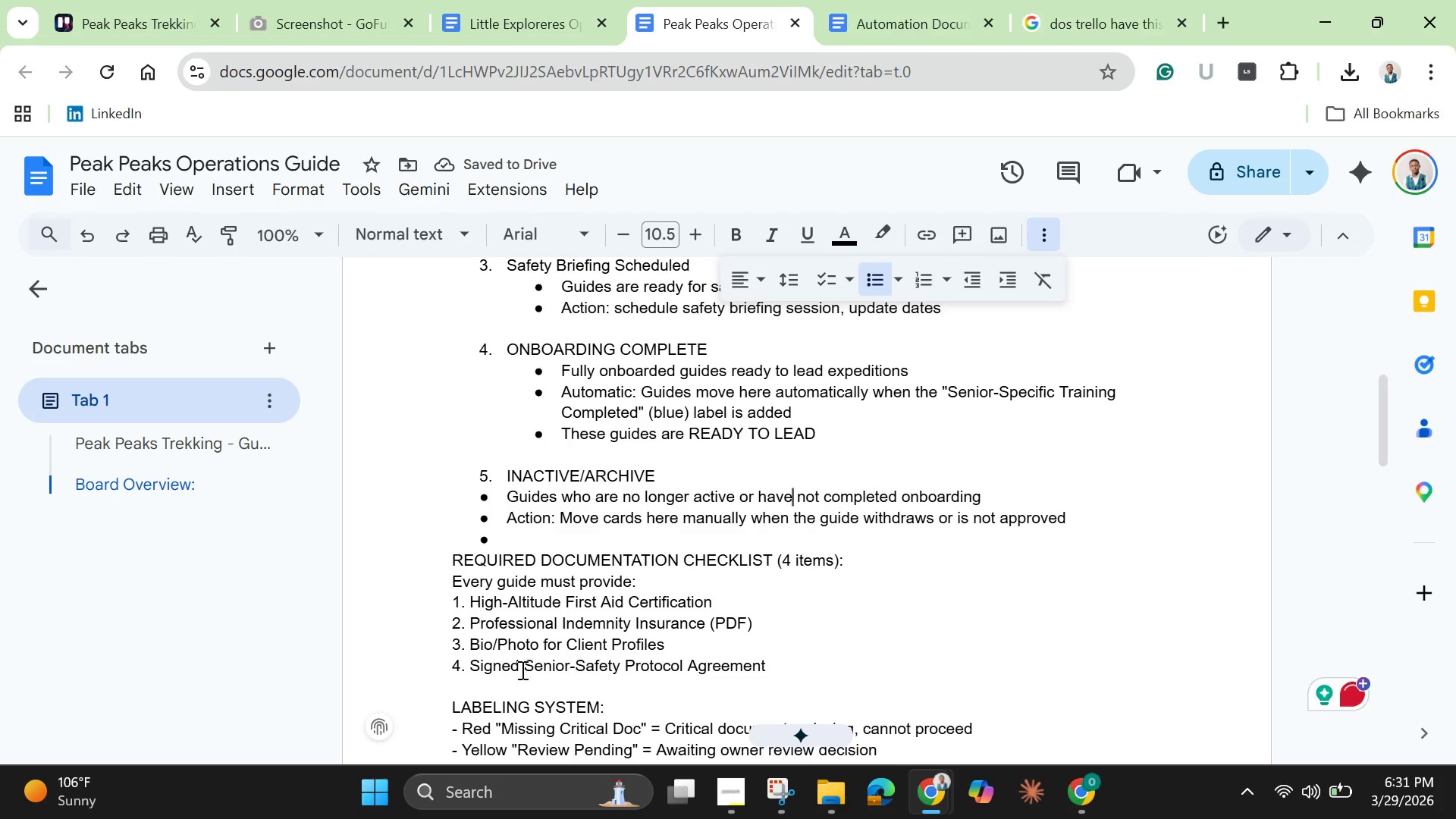 
left_click_drag(start_coordinate=[515, 546], to_coordinate=[422, 535])
 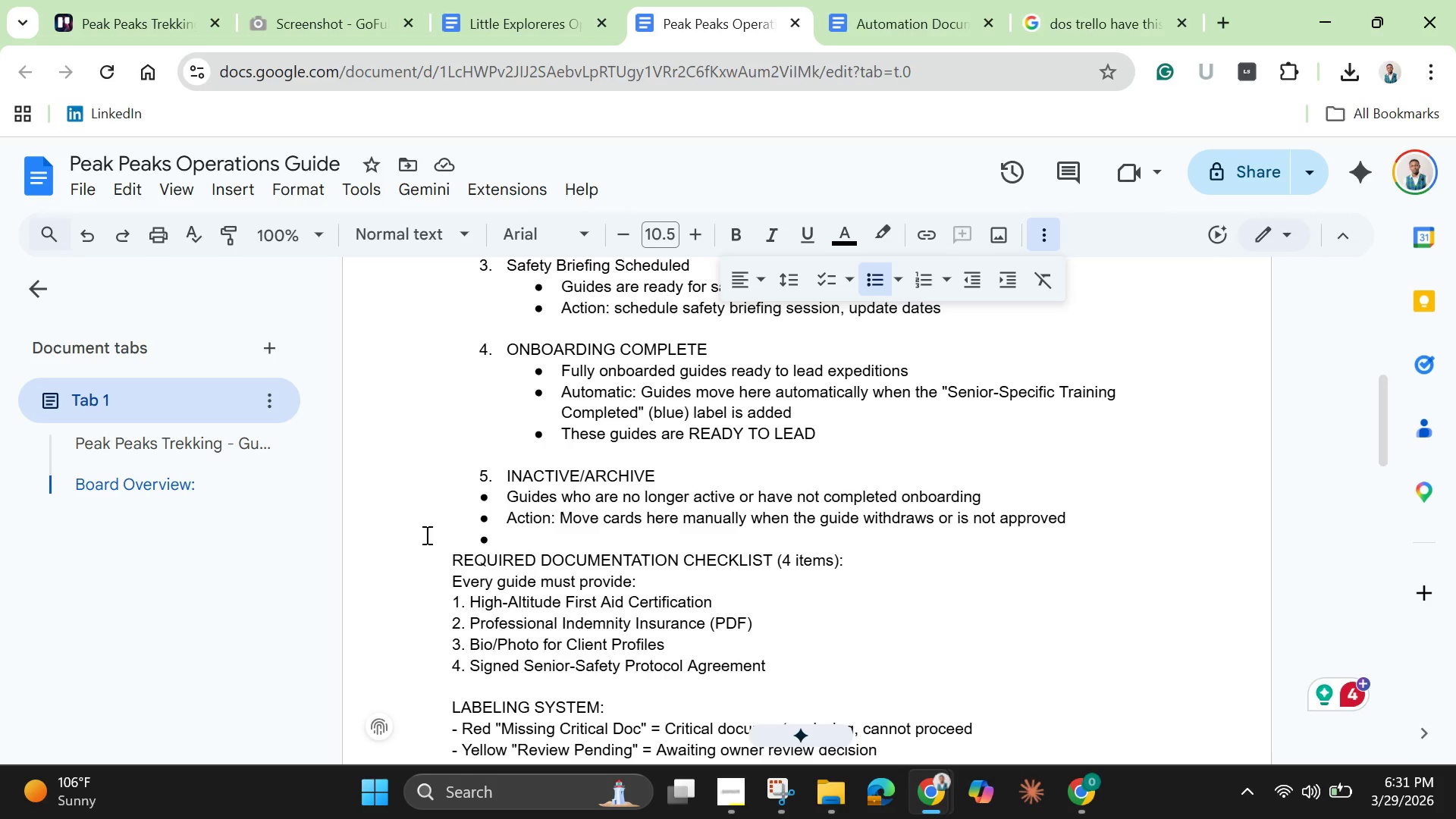 
wait(7.28)
 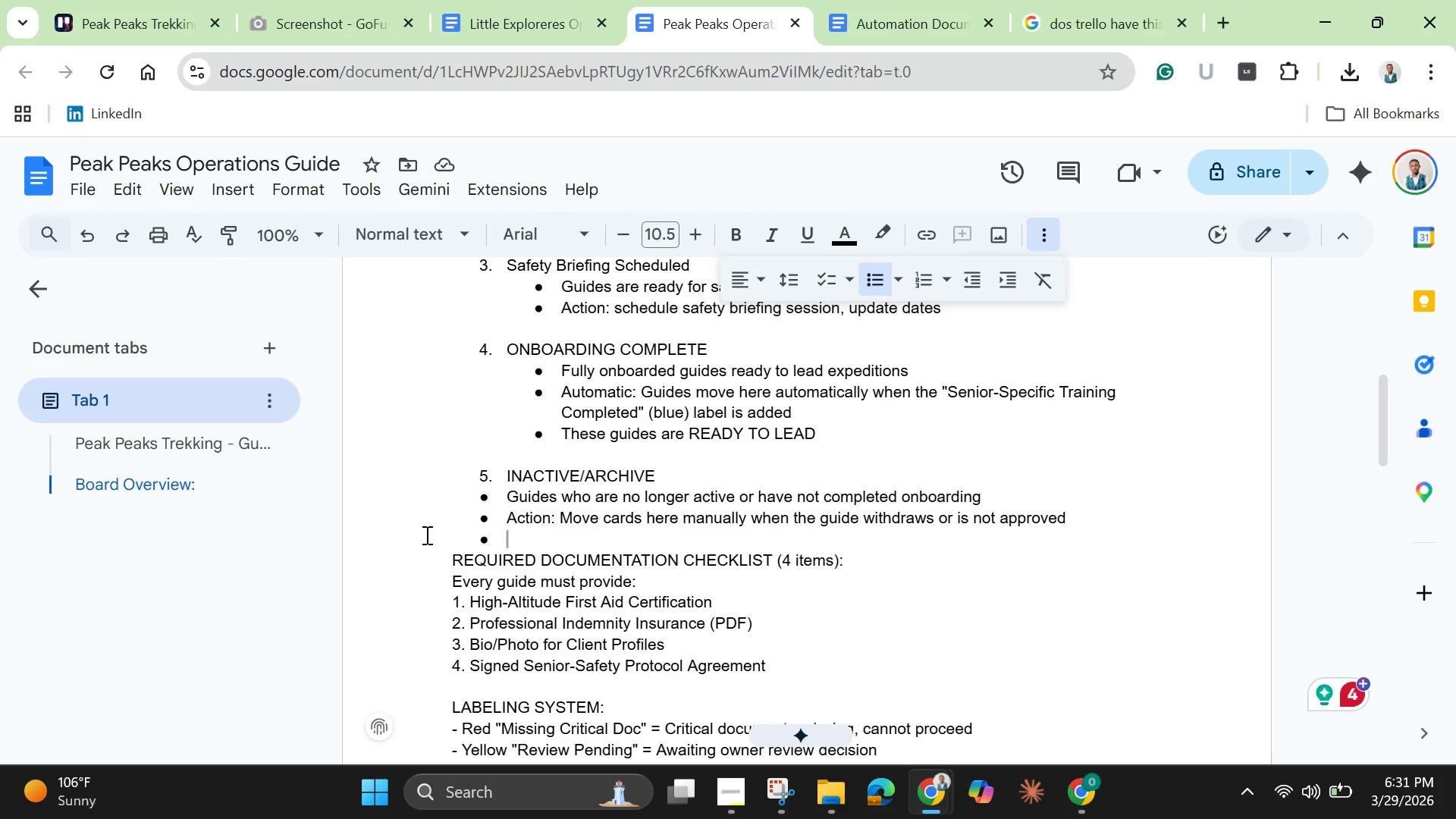 
key(Backspace)
 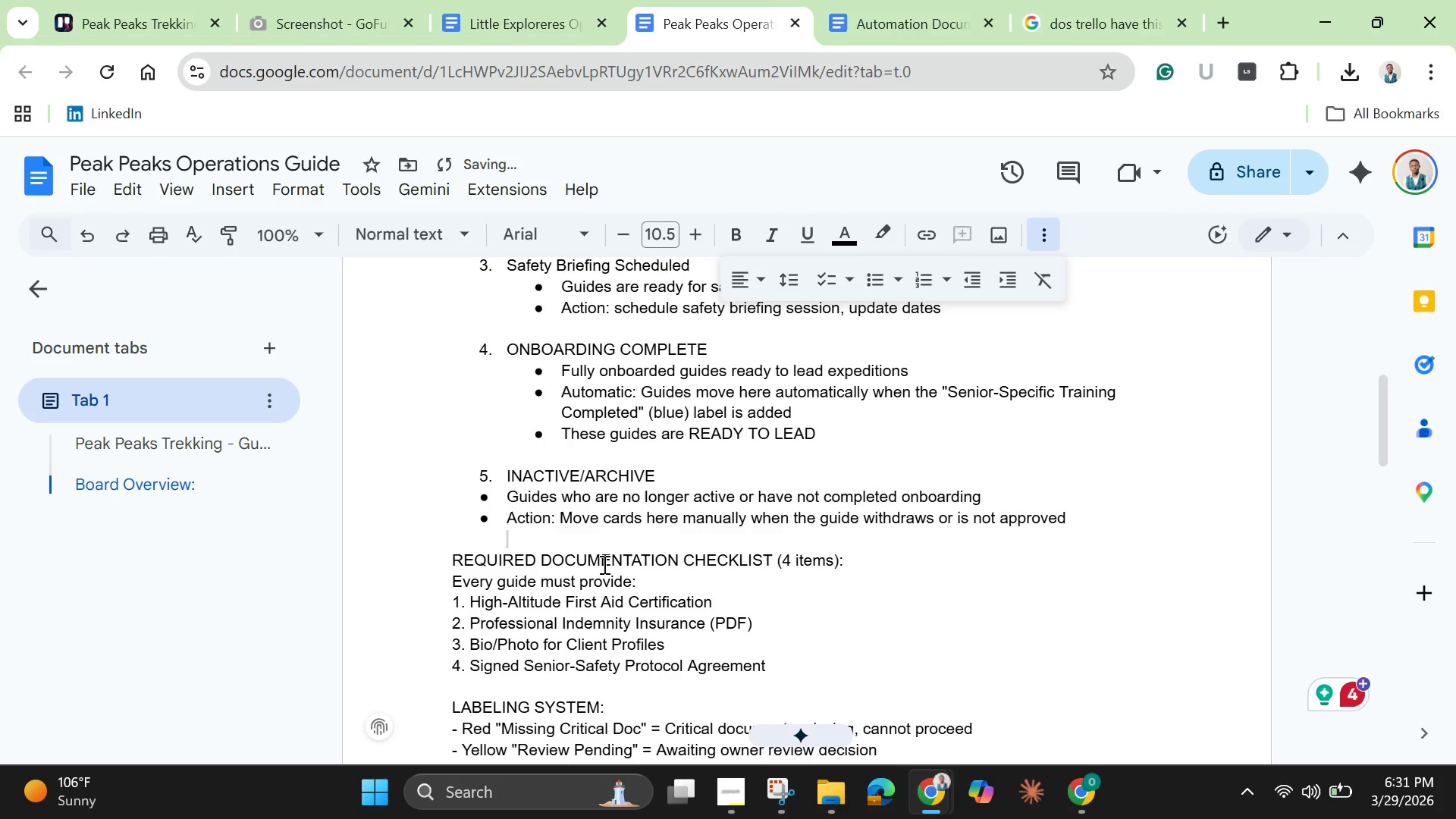 
key(Backspace)
 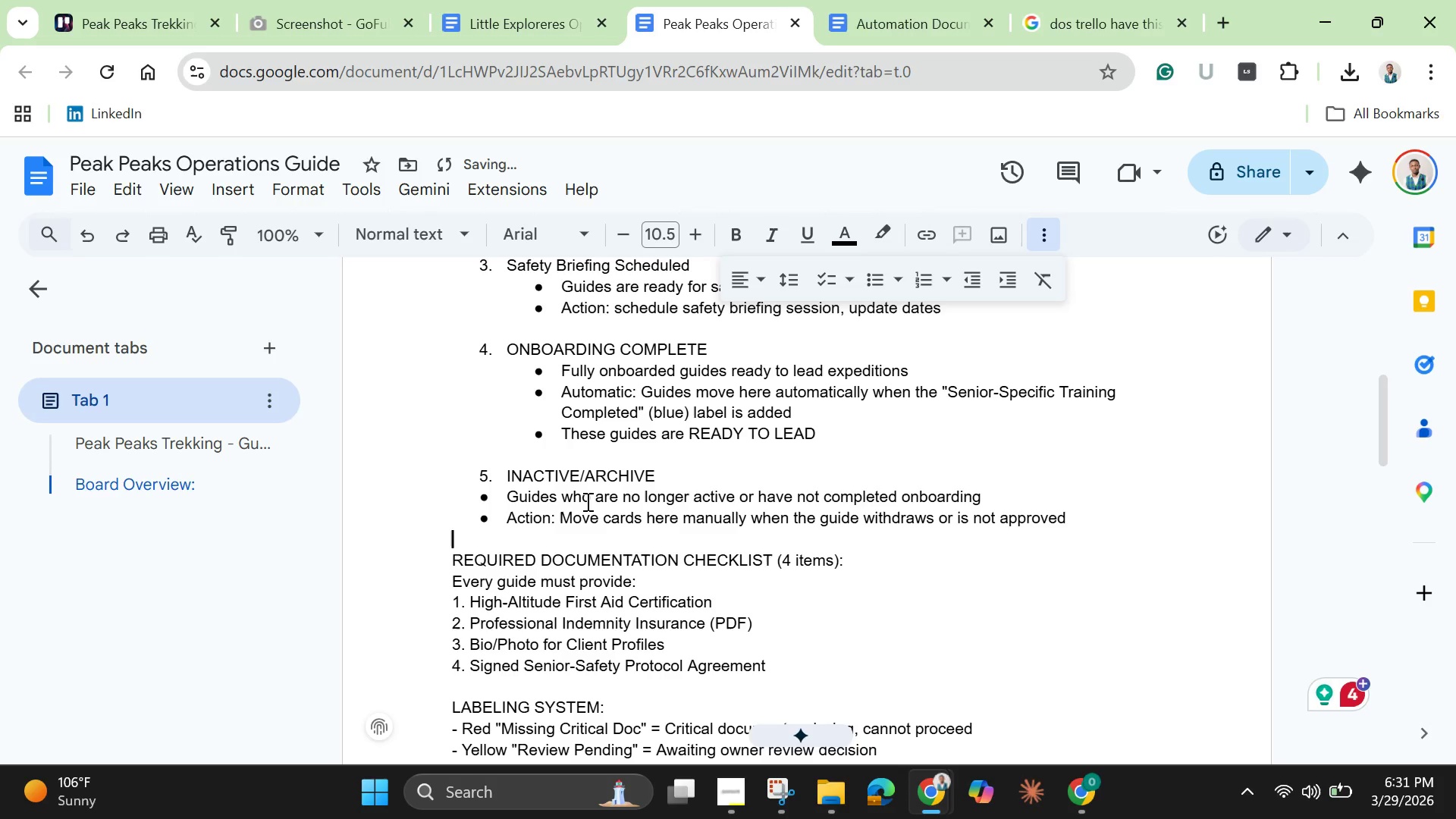 
scroll: coordinate [586, 501], scroll_direction: down, amount: 1.0
 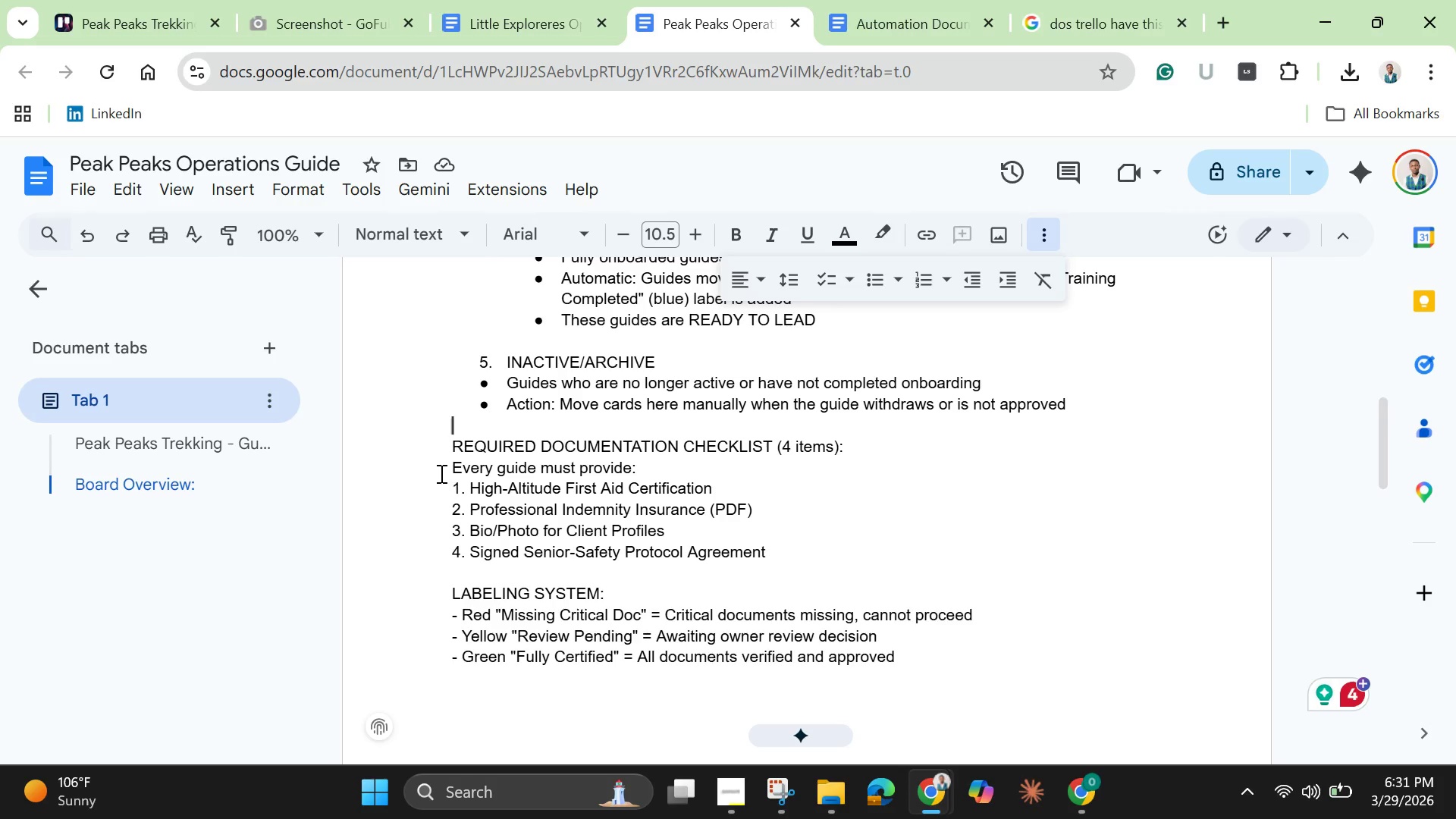 
left_click_drag(start_coordinate=[452, 490], to_coordinate=[836, 560])
 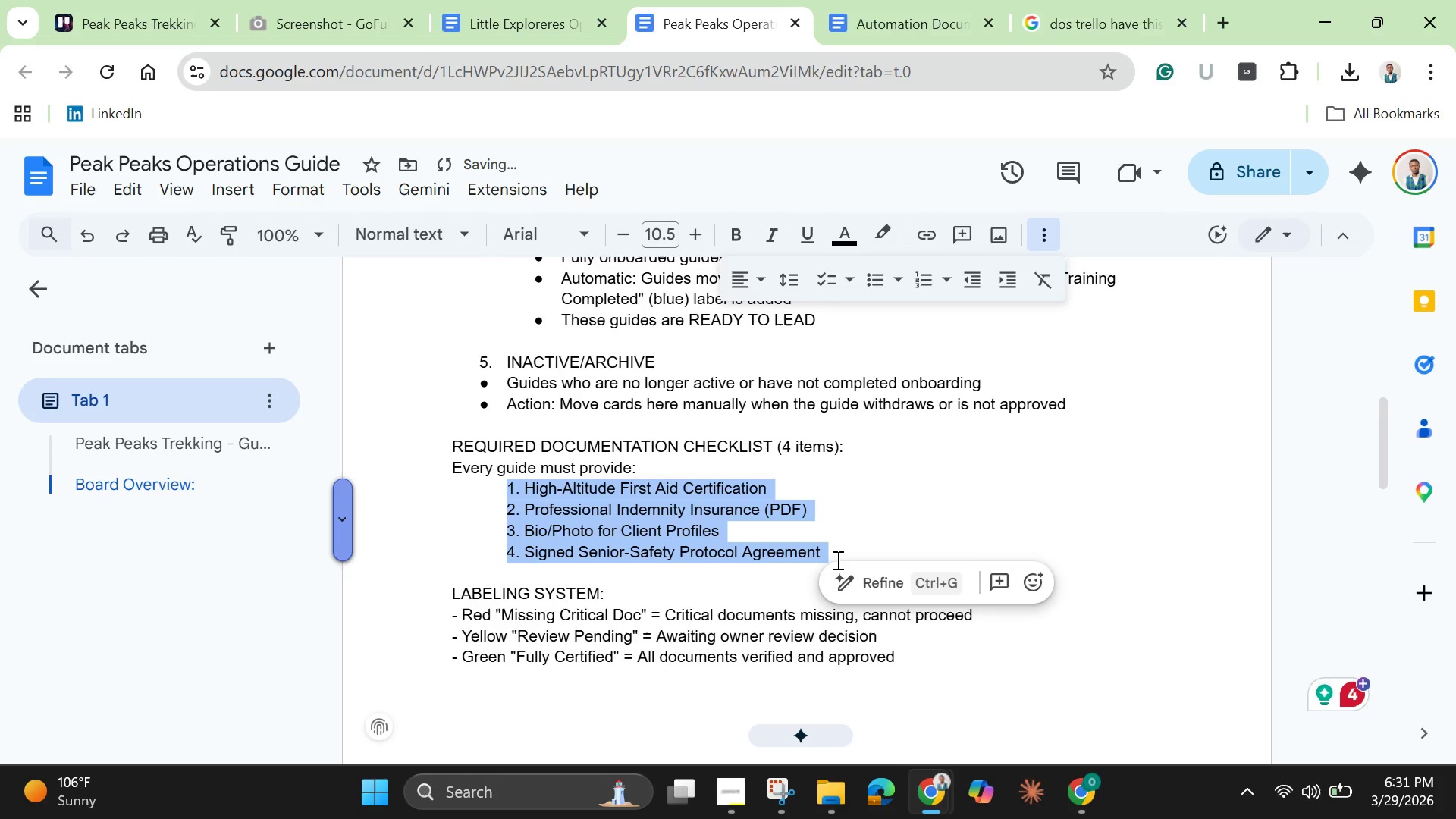 
key(Tab)
 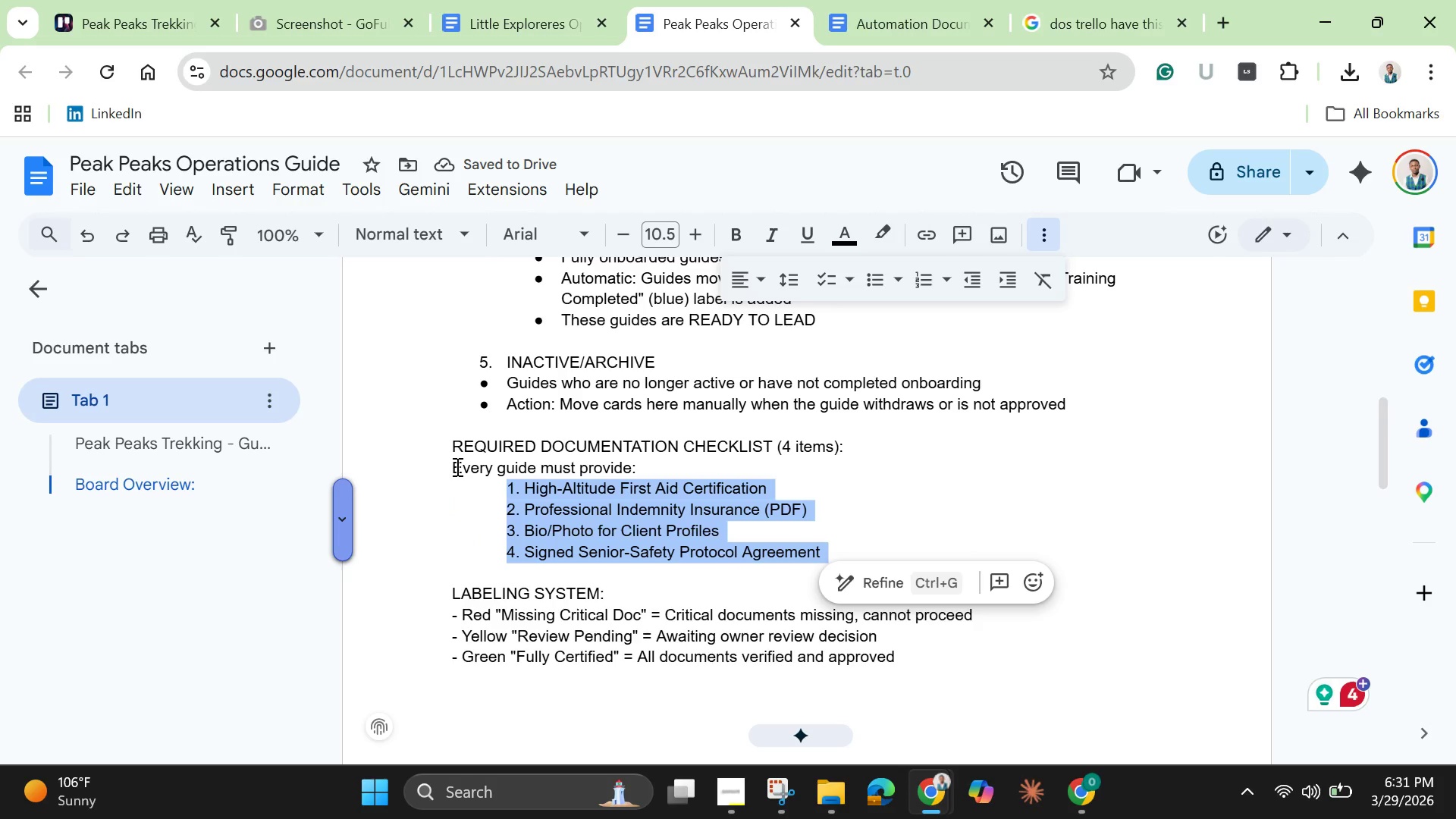 
wait(5.02)
 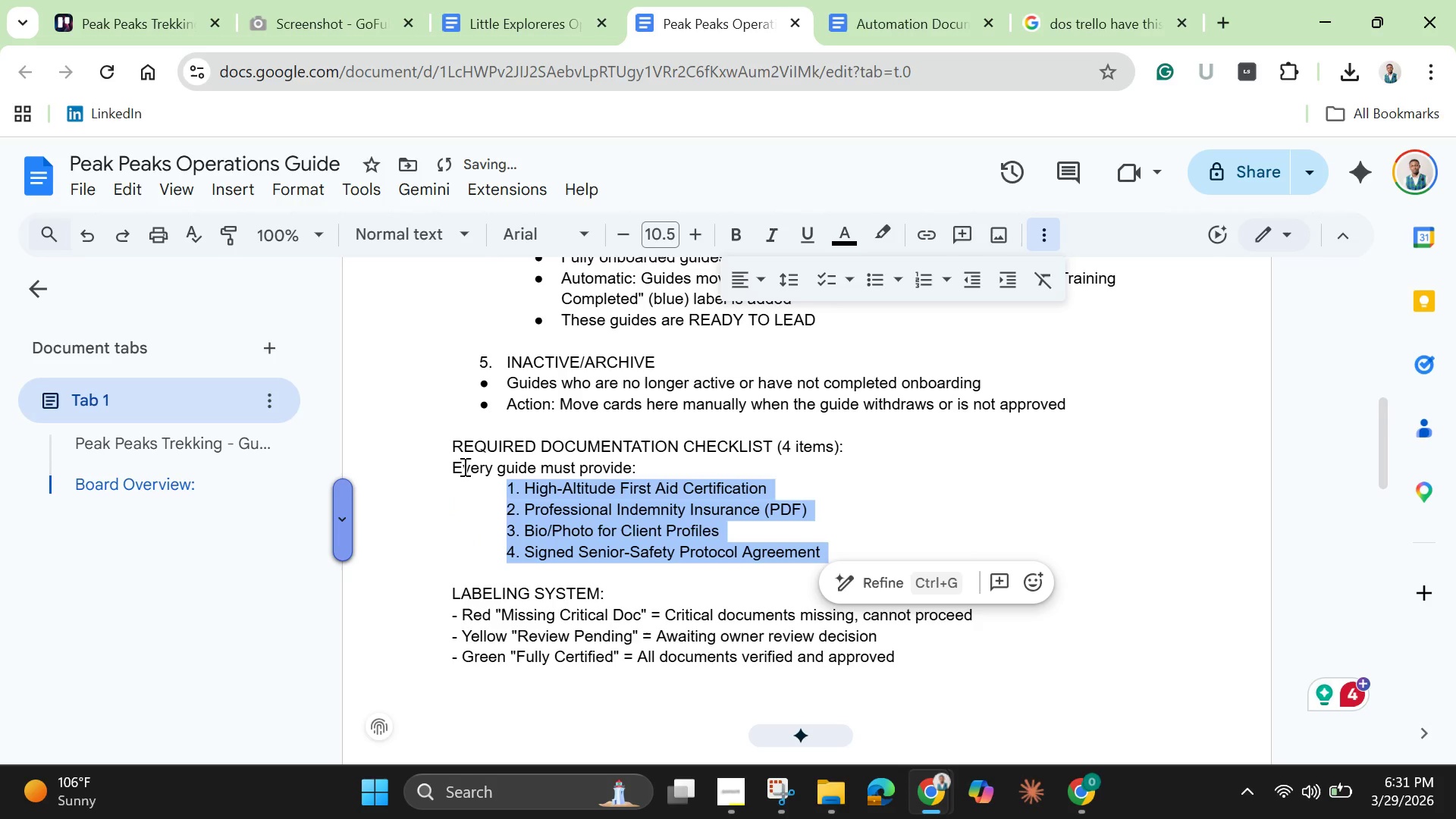 
left_click([463, 467])
 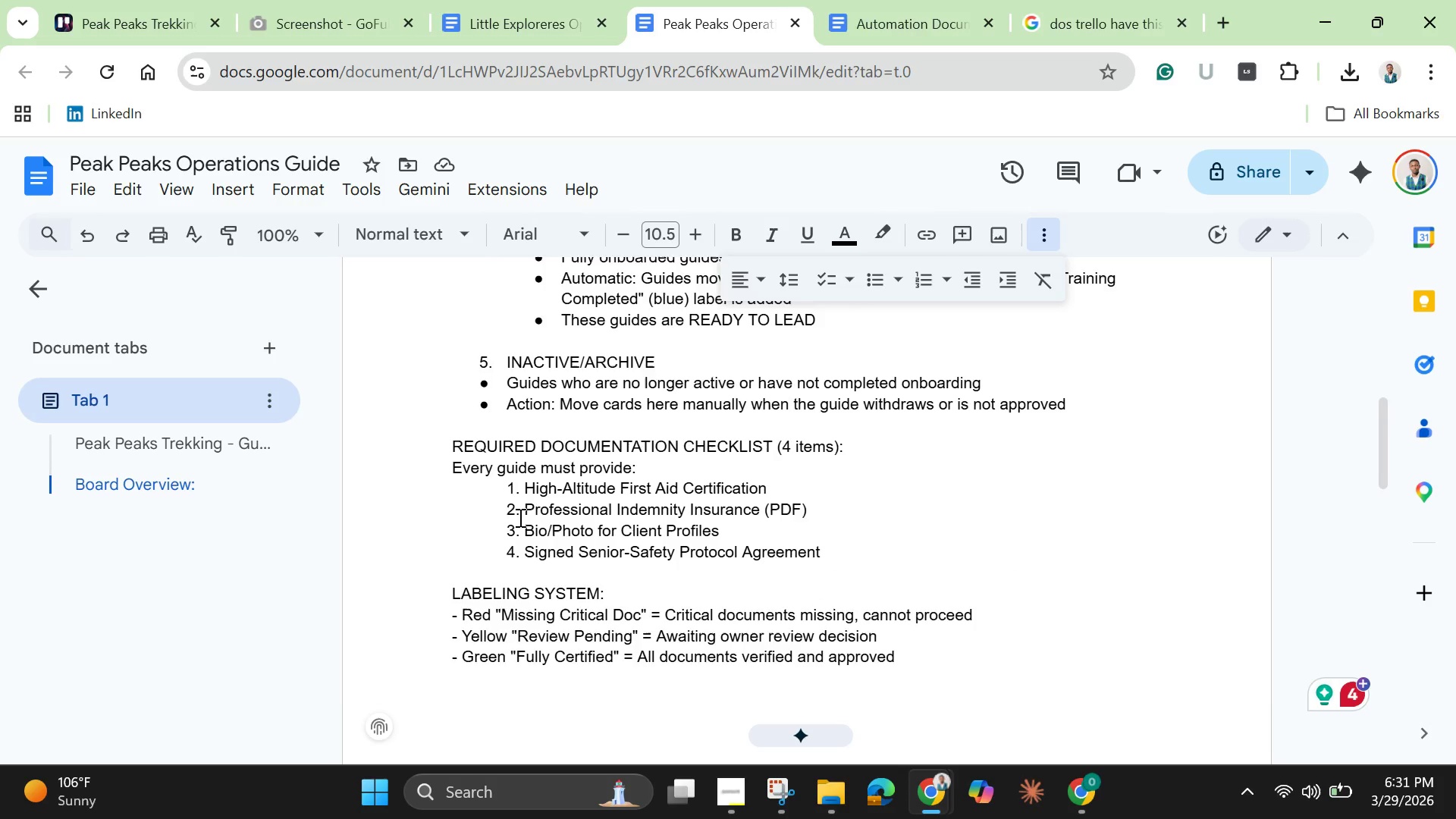 
scroll: coordinate [519, 517], scroll_direction: down, amount: 1.0
 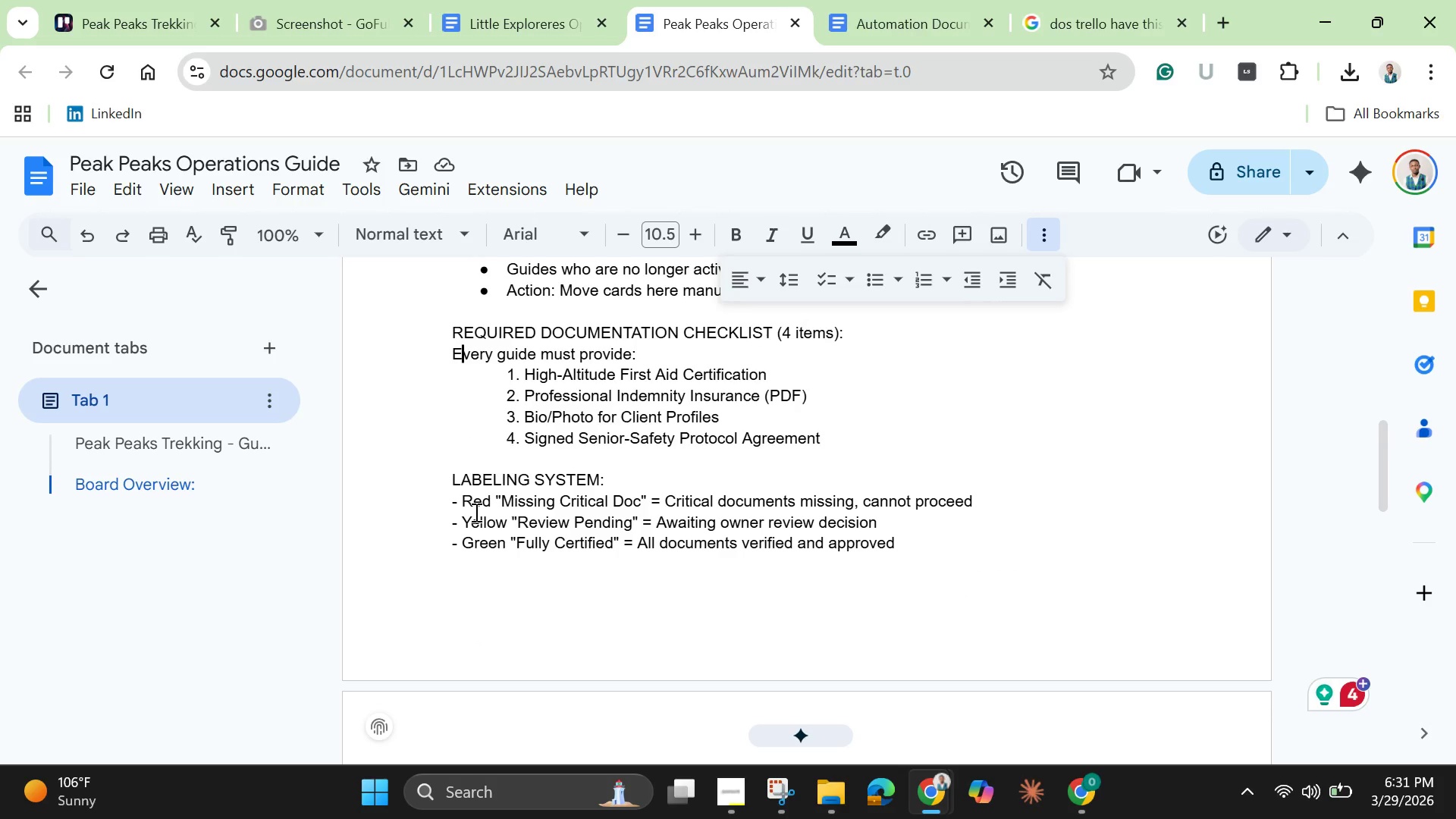 
wait(6.59)
 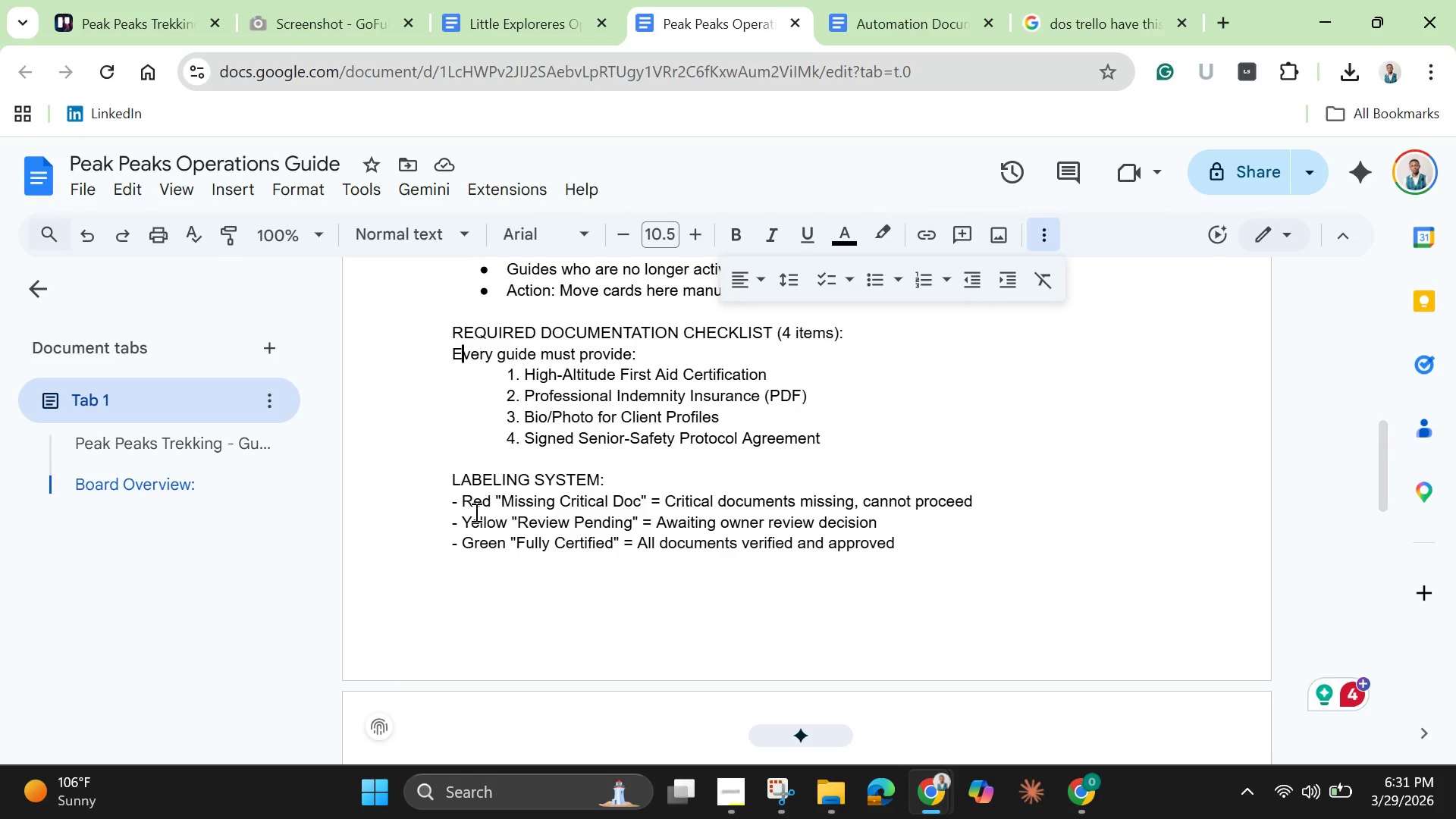 
left_click_drag(start_coordinate=[465, 499], to_coordinate=[424, 500])
 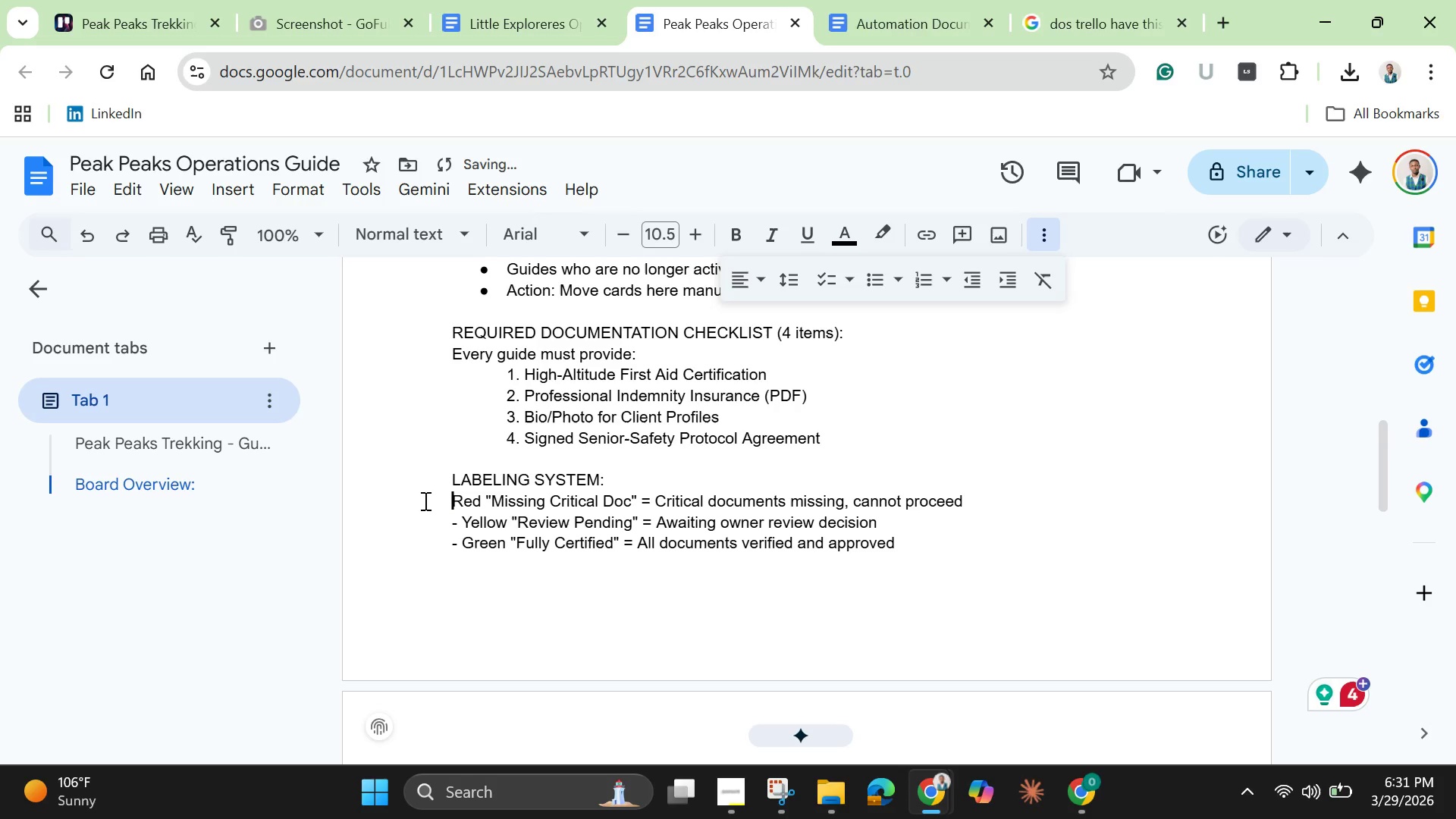 
key(Backspace)
 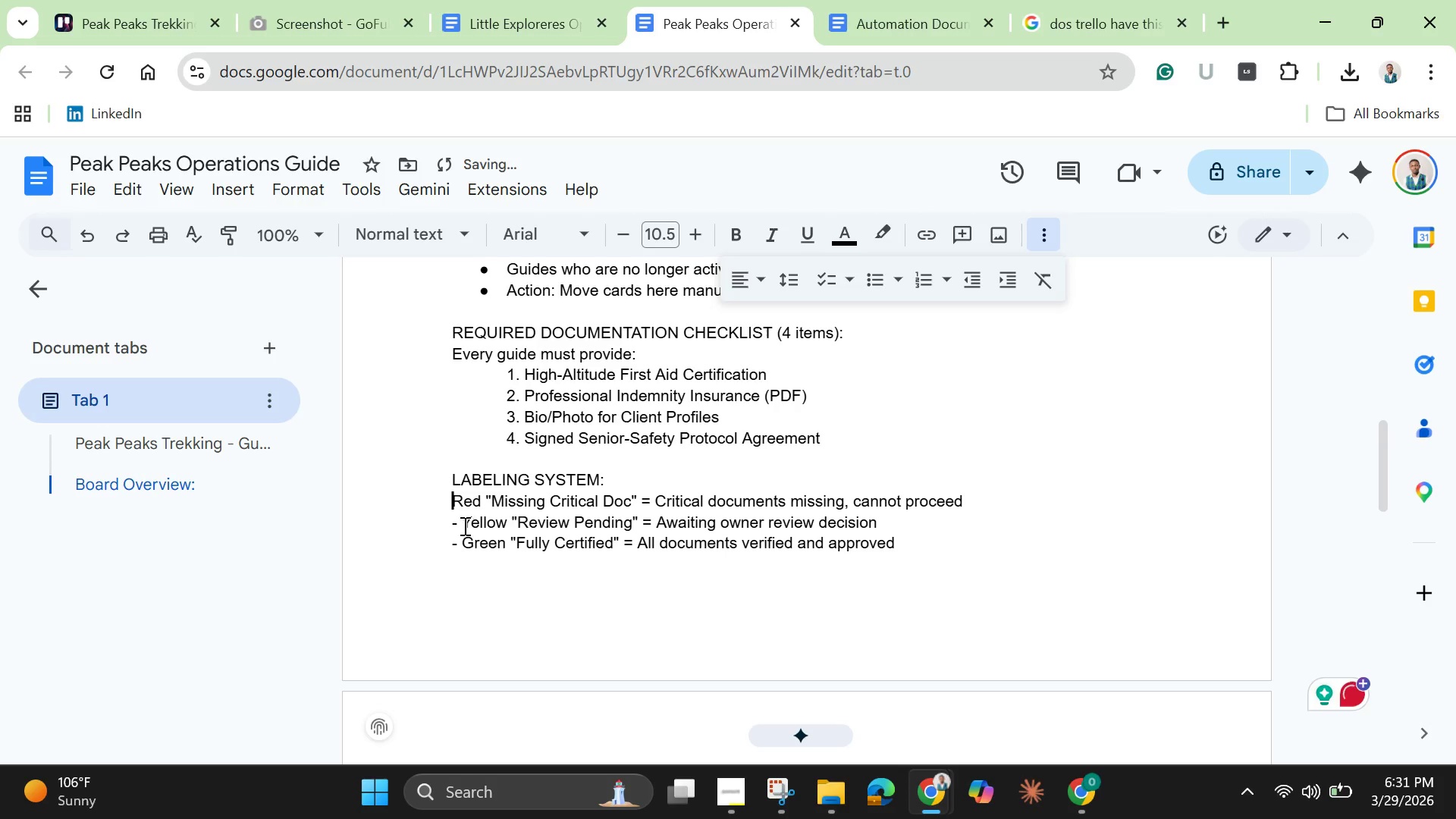 
left_click_drag(start_coordinate=[463, 526], to_coordinate=[430, 519])
 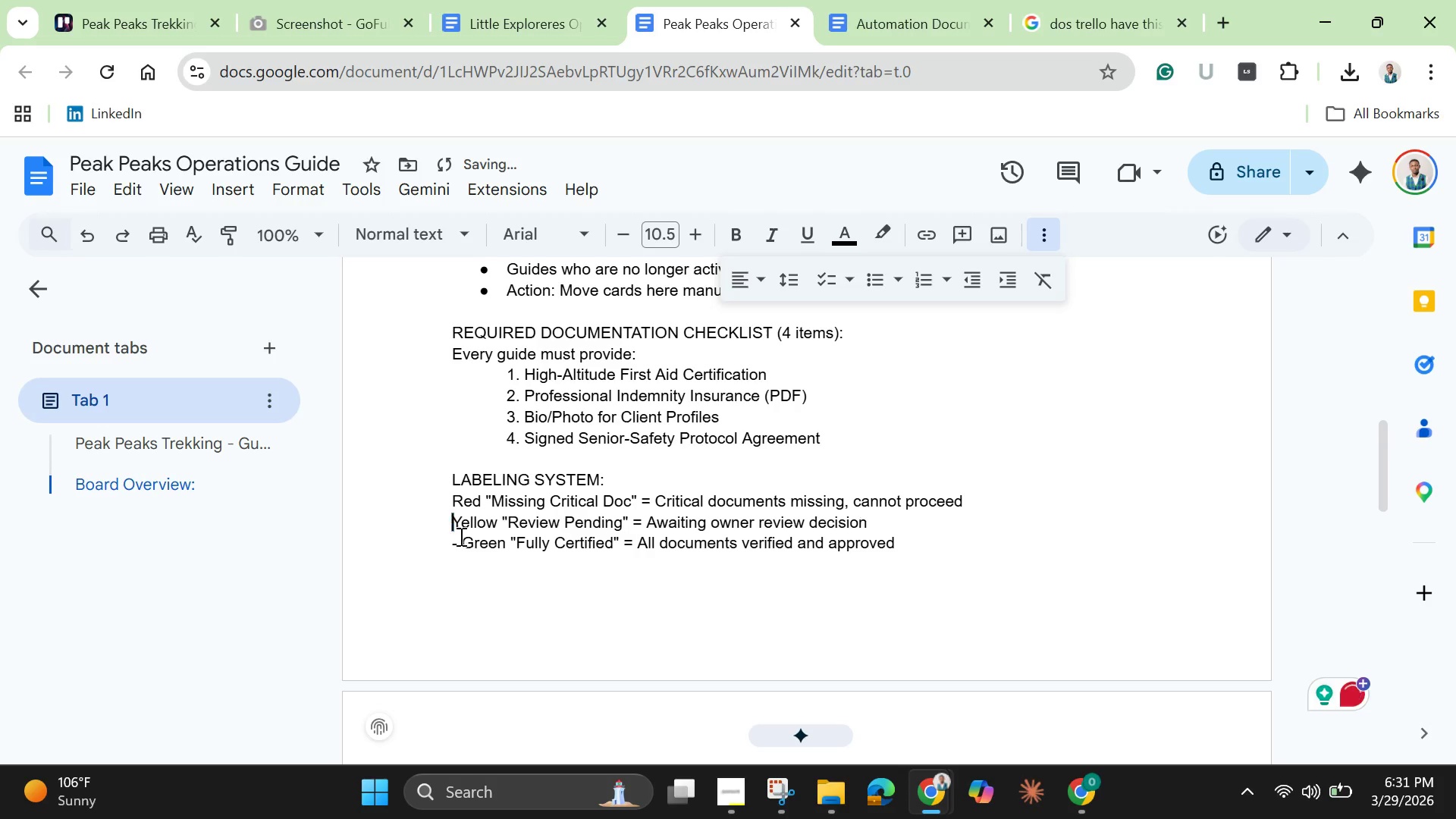 
key(Backspace)
 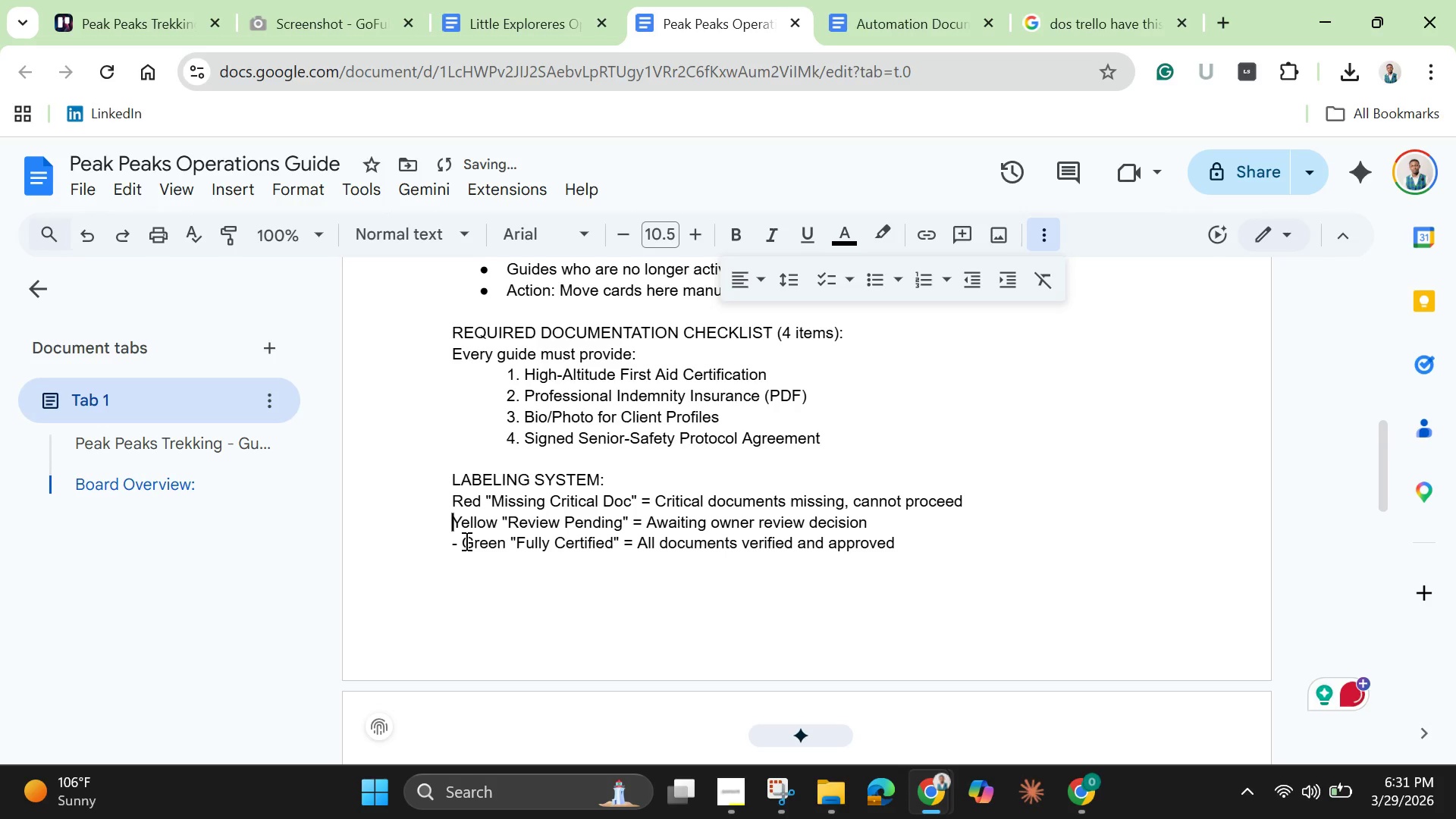 
left_click_drag(start_coordinate=[463, 541], to_coordinate=[428, 541])
 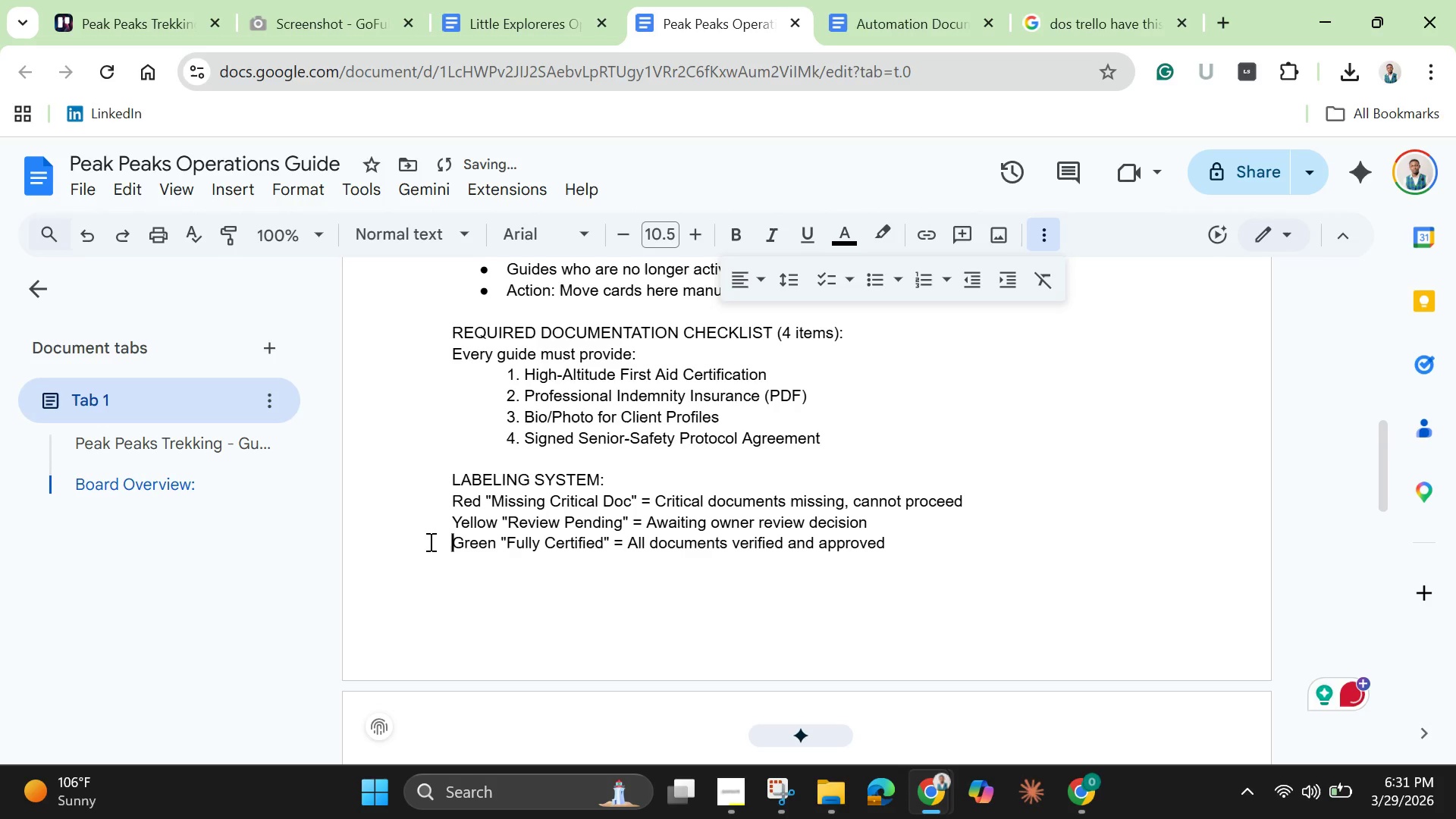 
key(Backspace)
 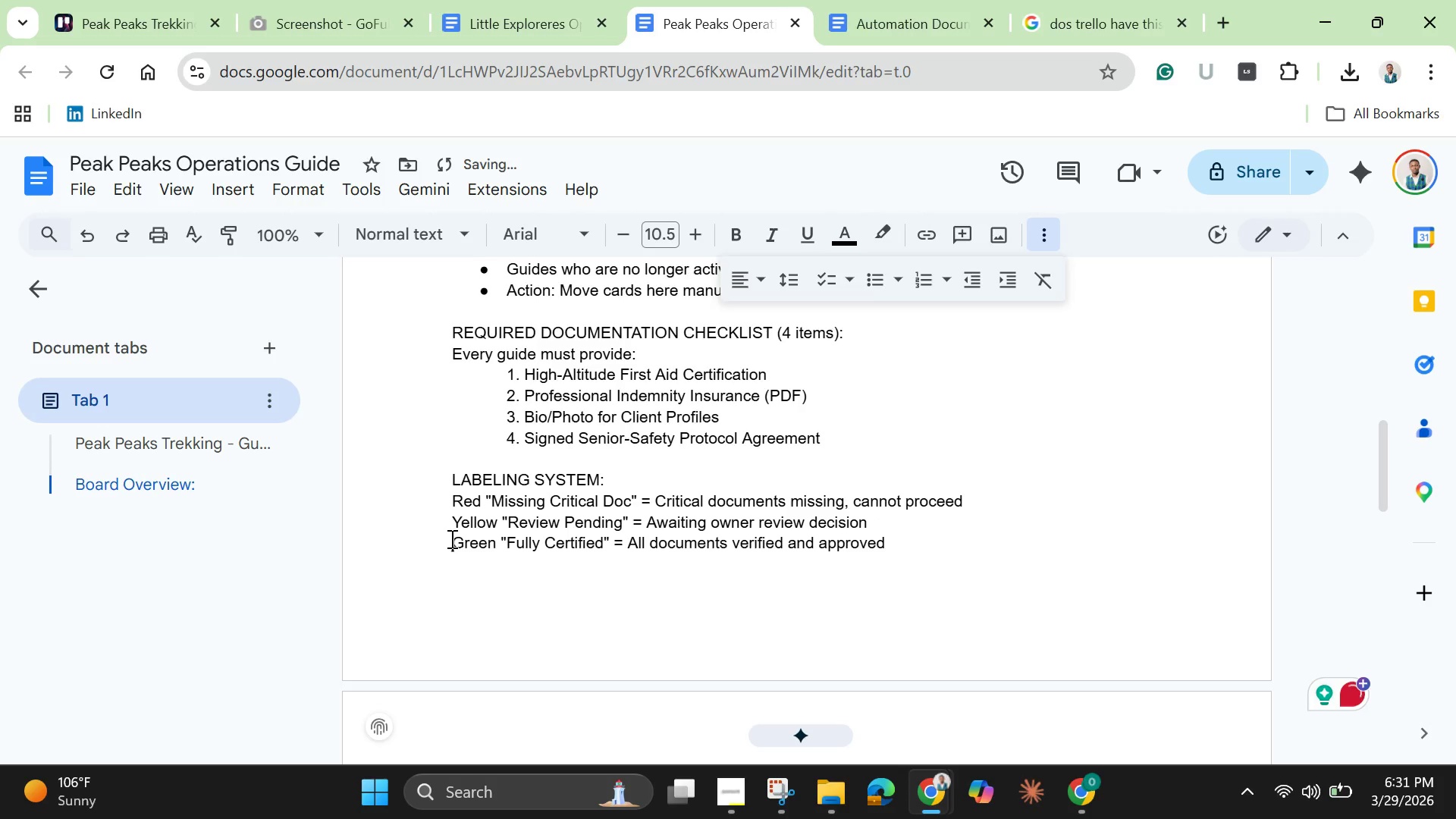 
scroll: coordinate [457, 544], scroll_direction: down, amount: 2.0
 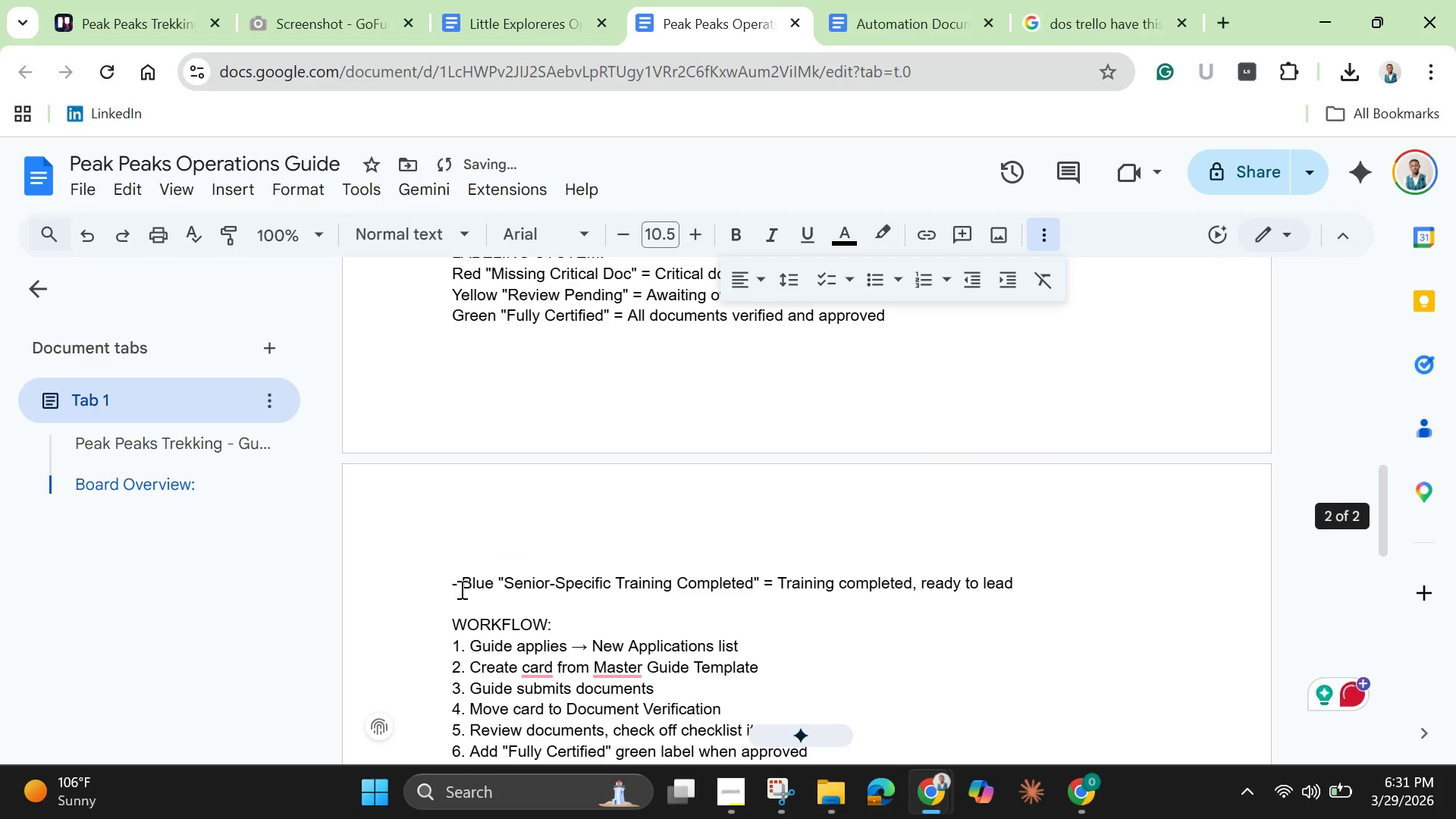 
left_click_drag(start_coordinate=[460, 589], to_coordinate=[438, 588])
 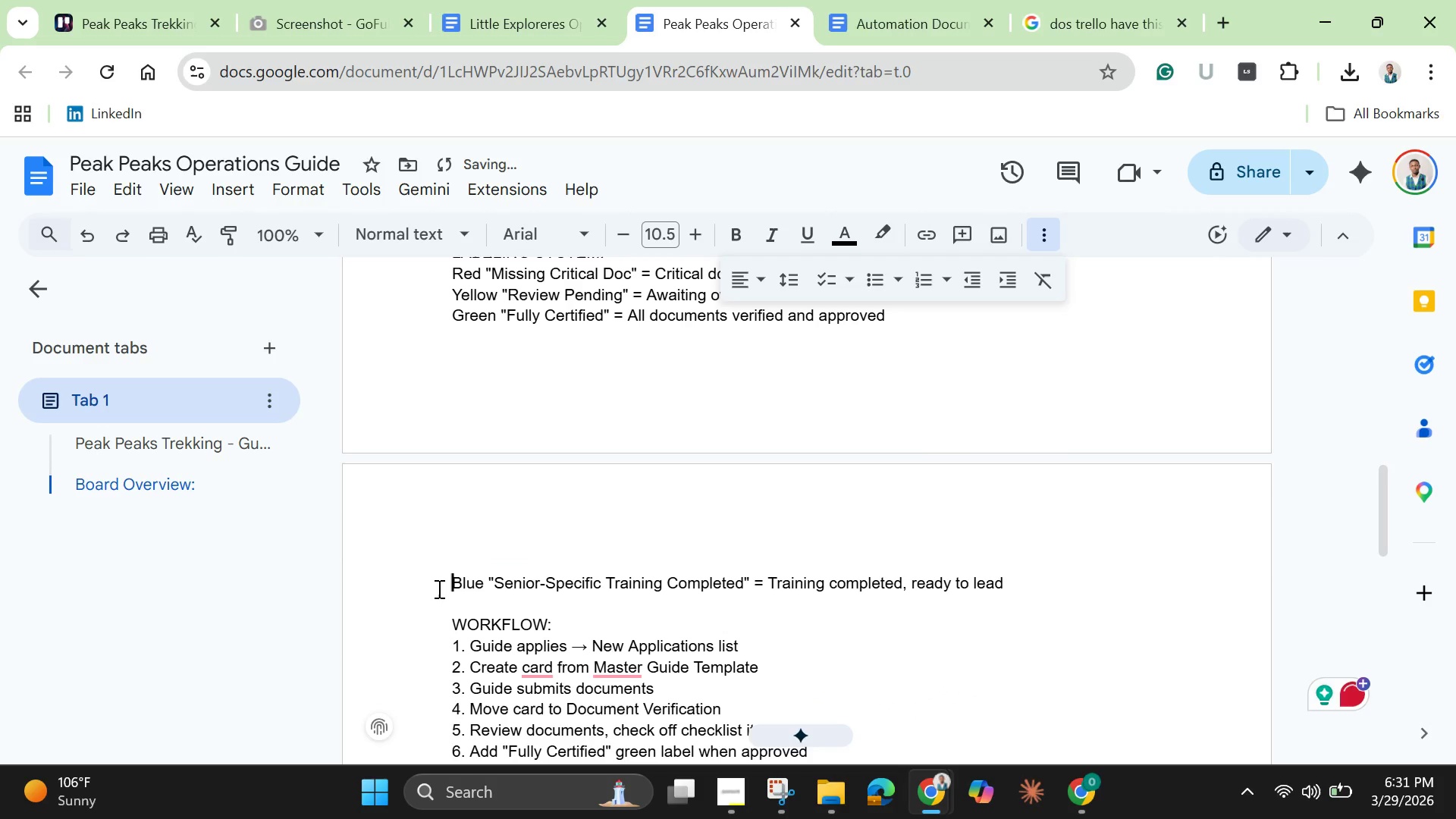 
key(Backspace)
 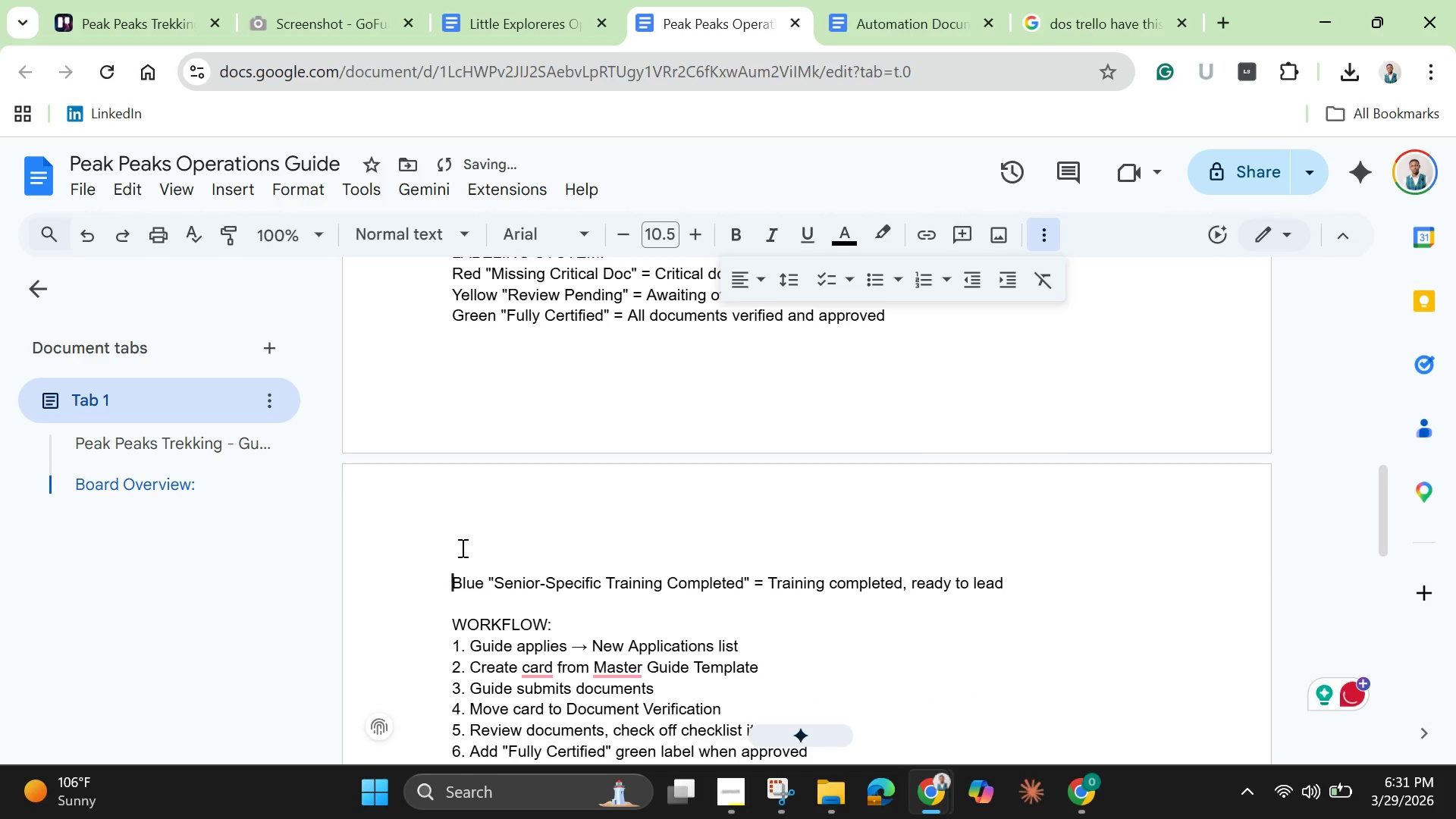 
scroll: coordinate [461, 548], scroll_direction: up, amount: 2.0
 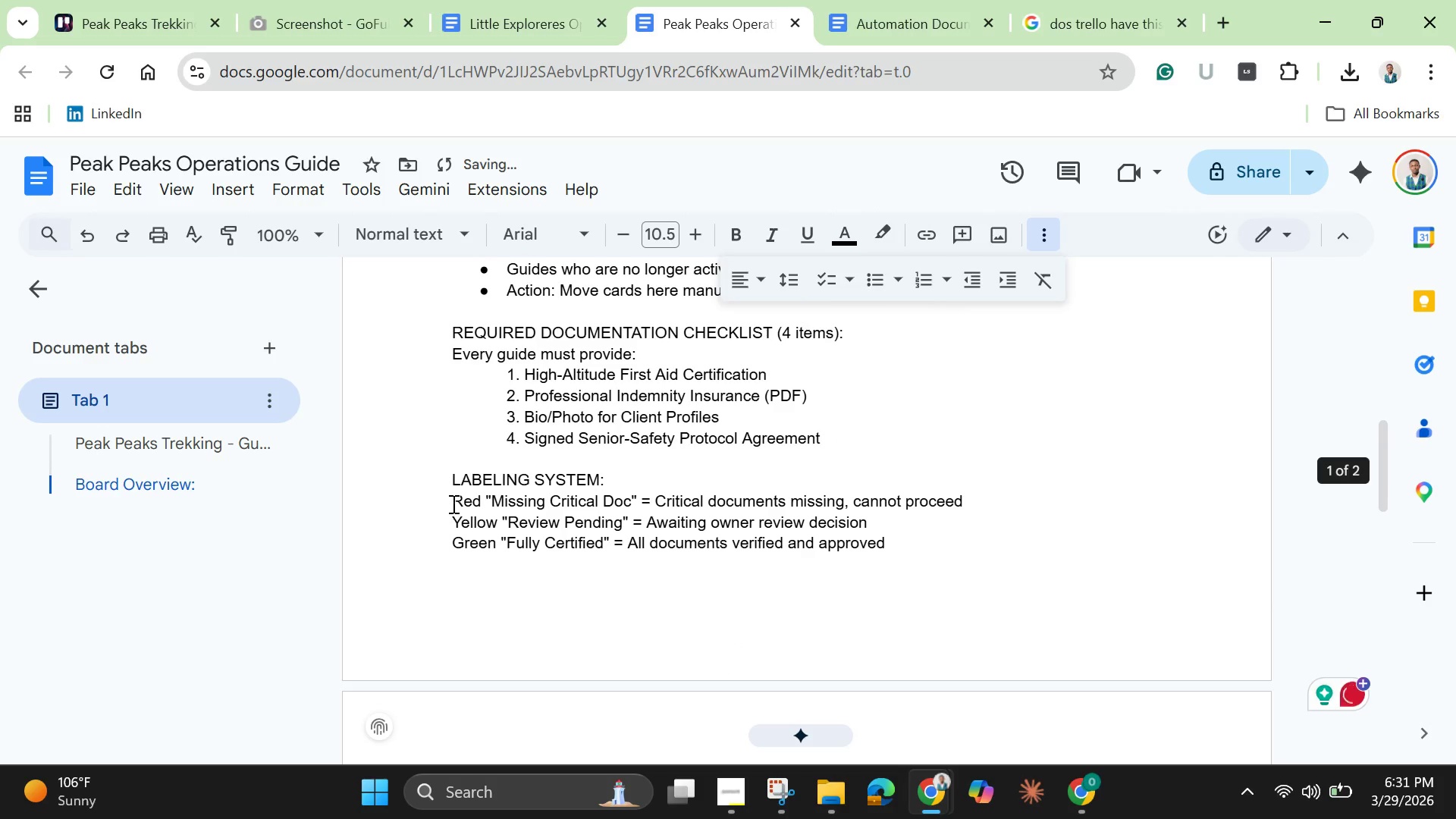 
left_click_drag(start_coordinate=[453, 504], to_coordinate=[1030, 681])
 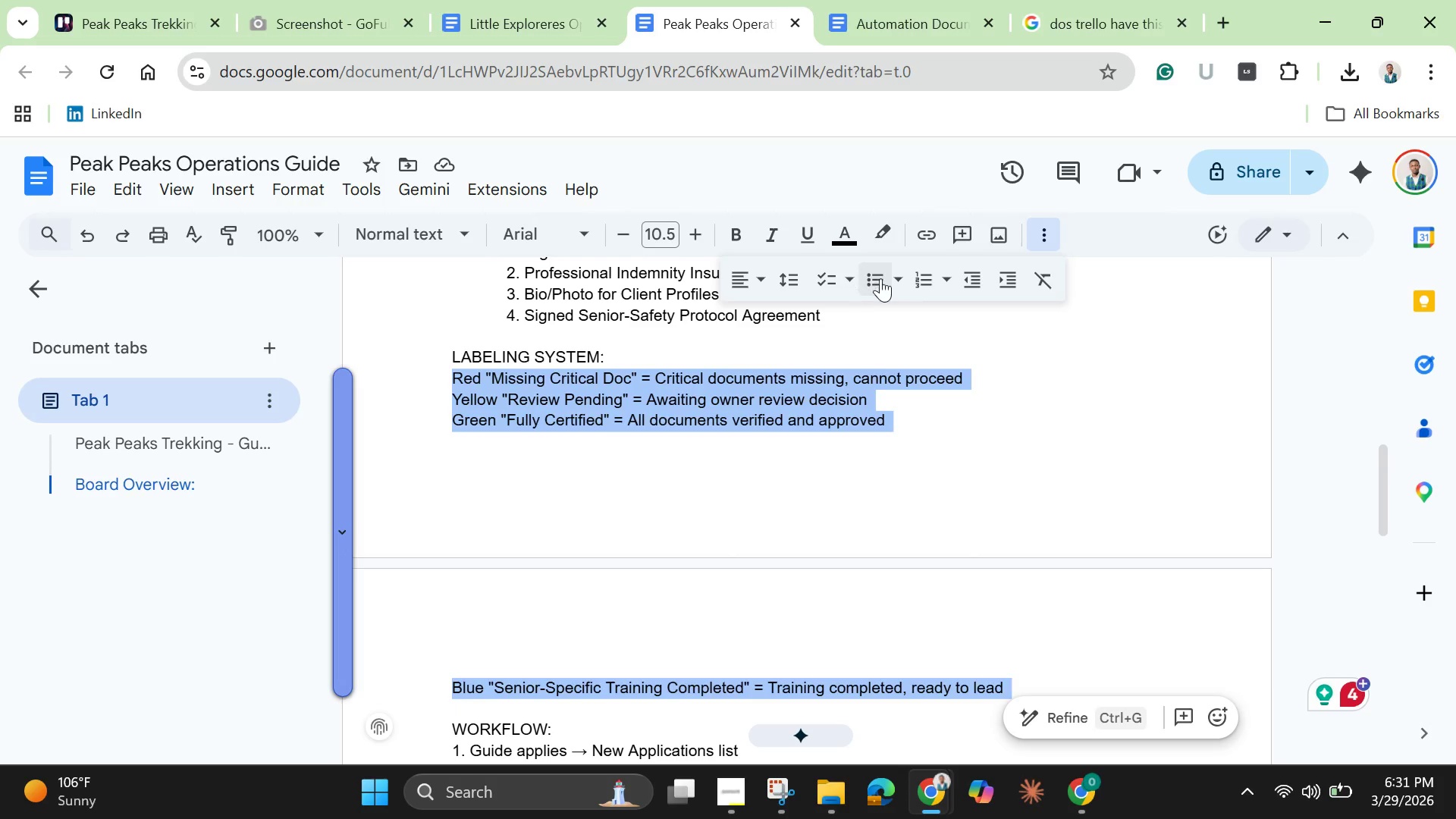 
left_click([883, 278])
 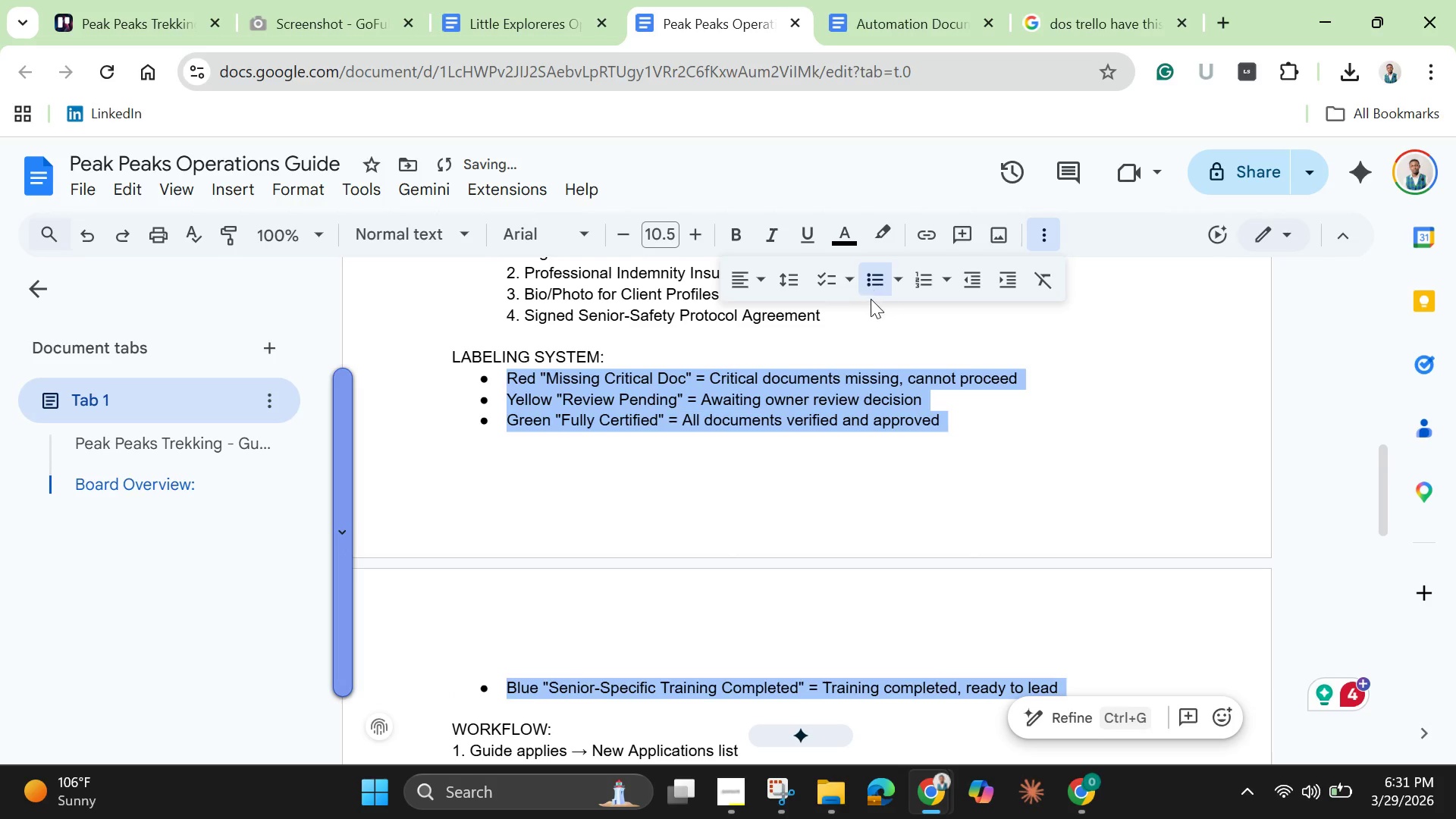 
scroll: coordinate [709, 485], scroll_direction: down, amount: 6.0
 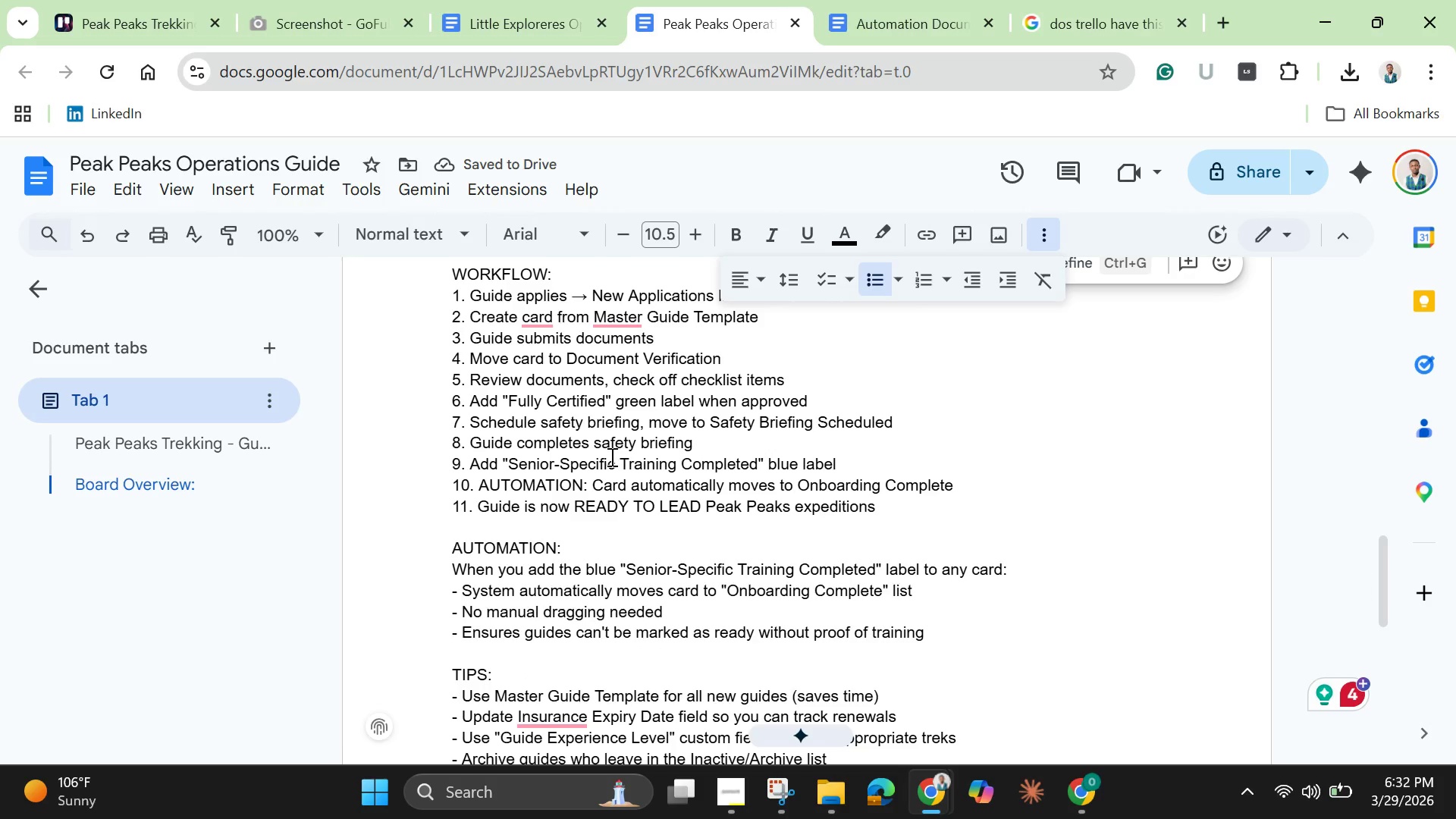 
scroll: coordinate [610, 457], scroll_direction: up, amount: 1.0
 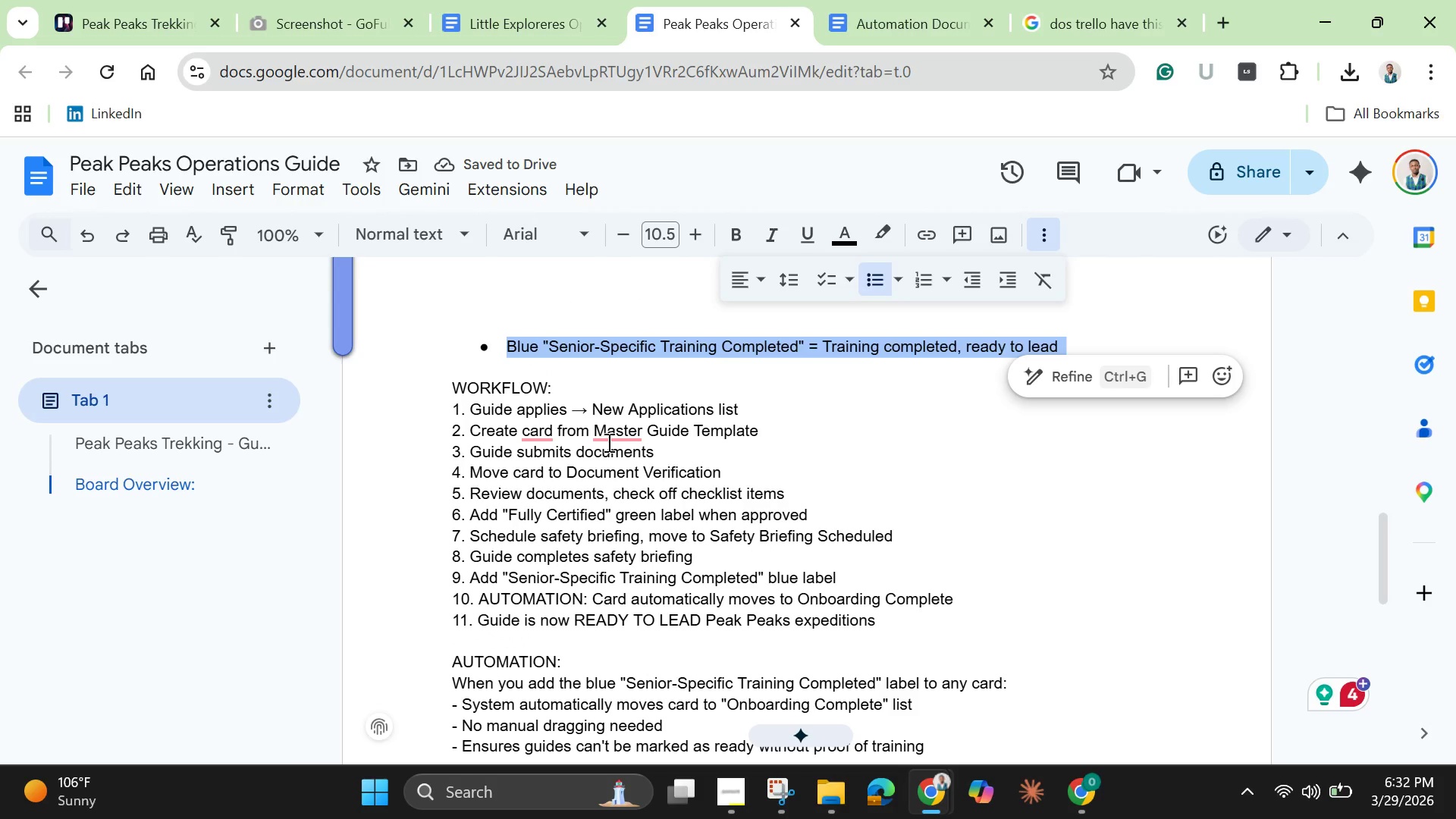 
left_click([611, 433])
 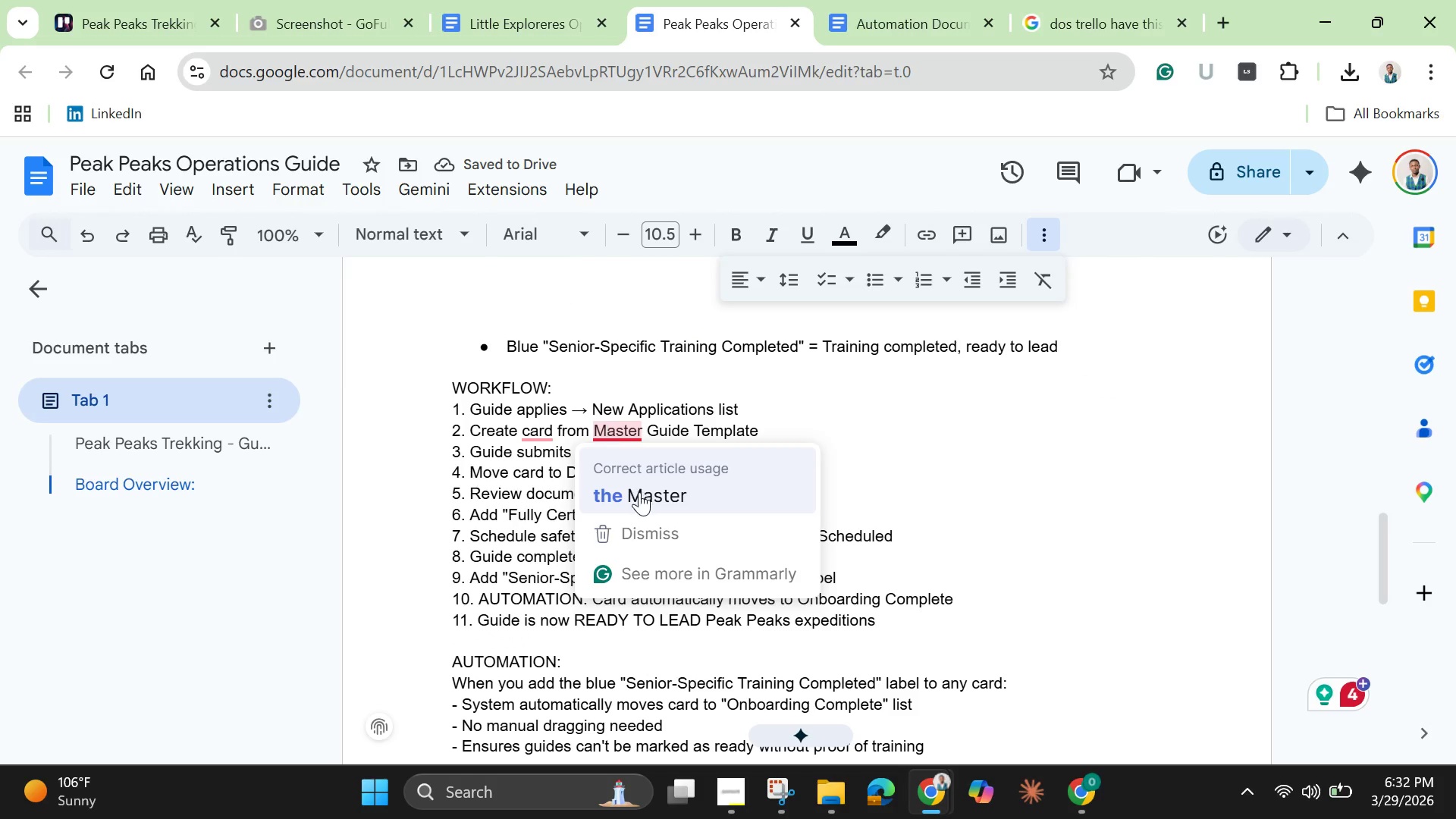 
left_click([639, 492])
 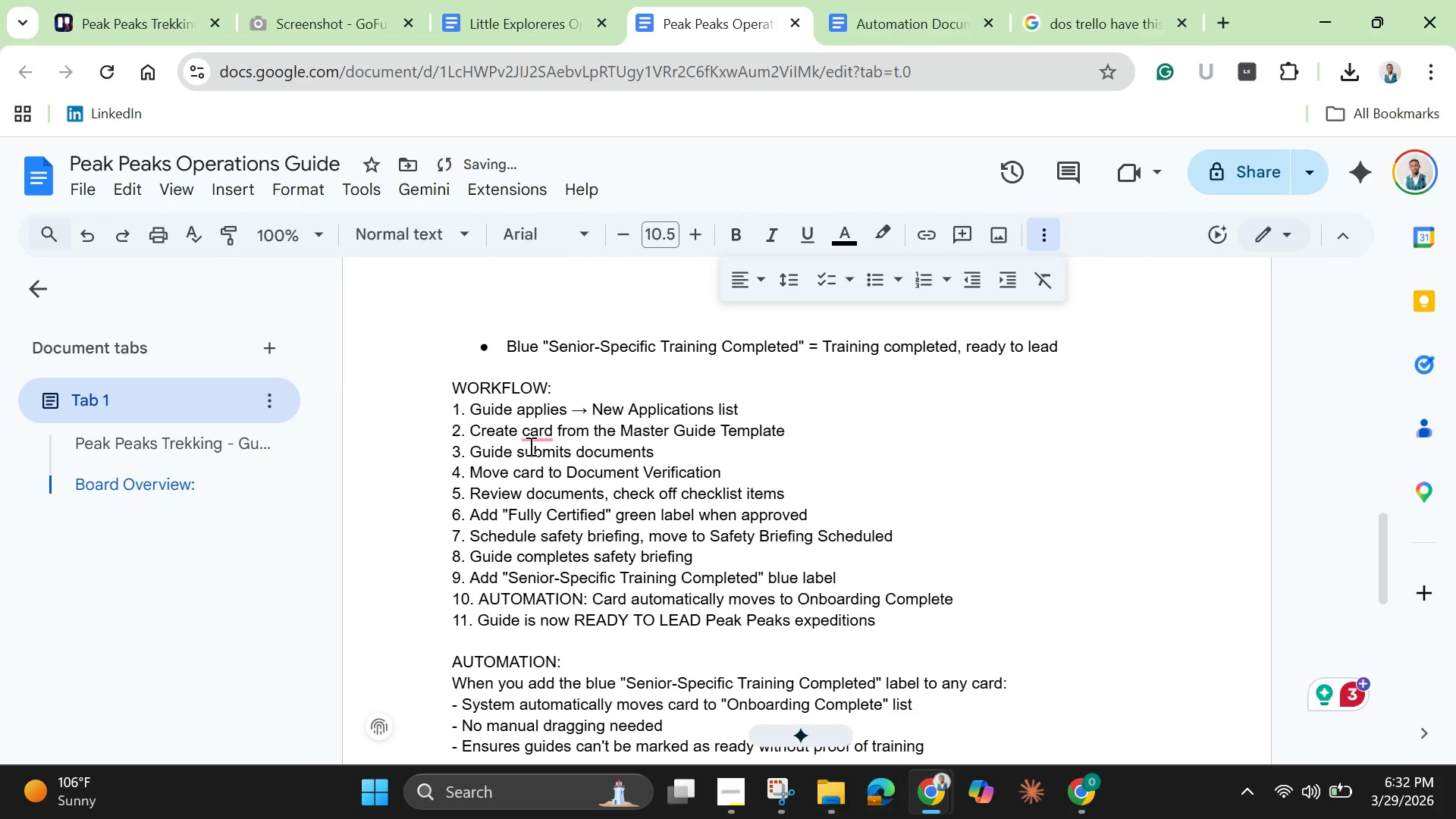 
left_click([528, 443])
 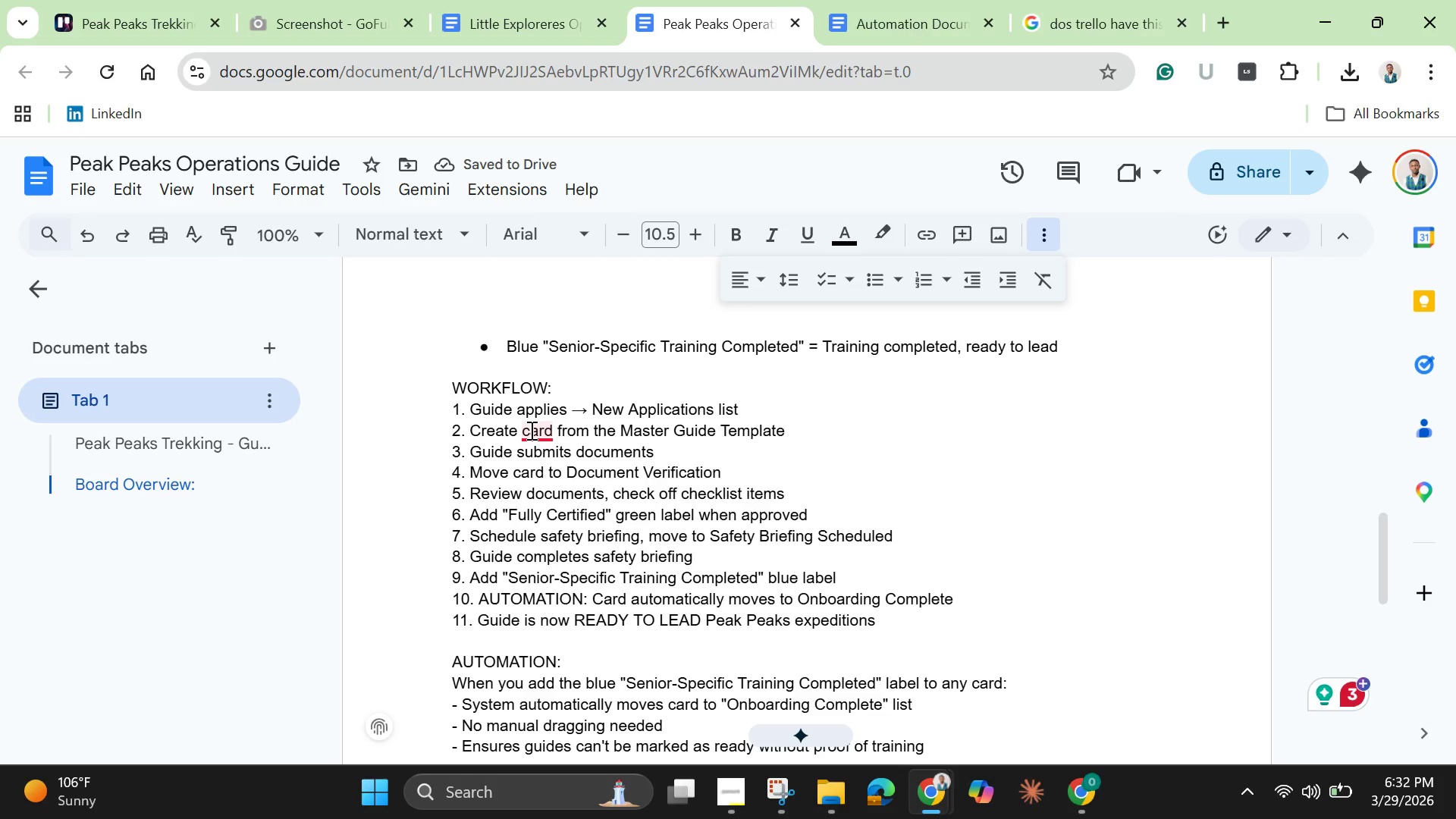 
left_click([530, 430])
 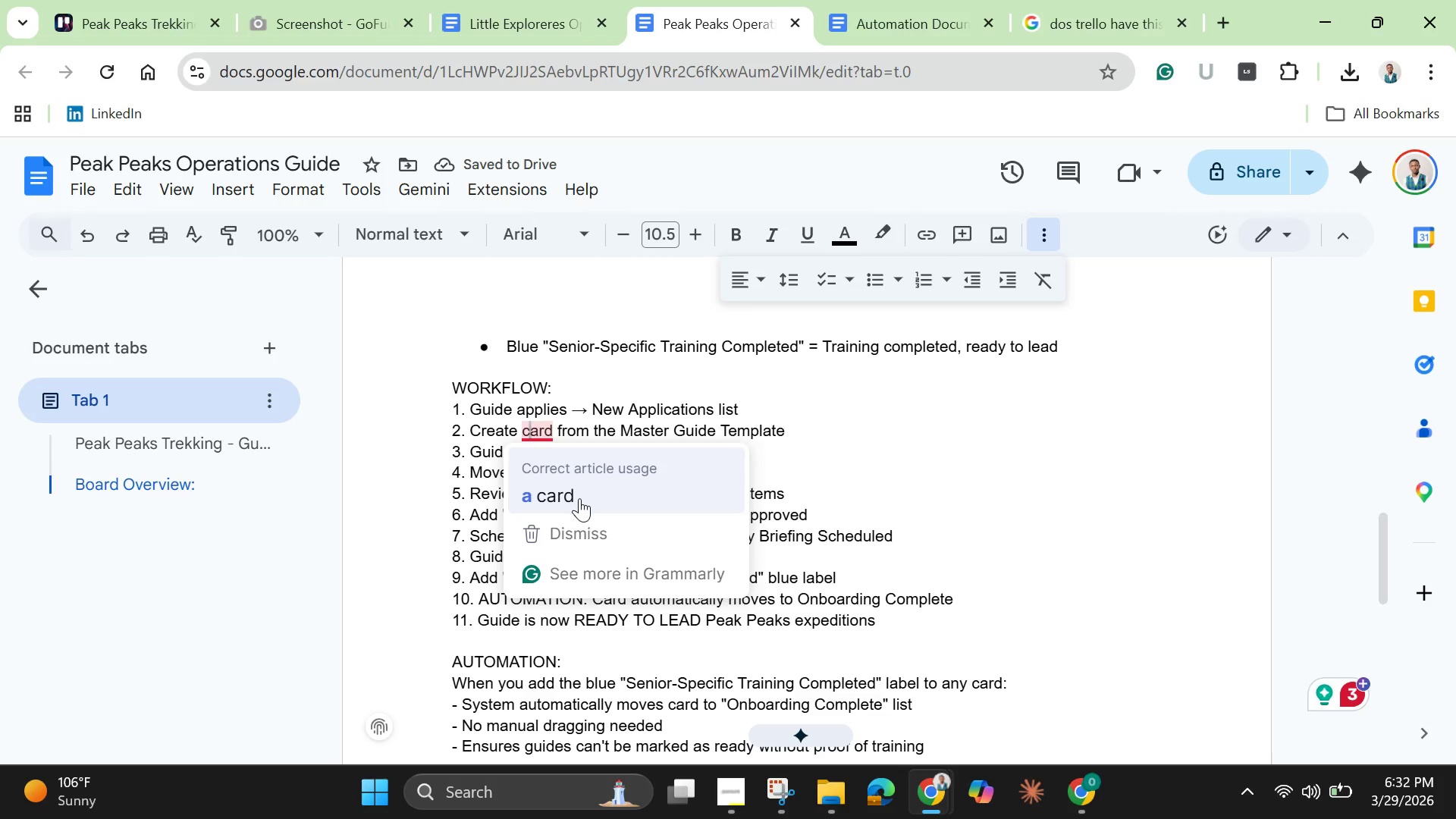 
left_click([579, 498])
 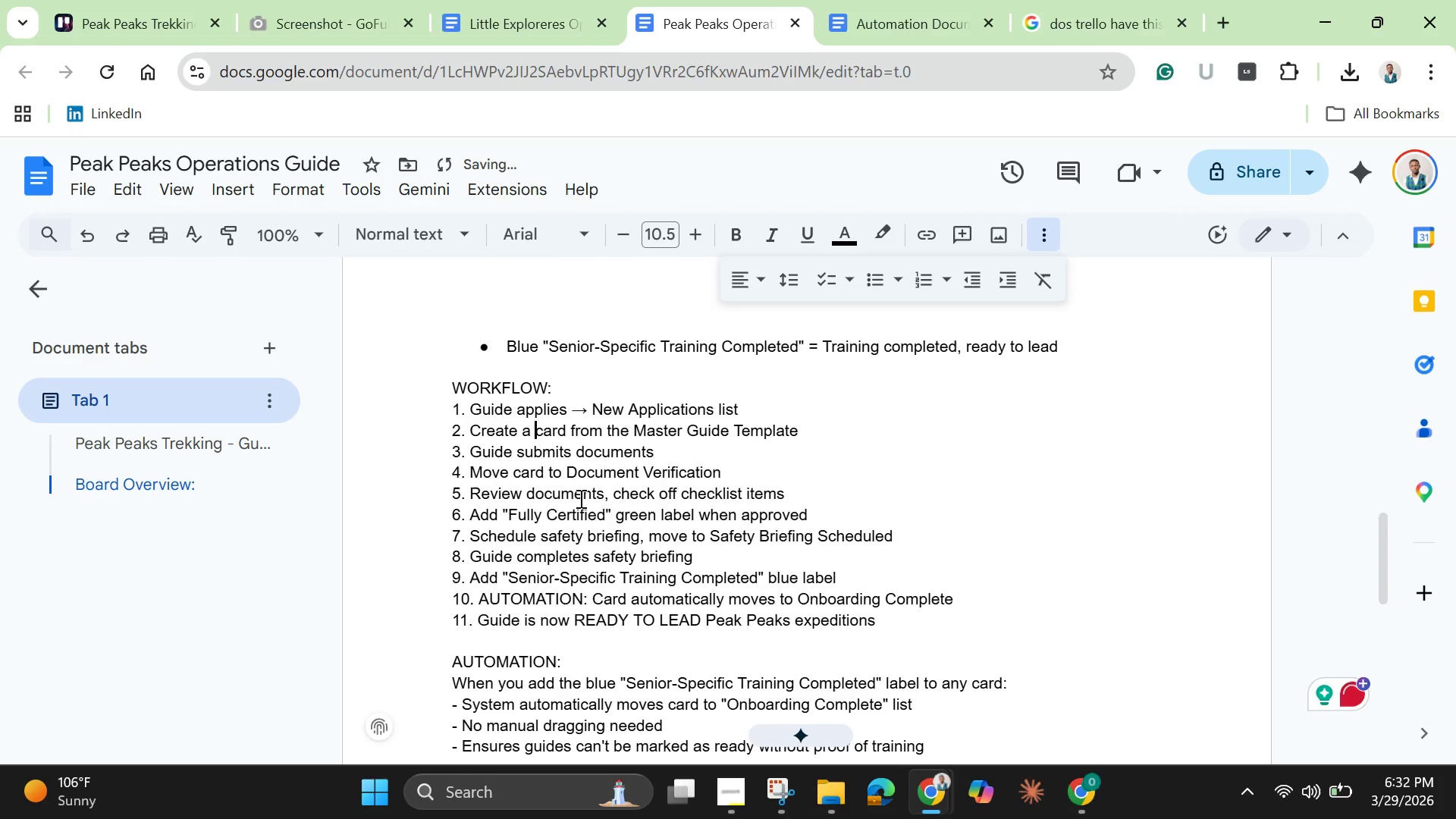 
scroll: coordinate [579, 498], scroll_direction: down, amount: 1.0
 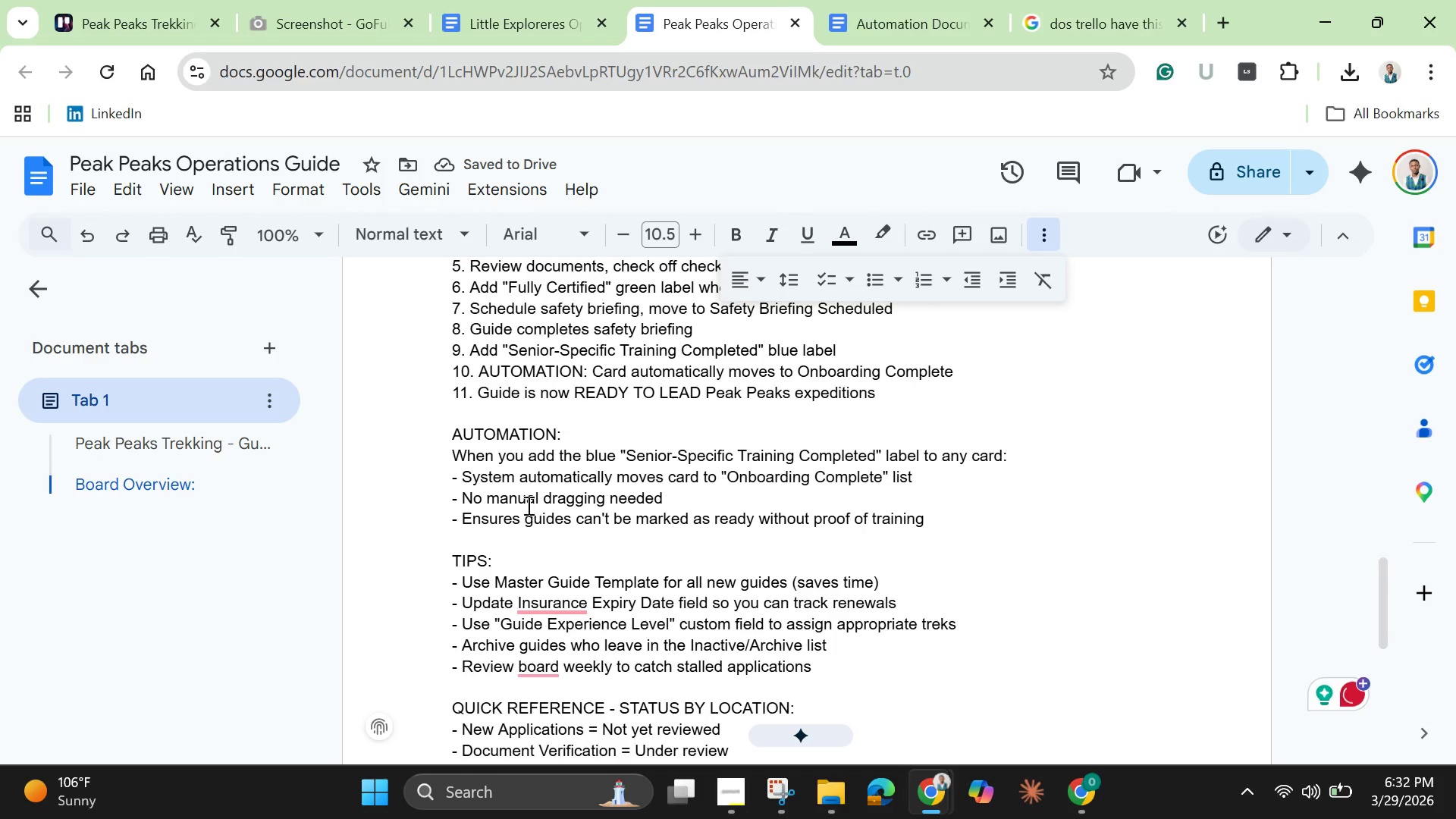 
left_click_drag(start_coordinate=[462, 479], to_coordinate=[390, 476])
 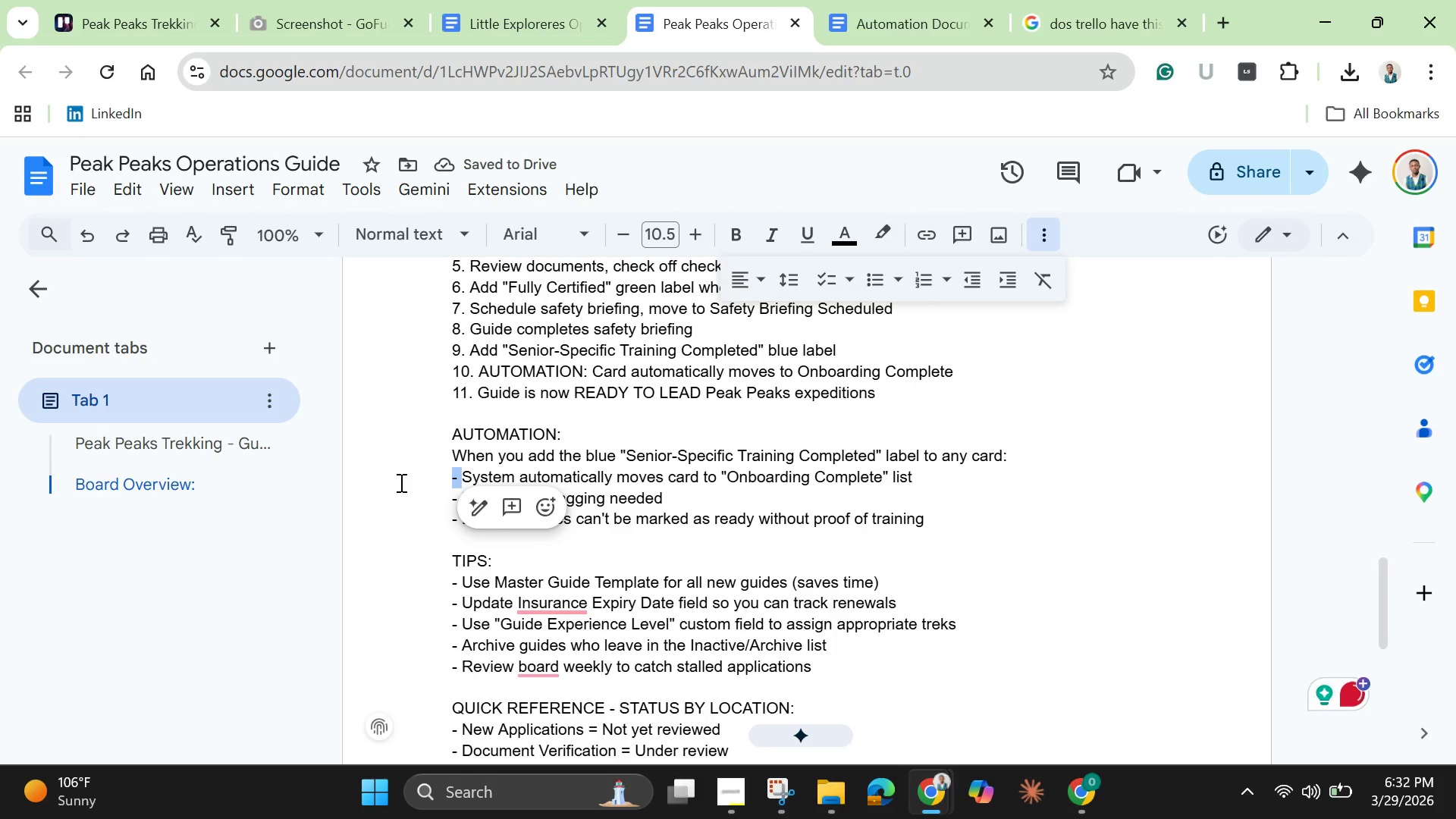 
key(Backspace)
 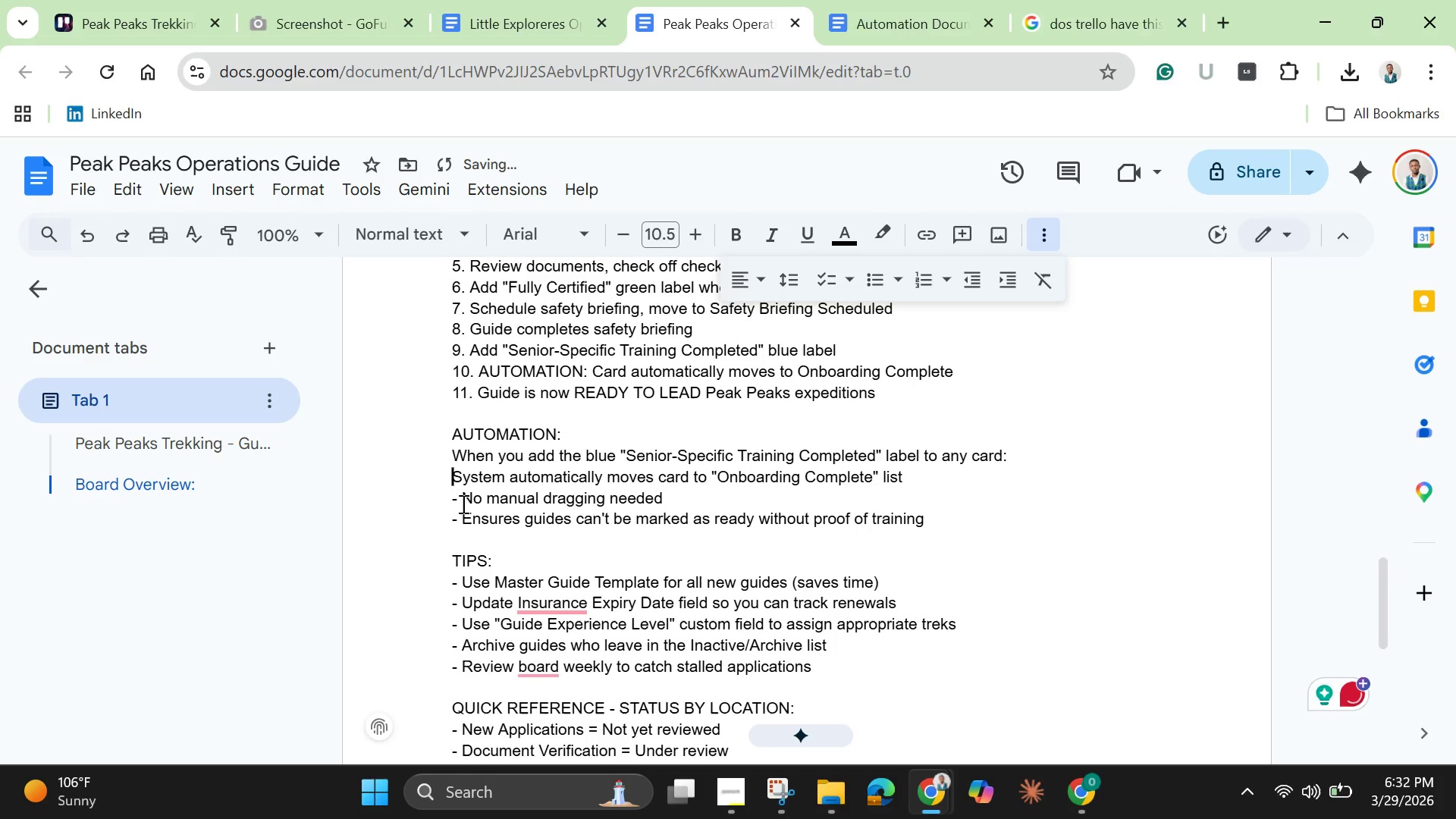 
left_click_drag(start_coordinate=[462, 504], to_coordinate=[414, 499])
 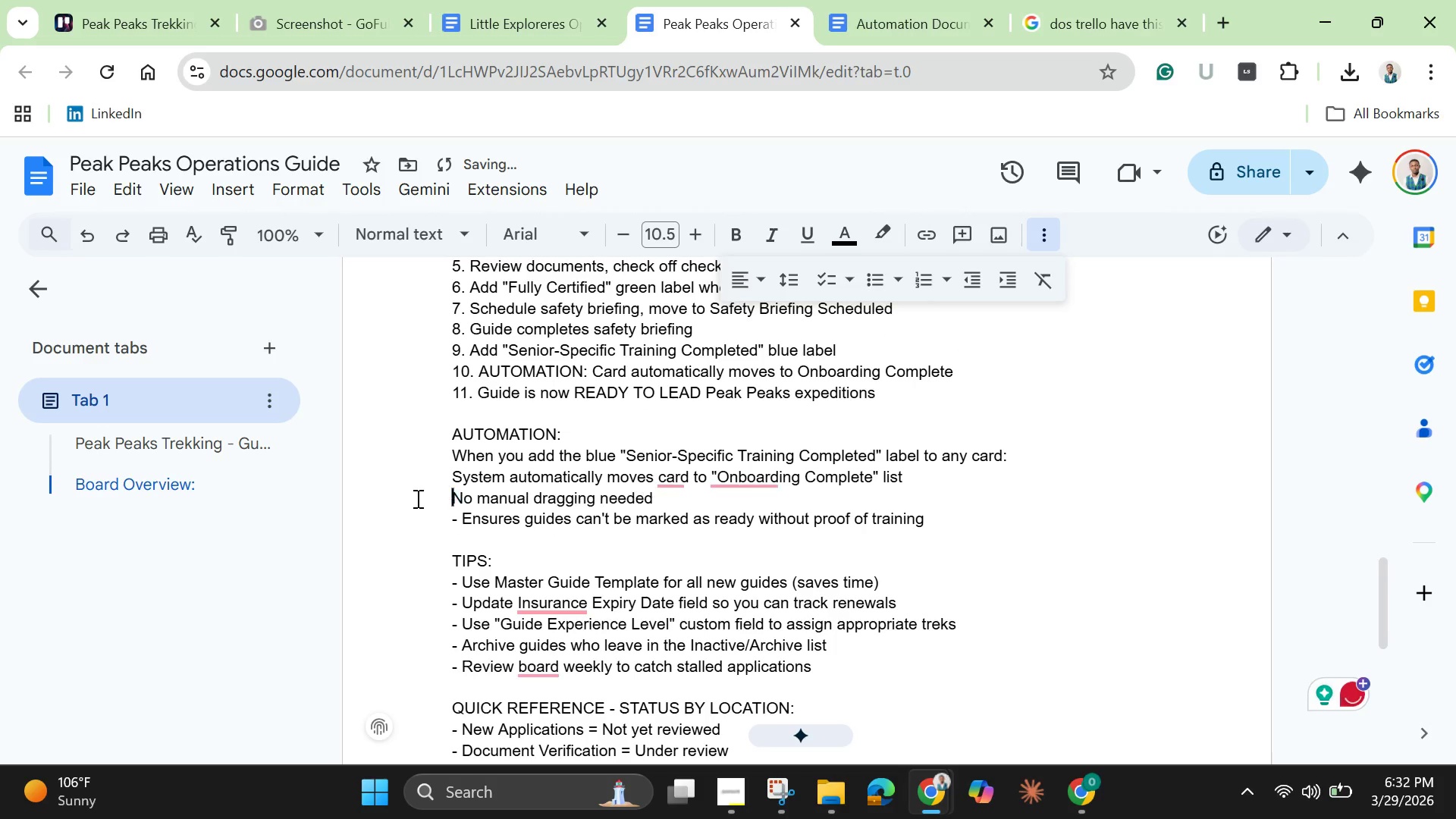 
key(Backspace)
 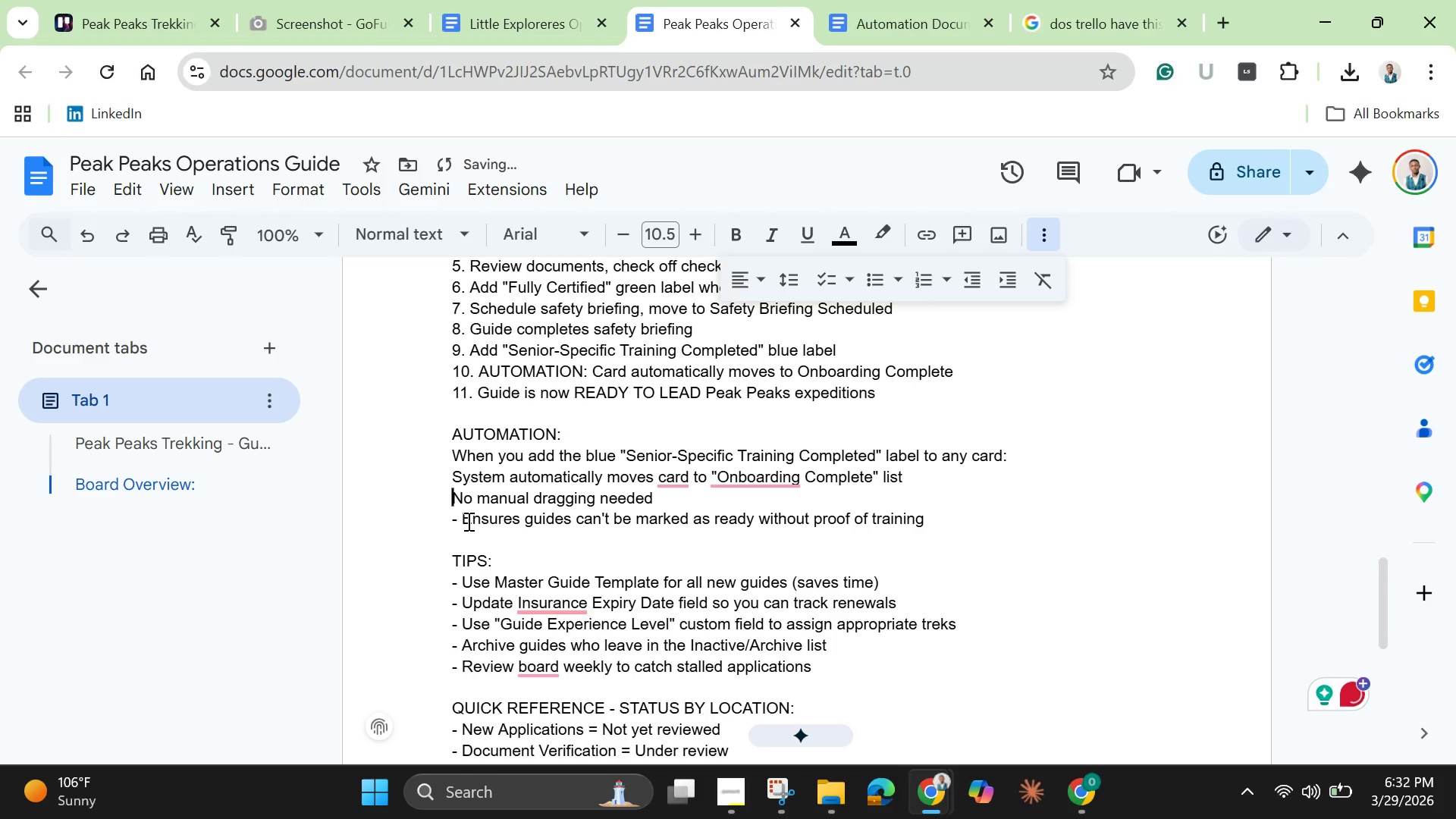 
left_click_drag(start_coordinate=[463, 521], to_coordinate=[405, 524])
 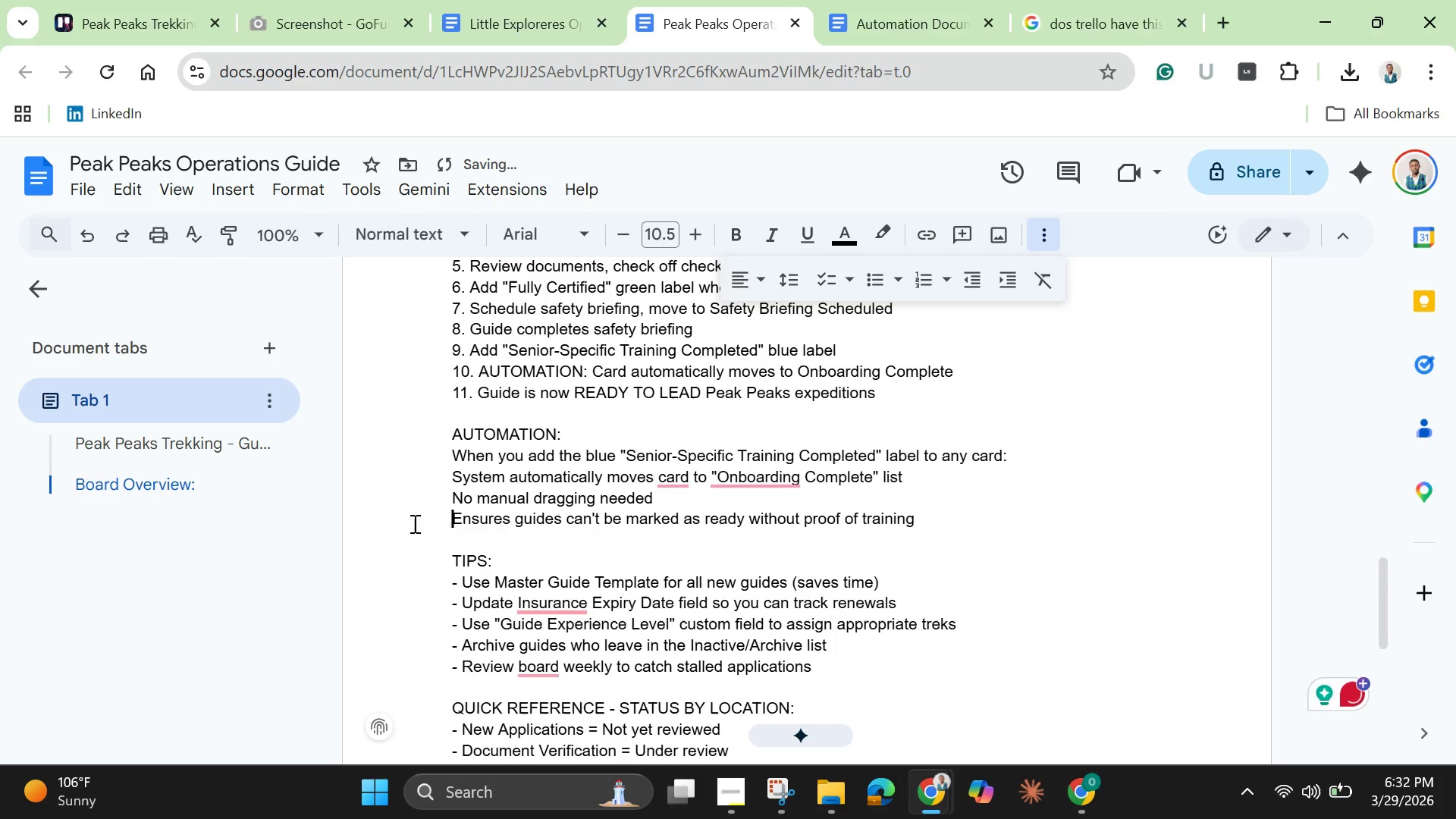 
key(Backspace)
 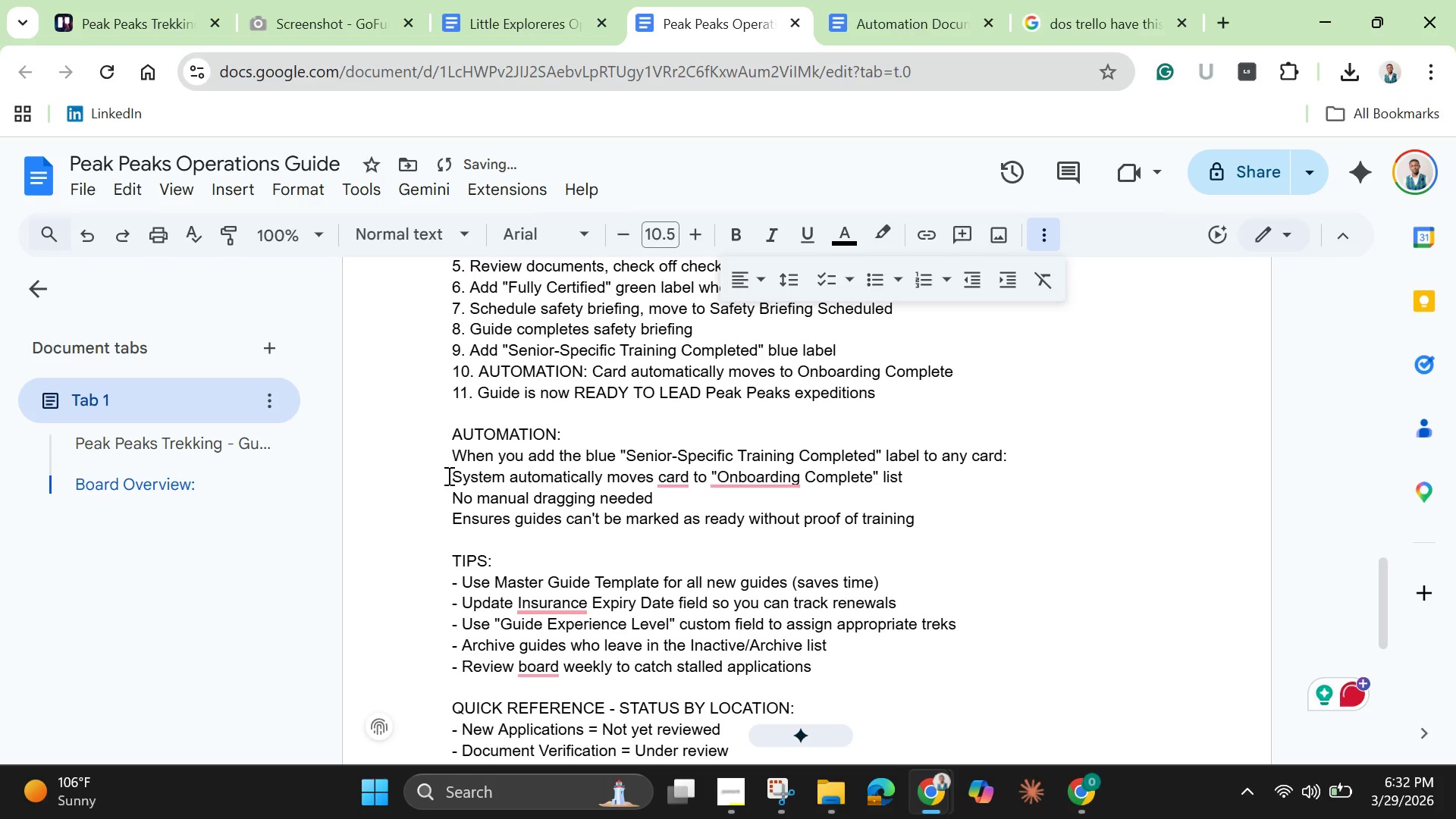 
left_click_drag(start_coordinate=[449, 475], to_coordinate=[929, 519])
 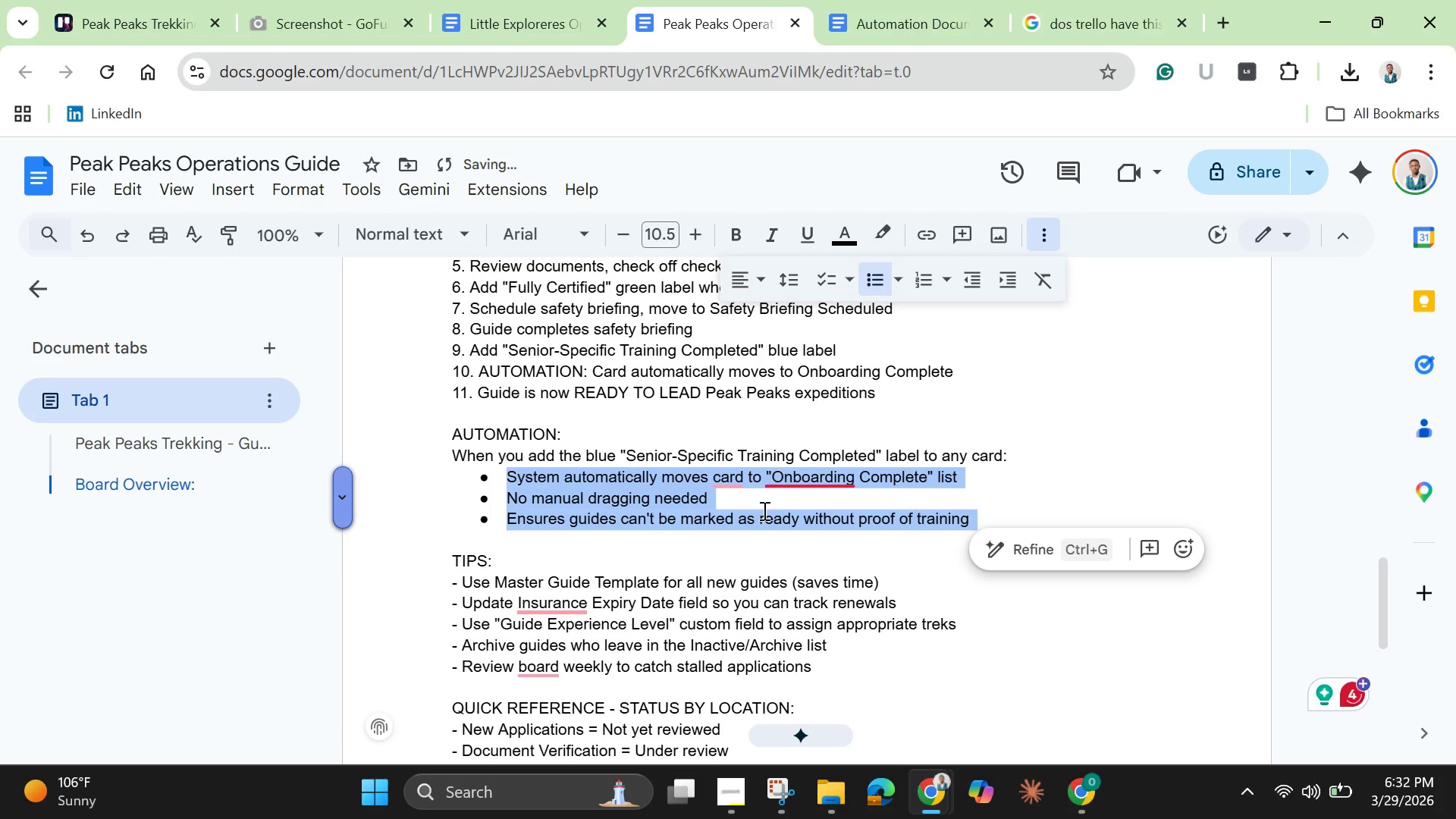 
left_click([729, 486])
 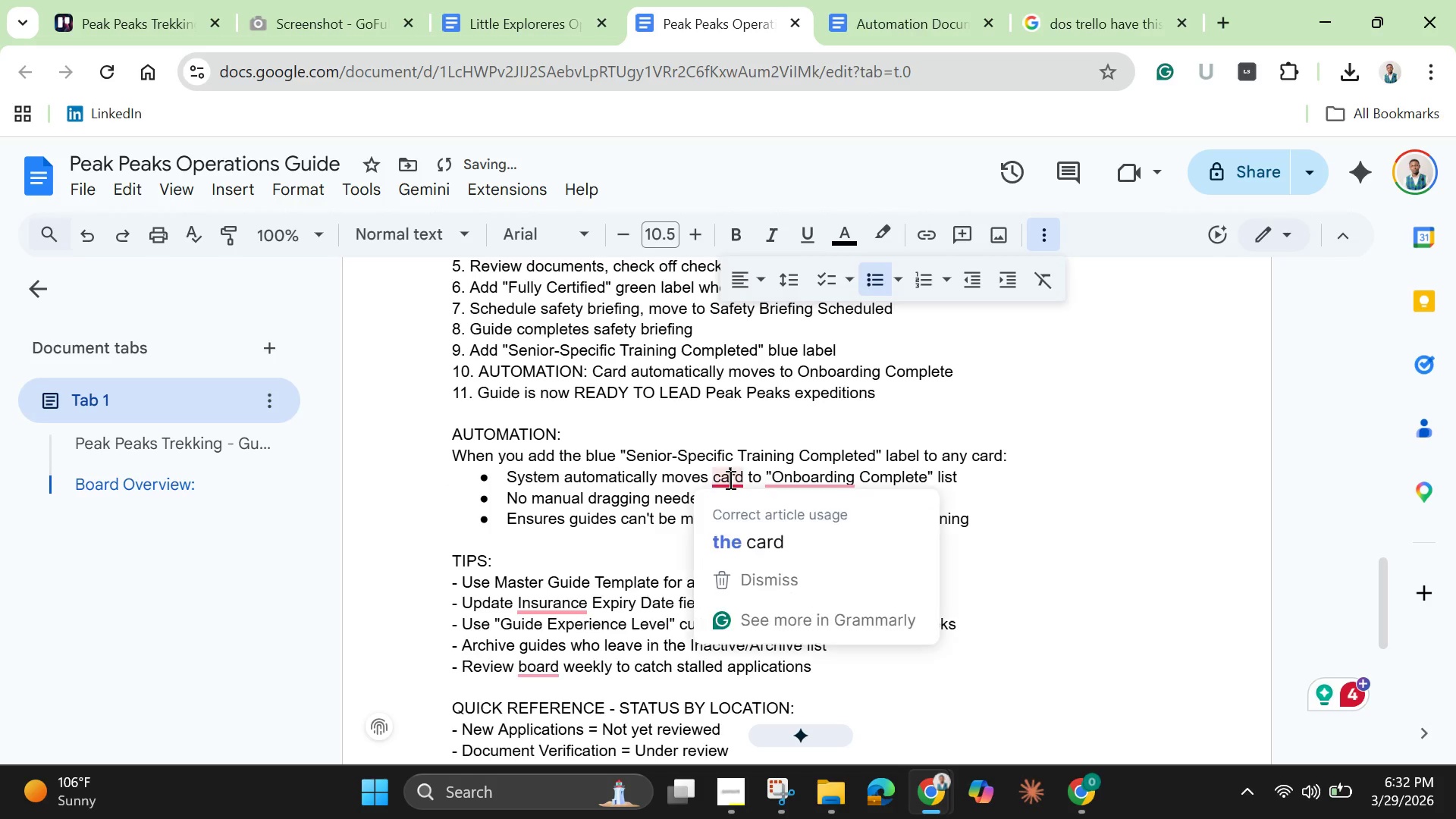 
left_click([729, 479])
 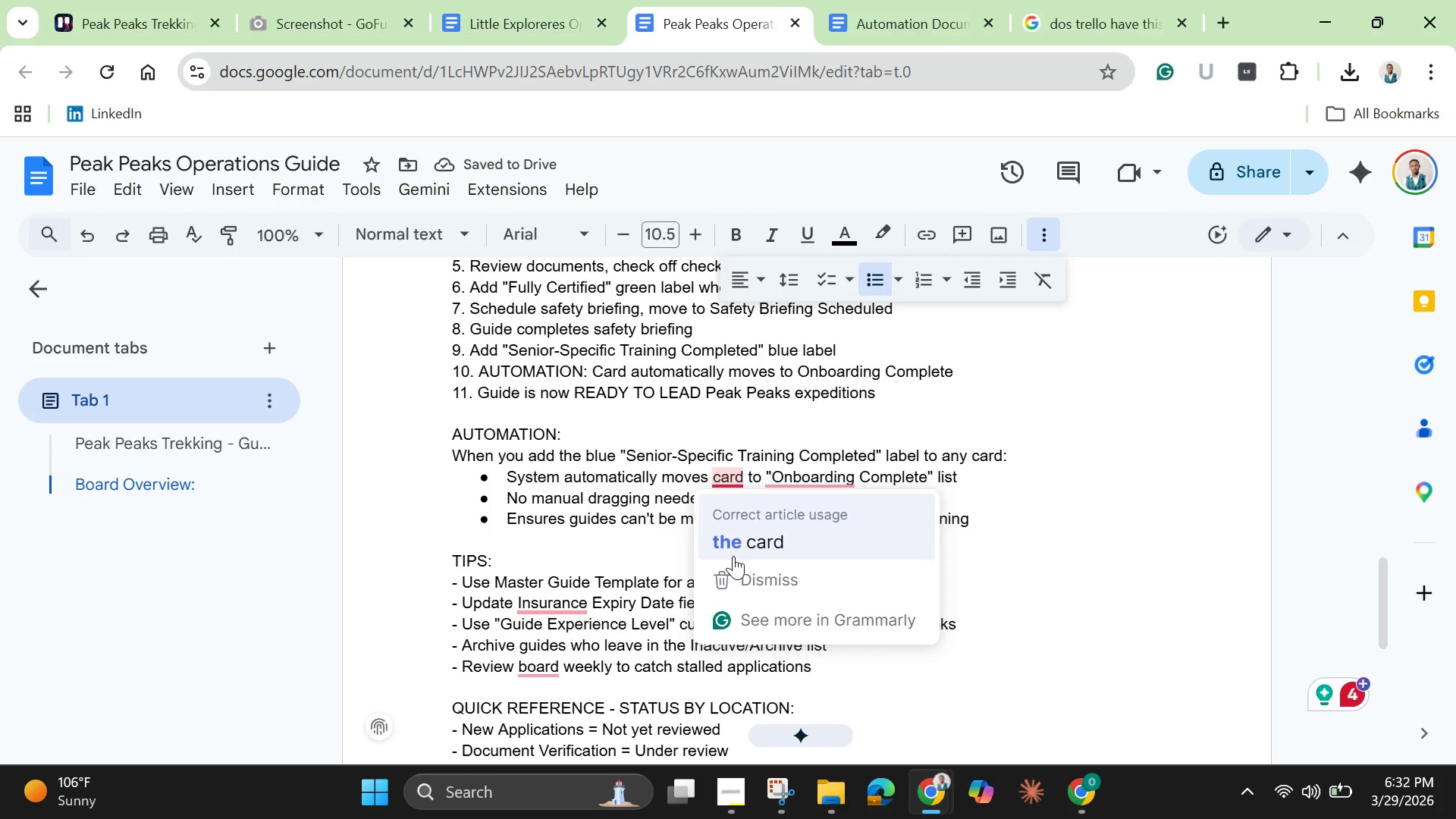 
left_click([733, 556])
 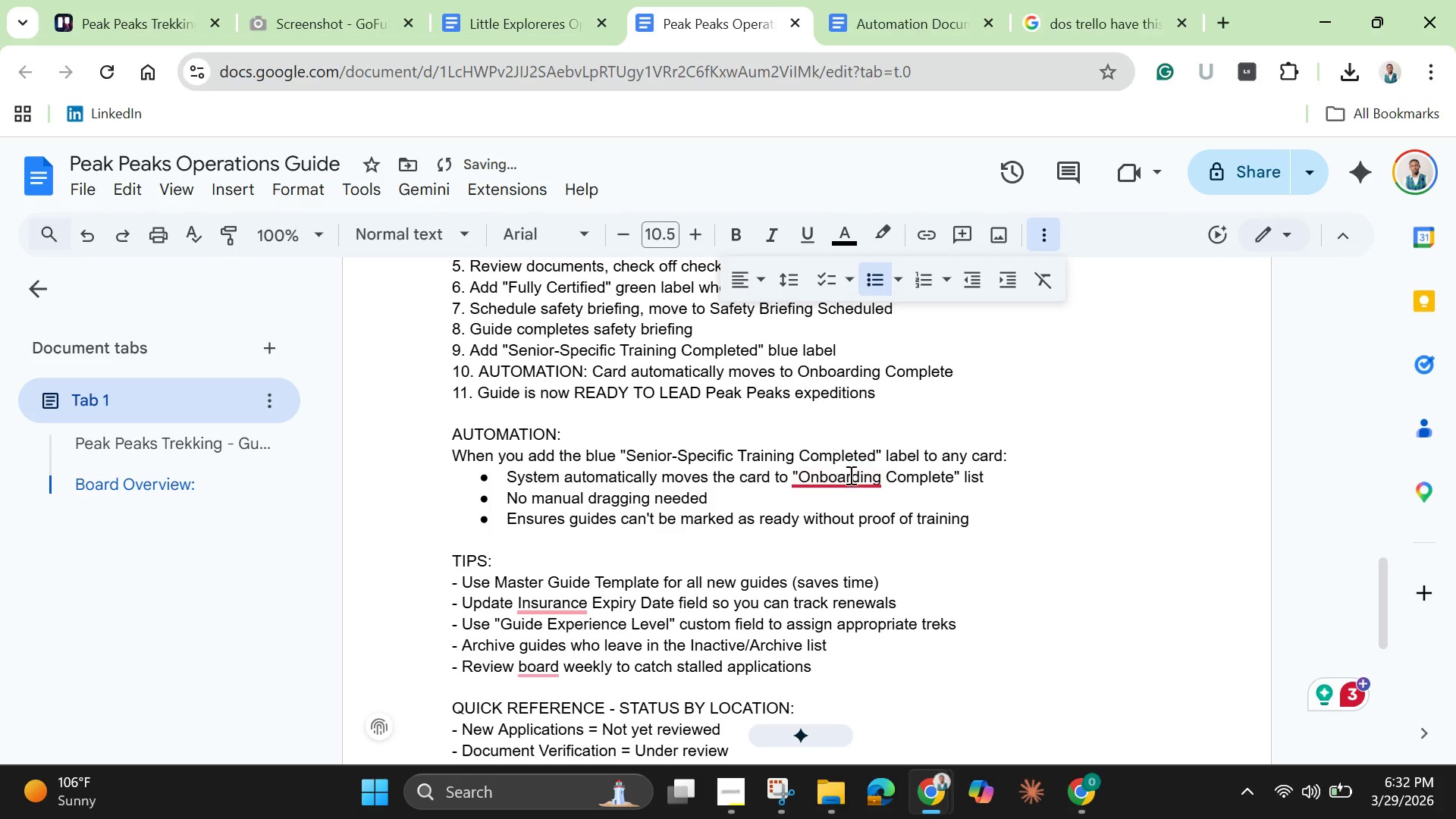 
left_click([849, 476])
 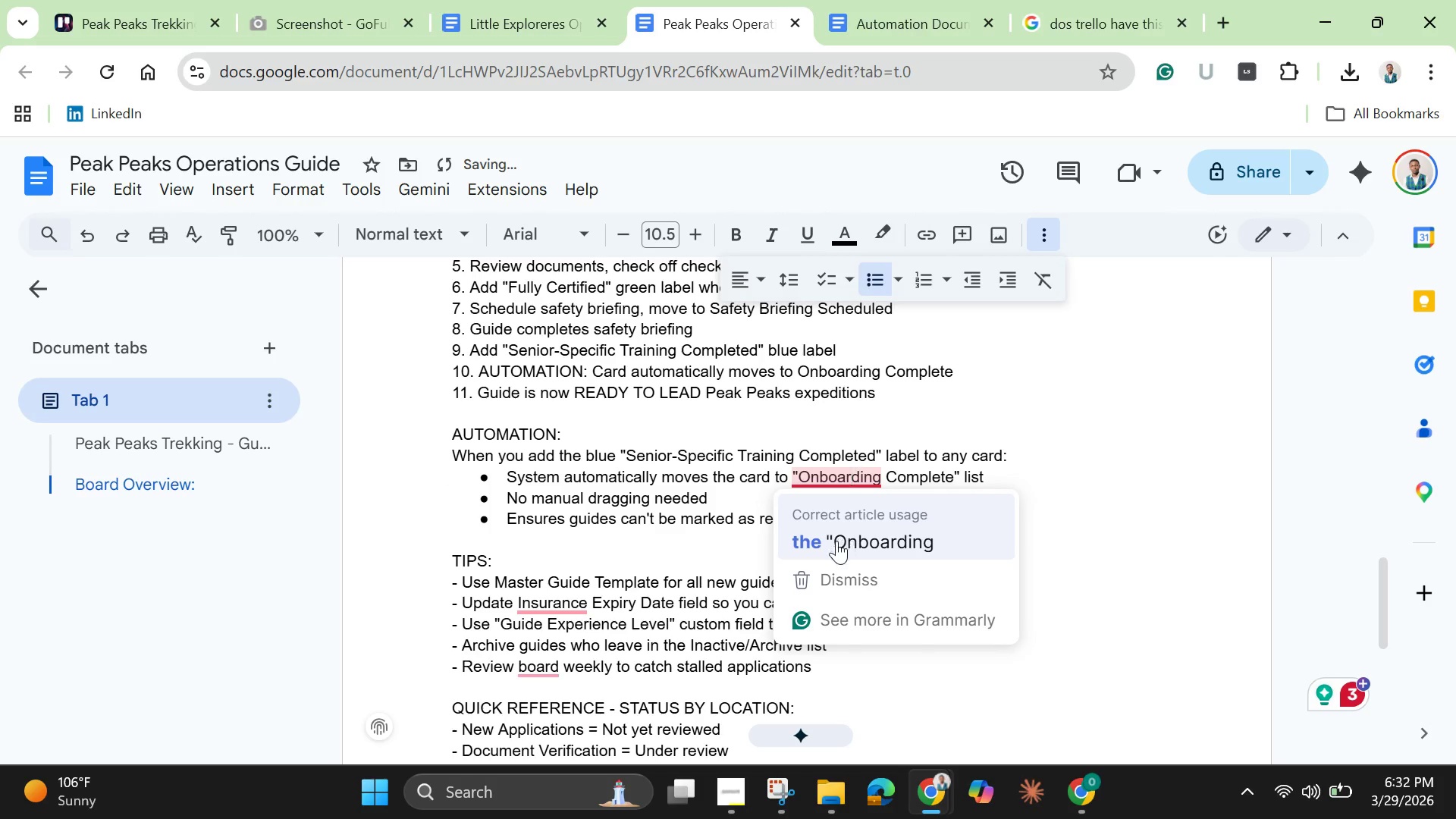 
left_click([836, 541])
 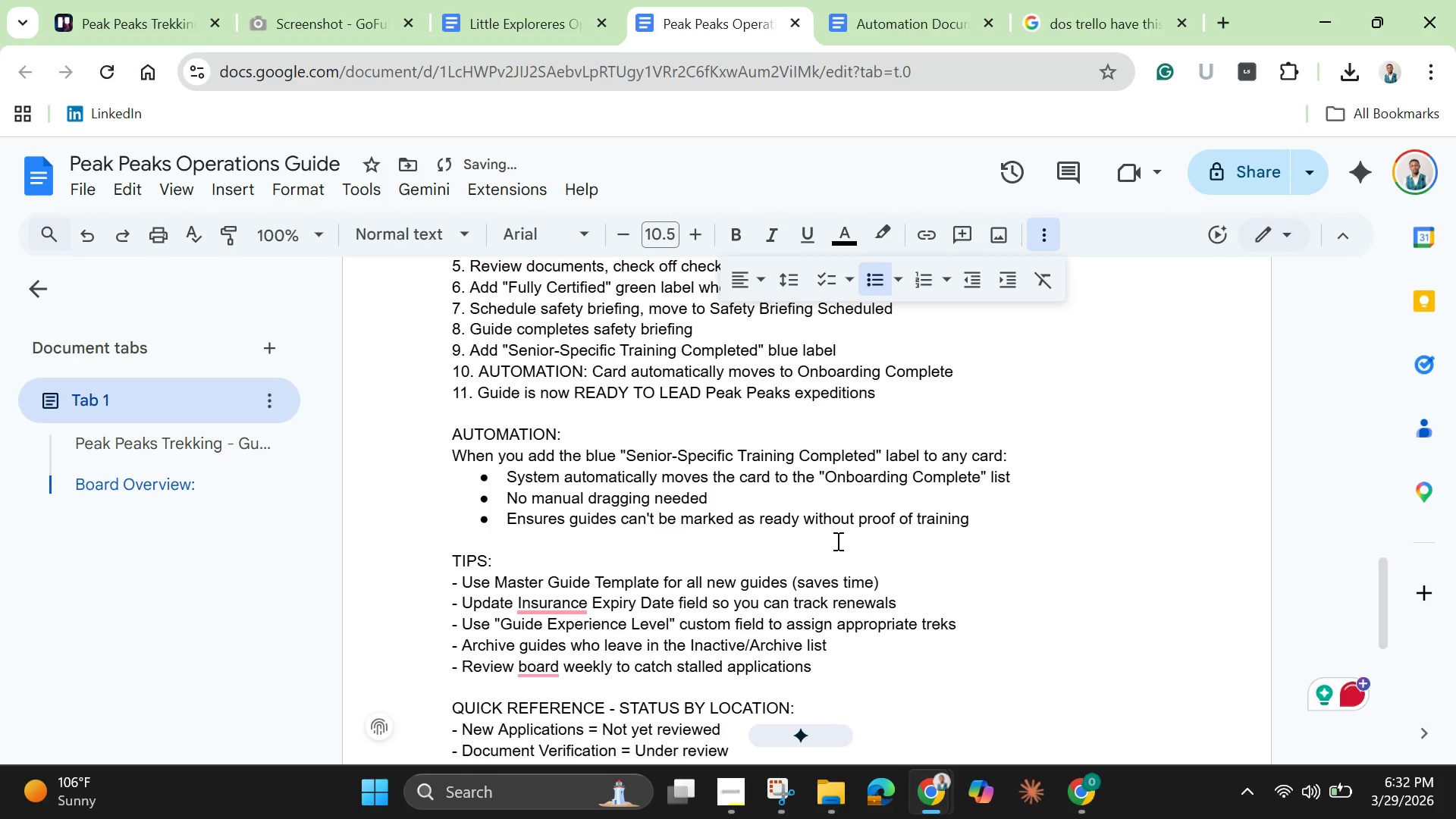 
scroll: coordinate [836, 541], scroll_direction: down, amount: 1.0
 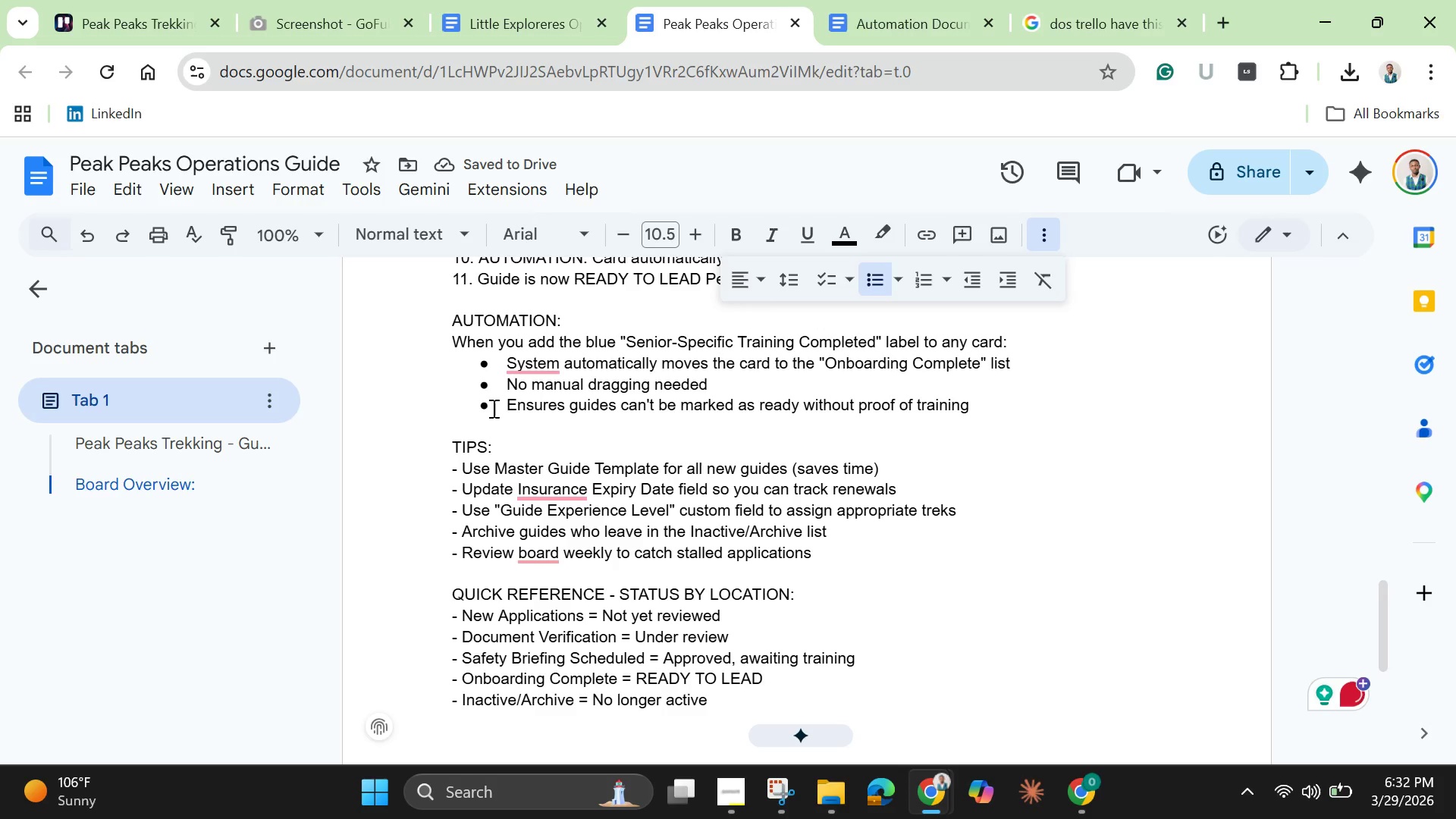 
left_click([531, 365])
 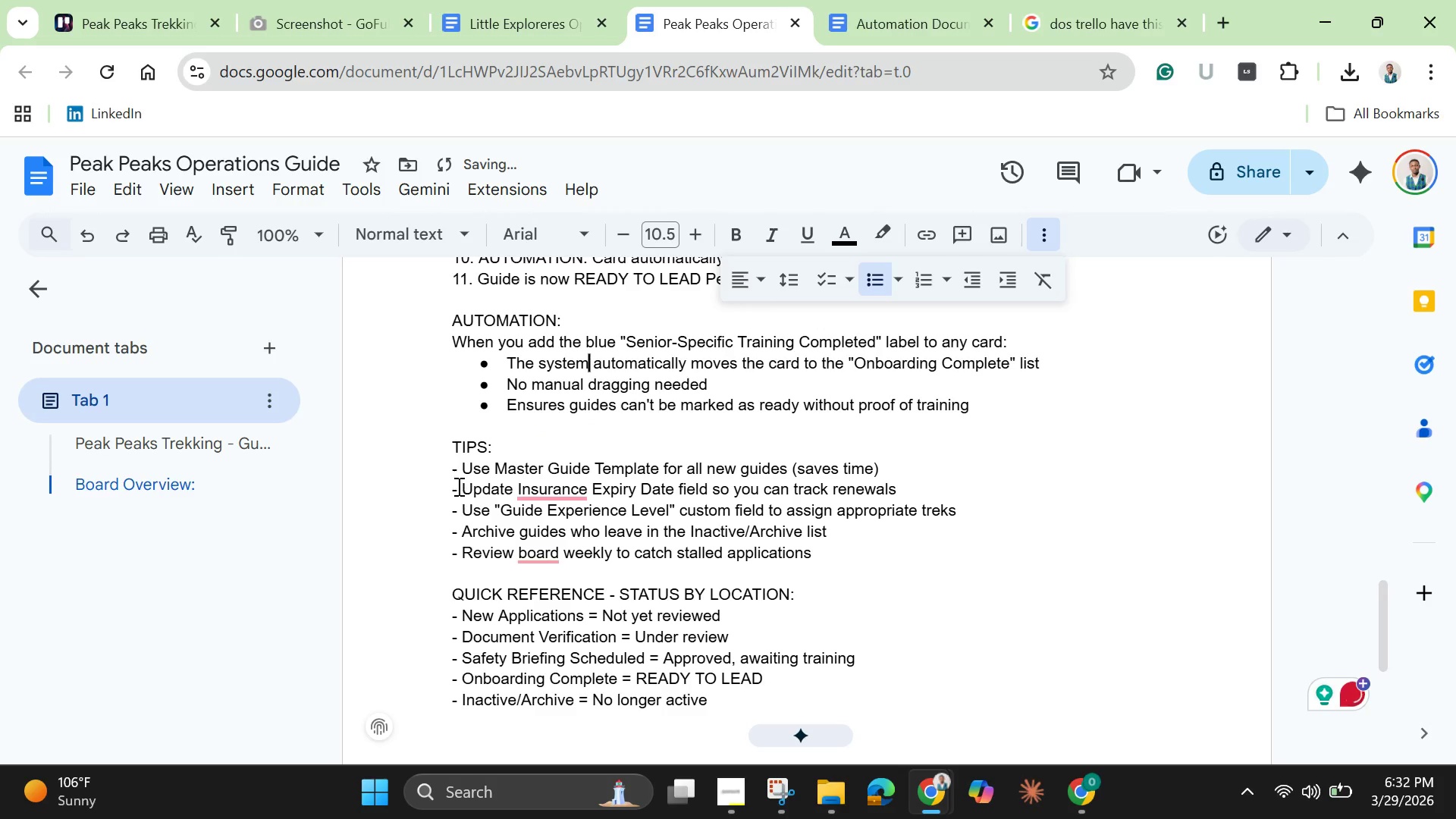 
left_click_drag(start_coordinate=[463, 473], to_coordinate=[406, 470])
 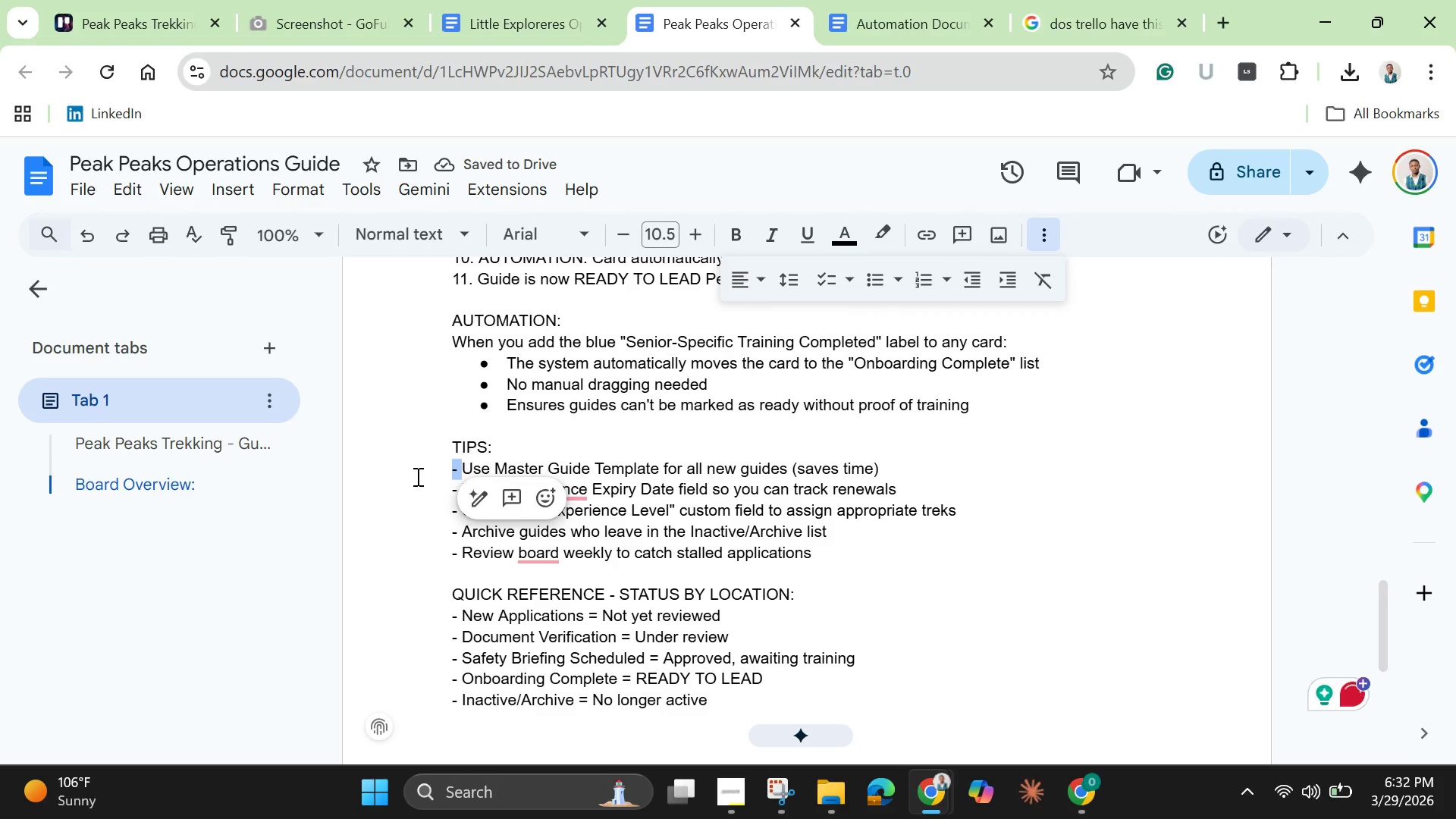 
key(Backspace)
 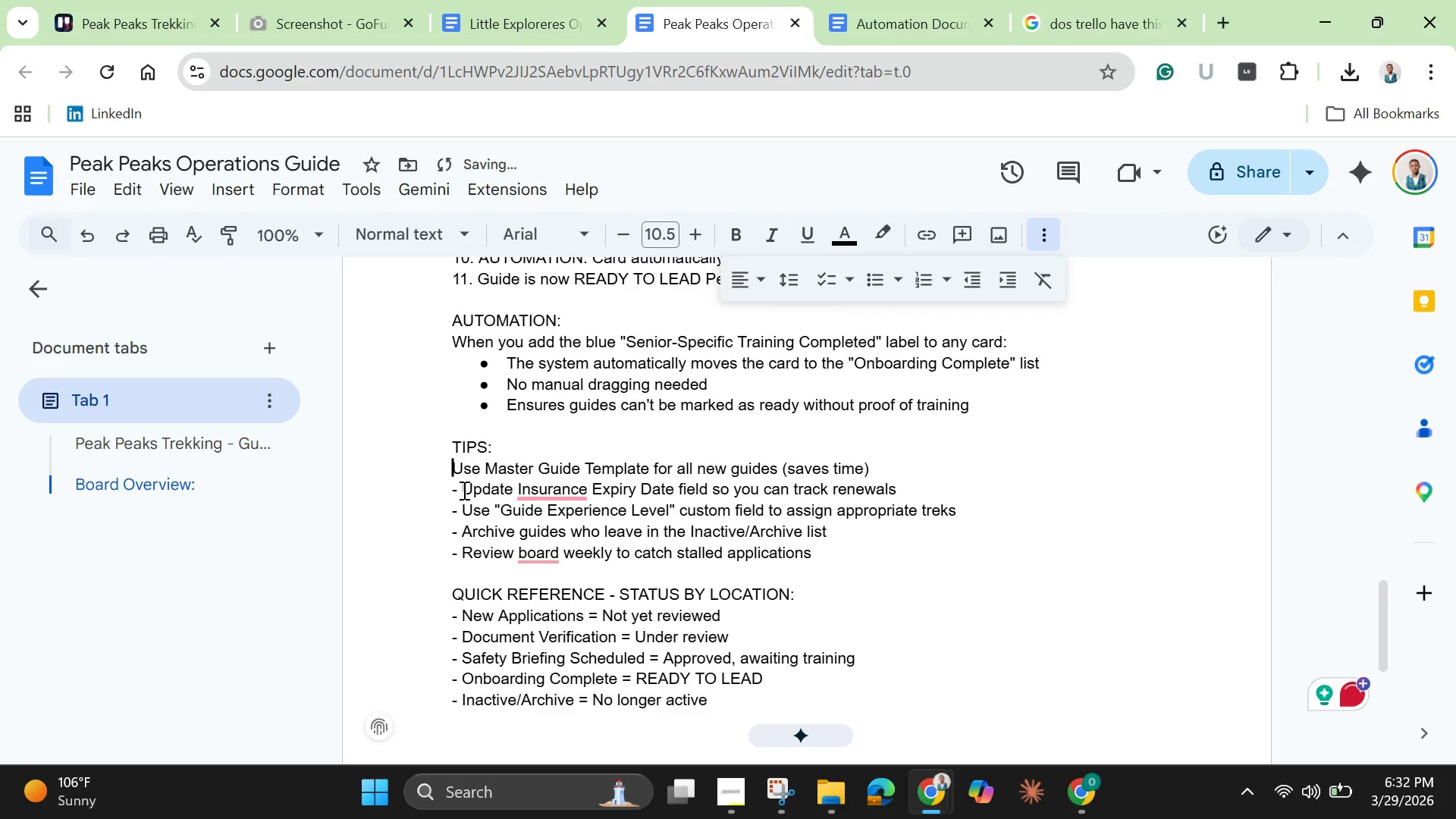 
left_click_drag(start_coordinate=[461, 490], to_coordinate=[407, 479])
 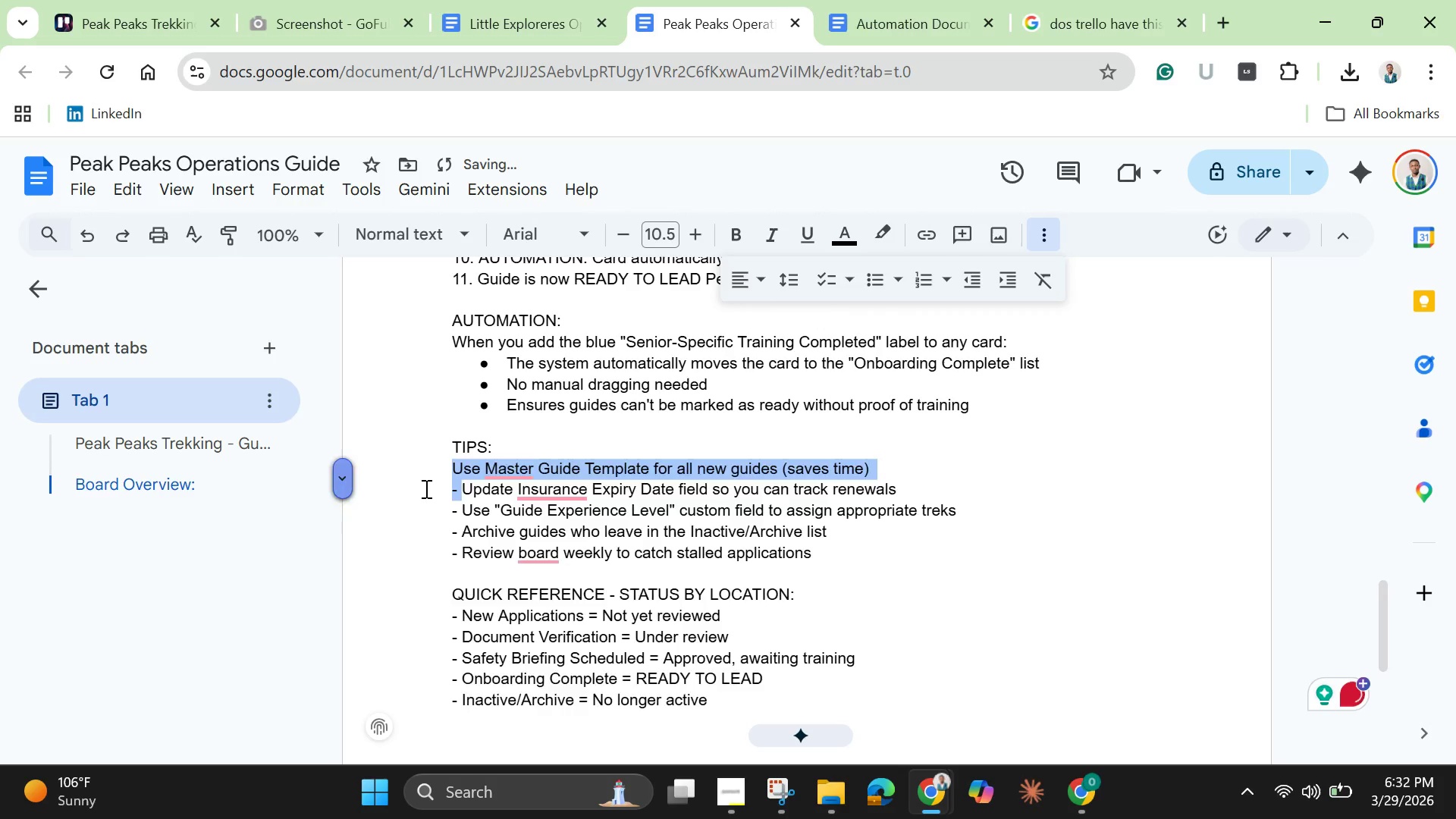 
key(Backspace)
 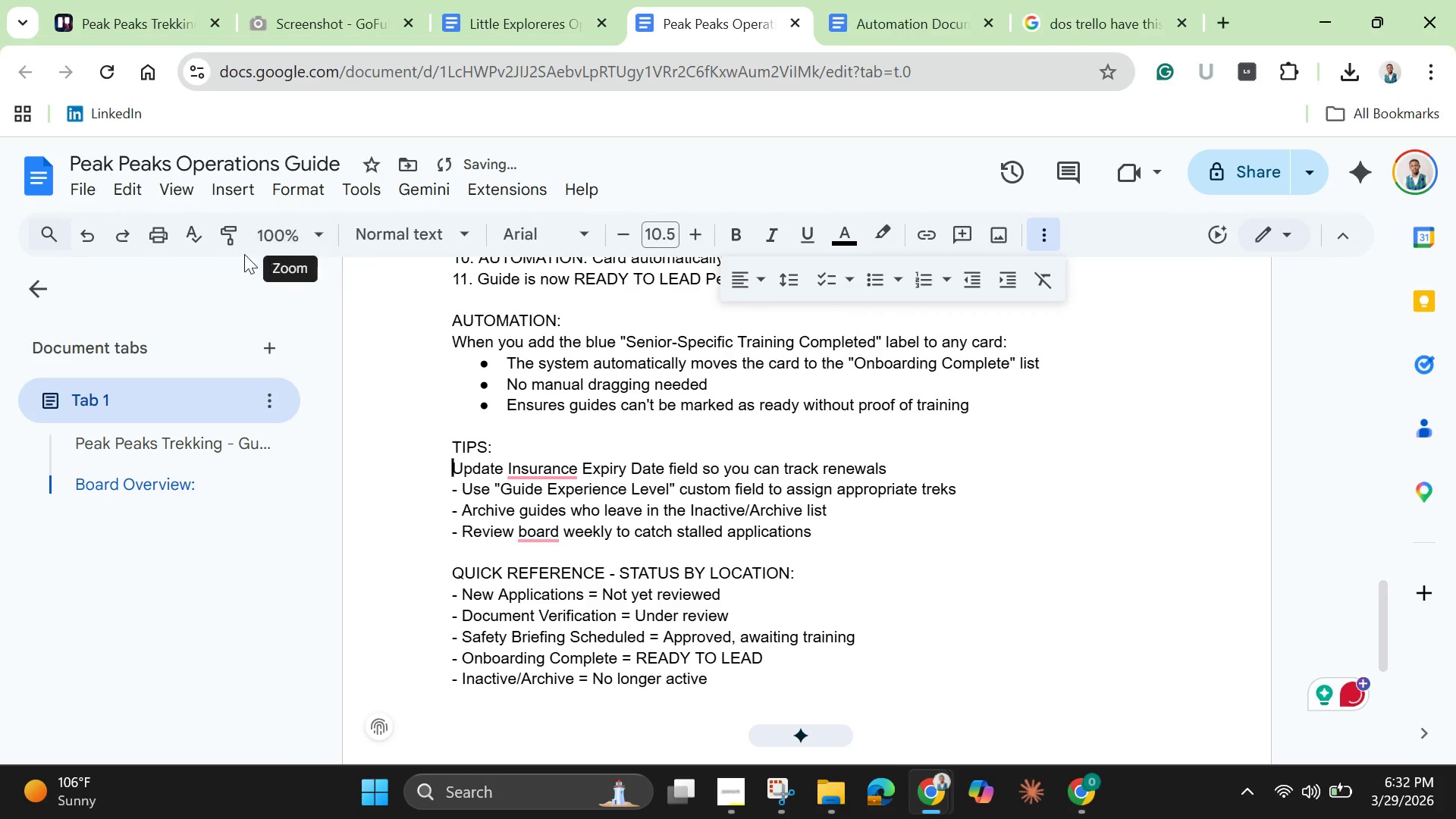 
left_click([86, 234])
 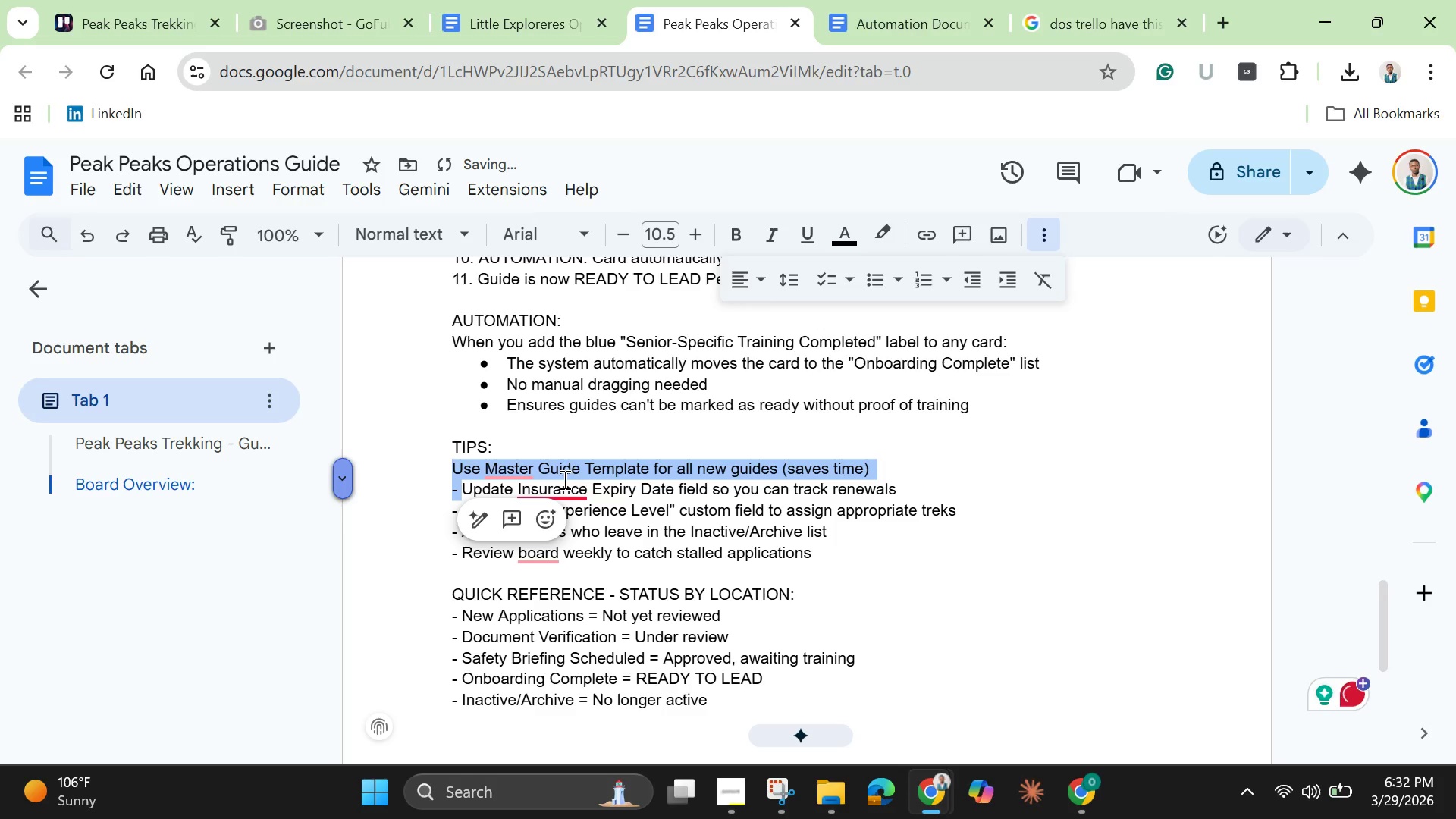 
left_click([570, 472])
 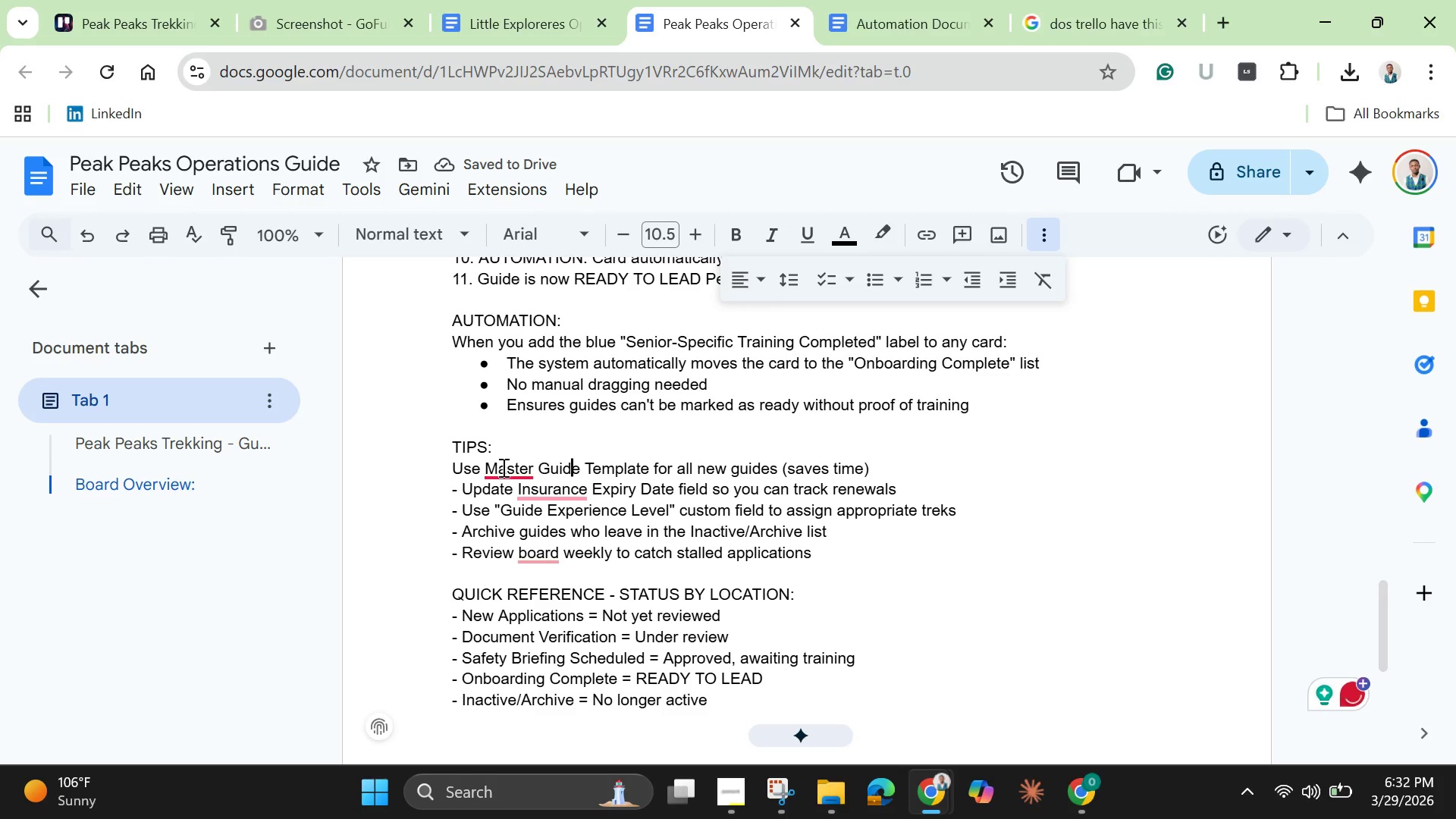 
left_click([505, 466])
 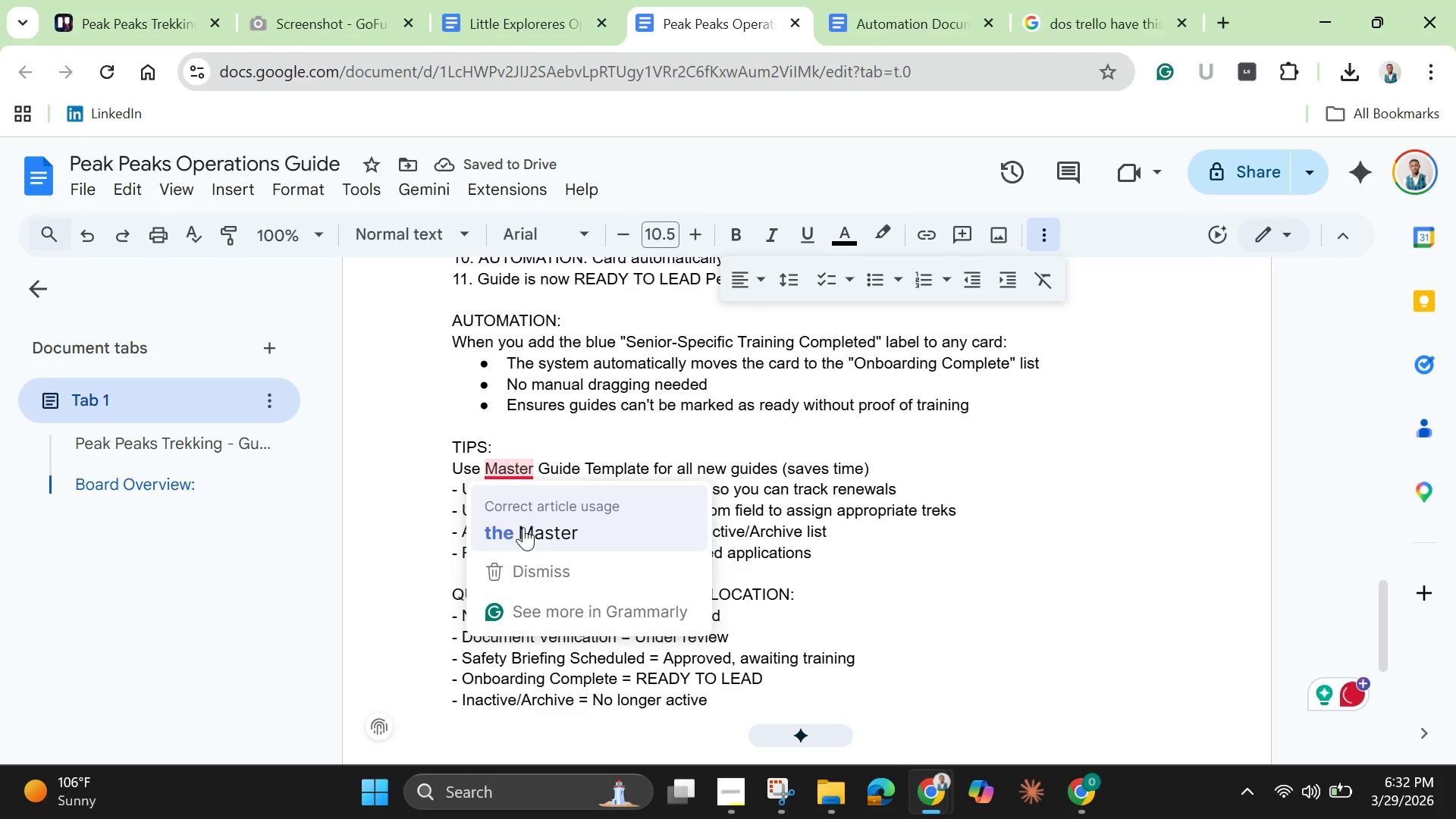 
left_click([522, 527])
 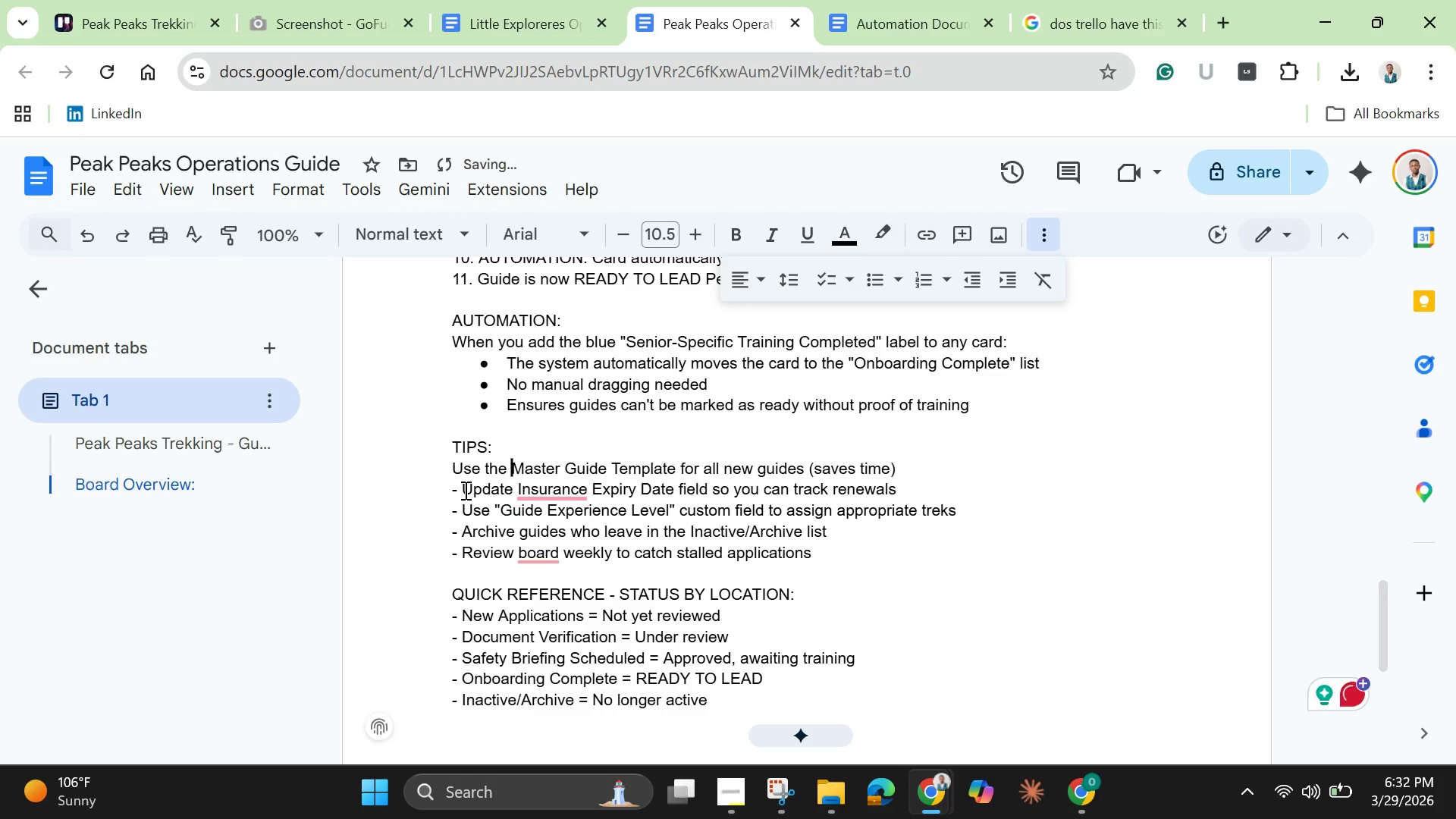 
left_click_drag(start_coordinate=[464, 490], to_coordinate=[418, 488])
 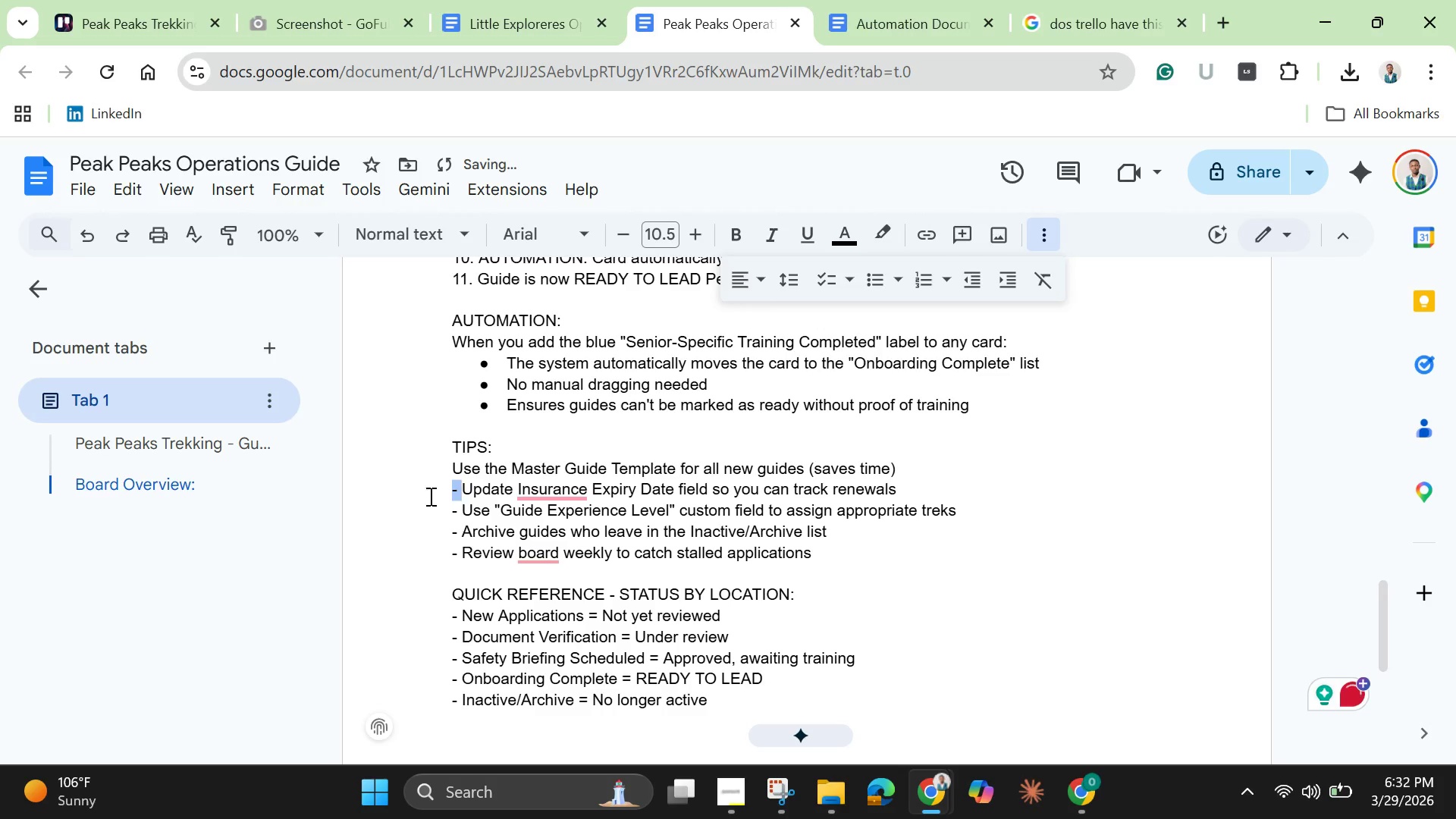 
key(Backspace)
 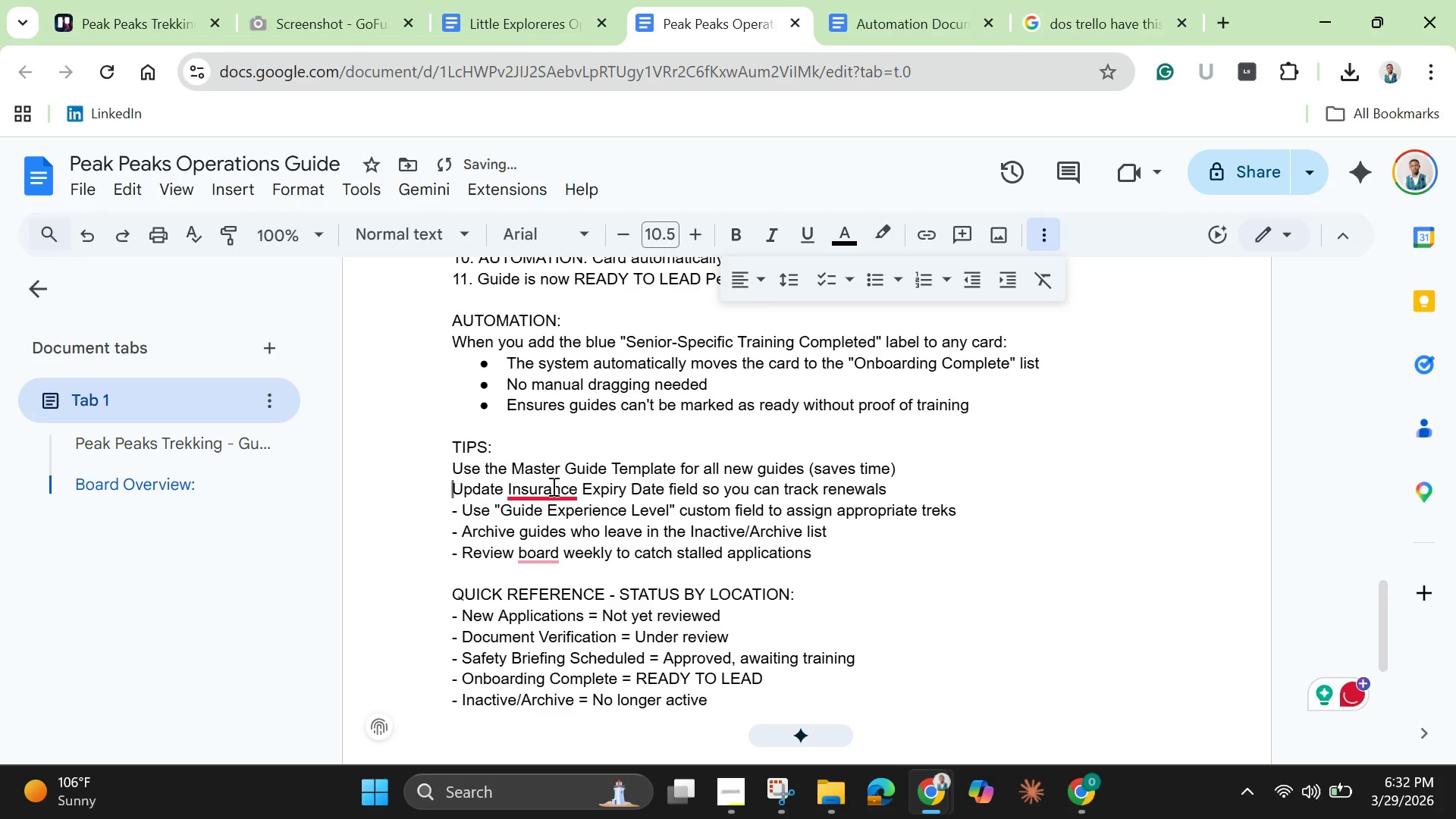 
left_click([552, 486])
 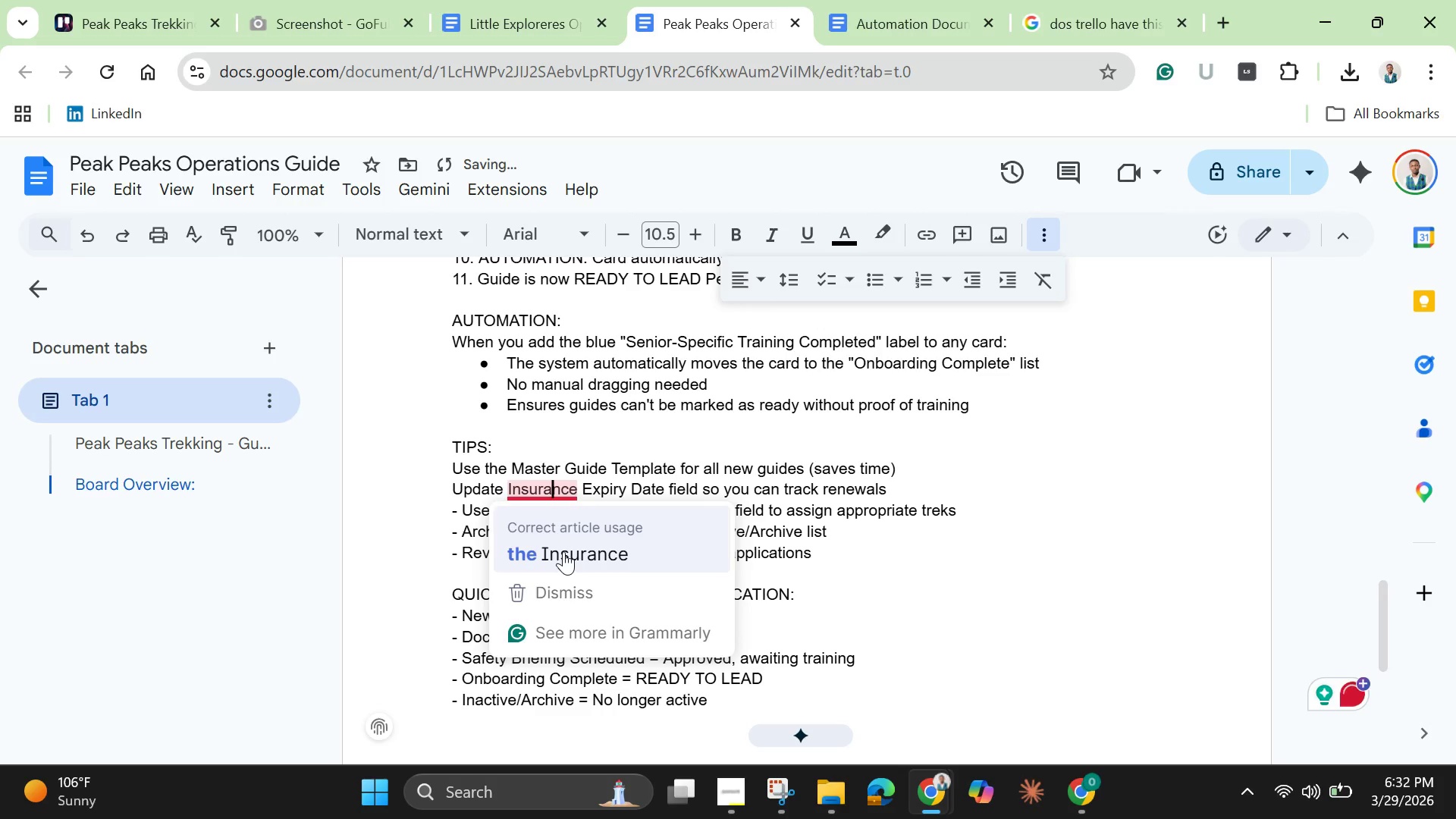 
left_click([563, 551])
 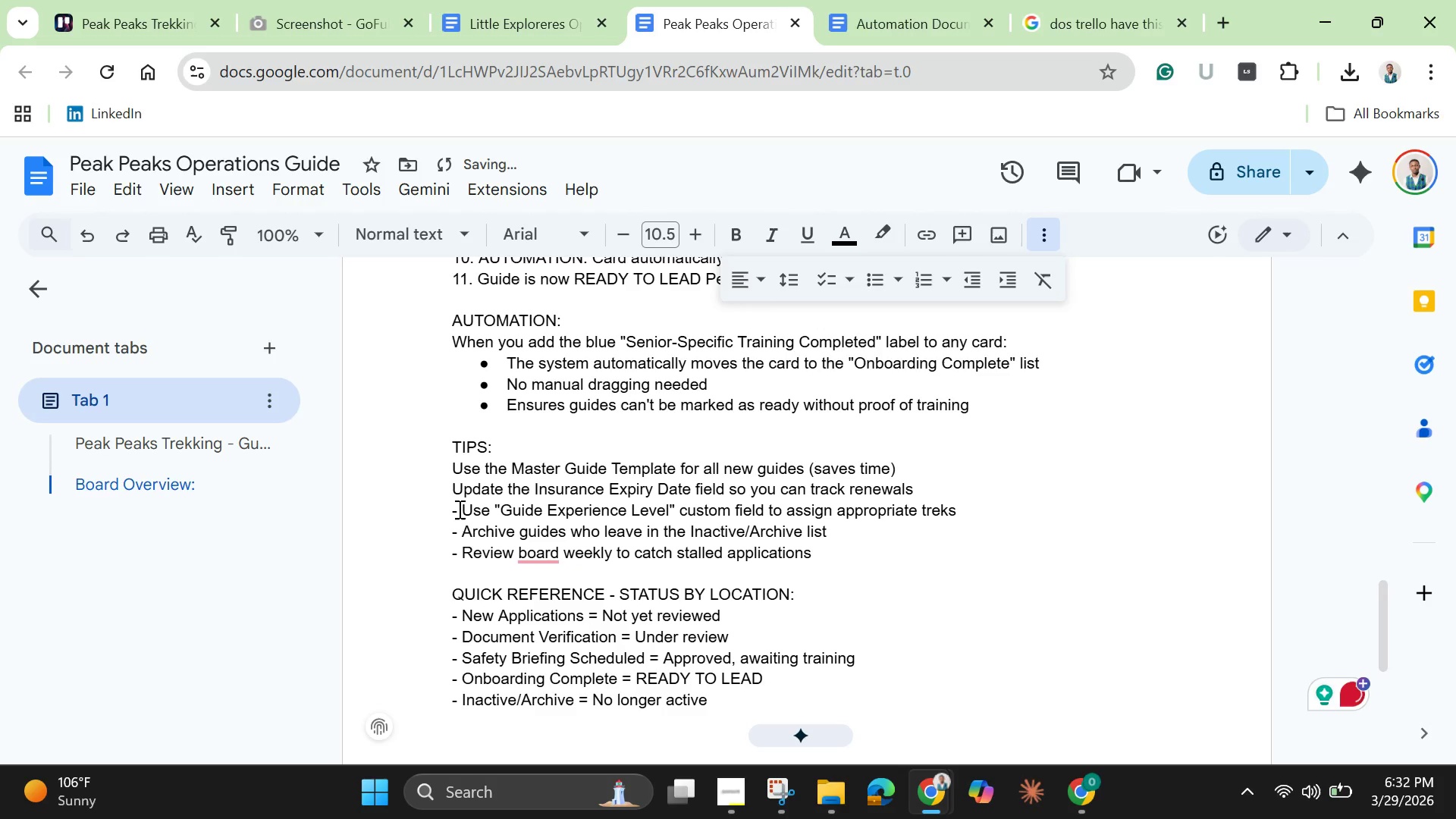 
left_click_drag(start_coordinate=[458, 509], to_coordinate=[380, 511])
 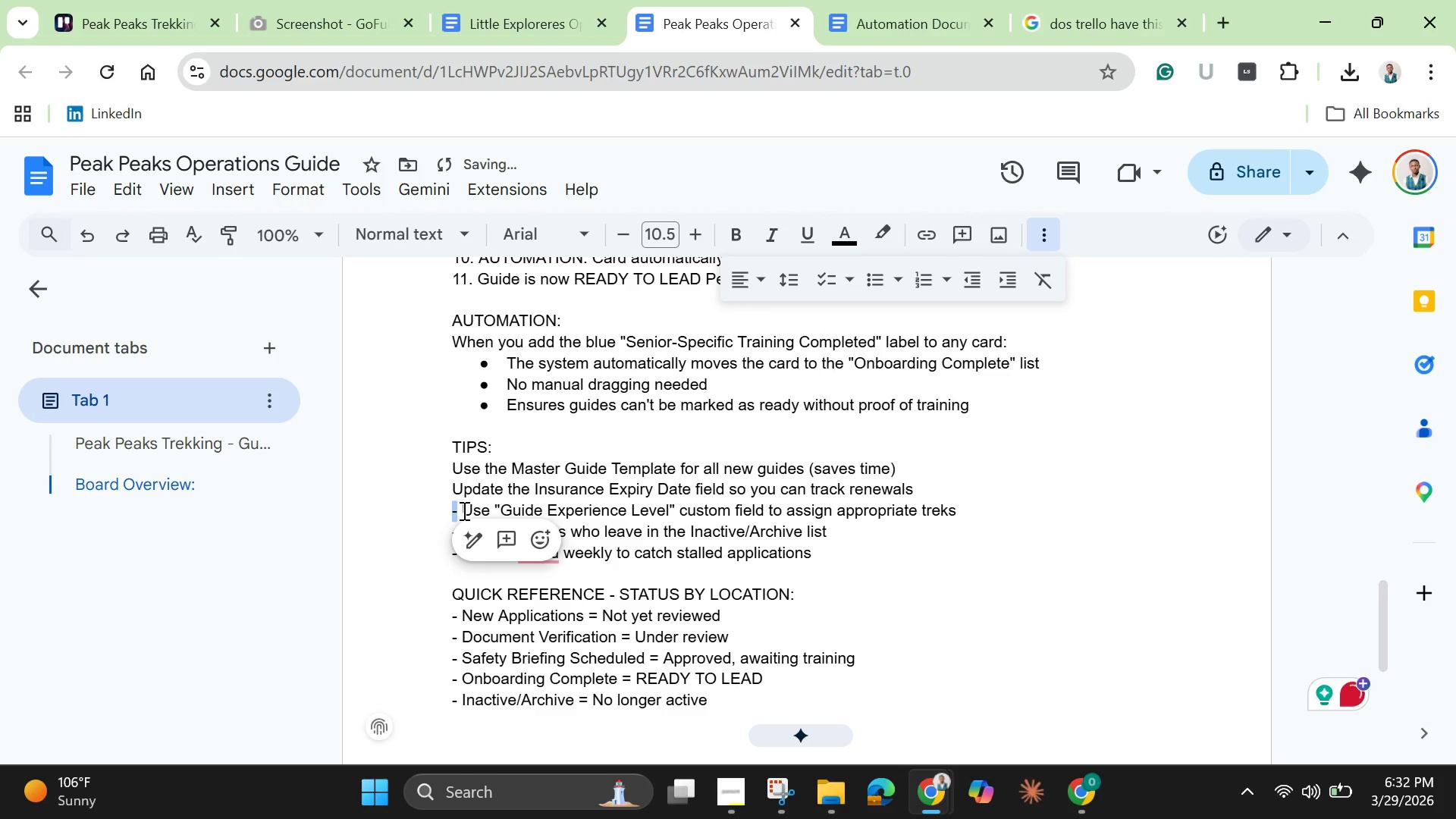 
left_click_drag(start_coordinate=[463, 510], to_coordinate=[425, 513])
 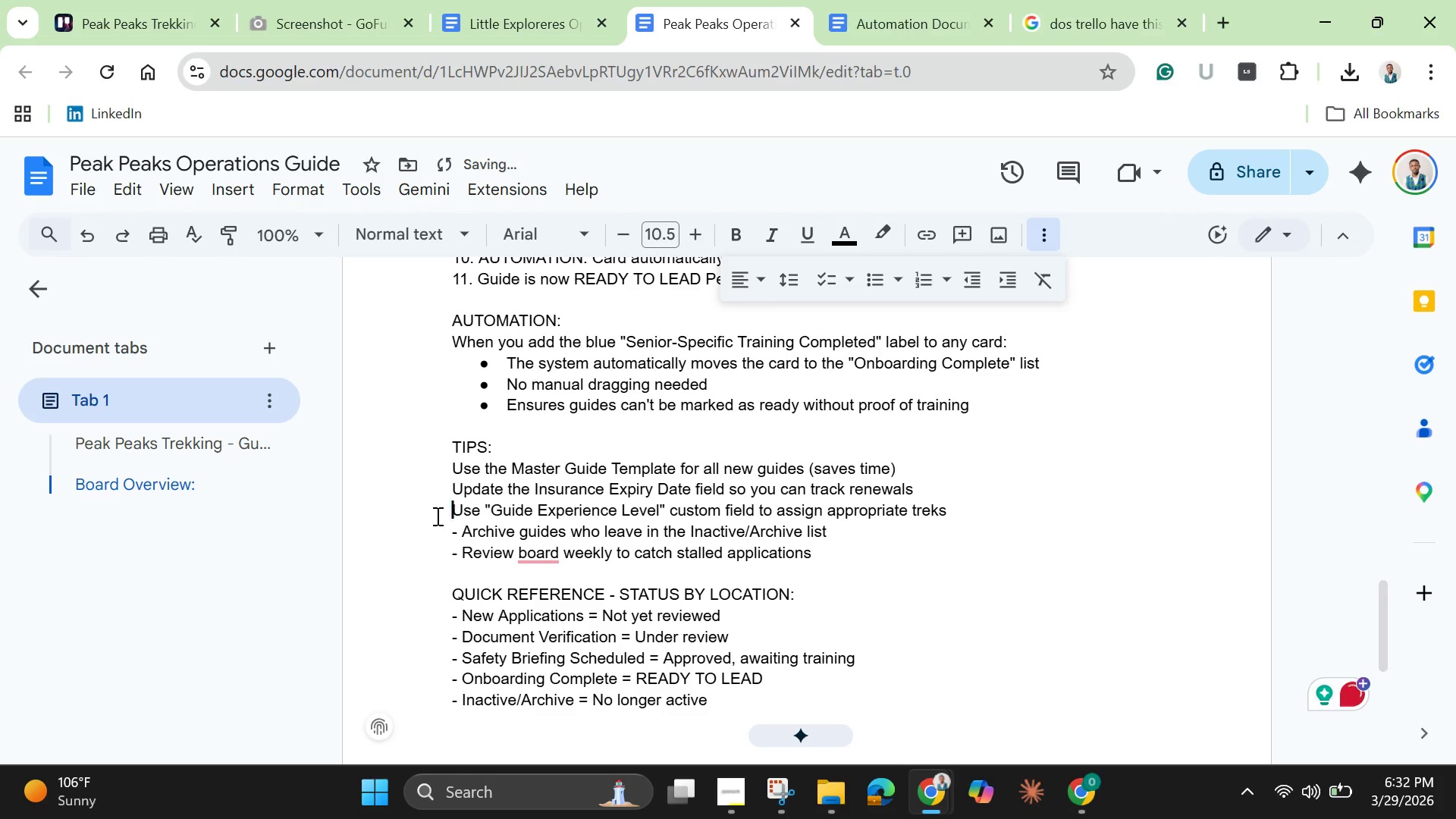 
key(Backspace)
 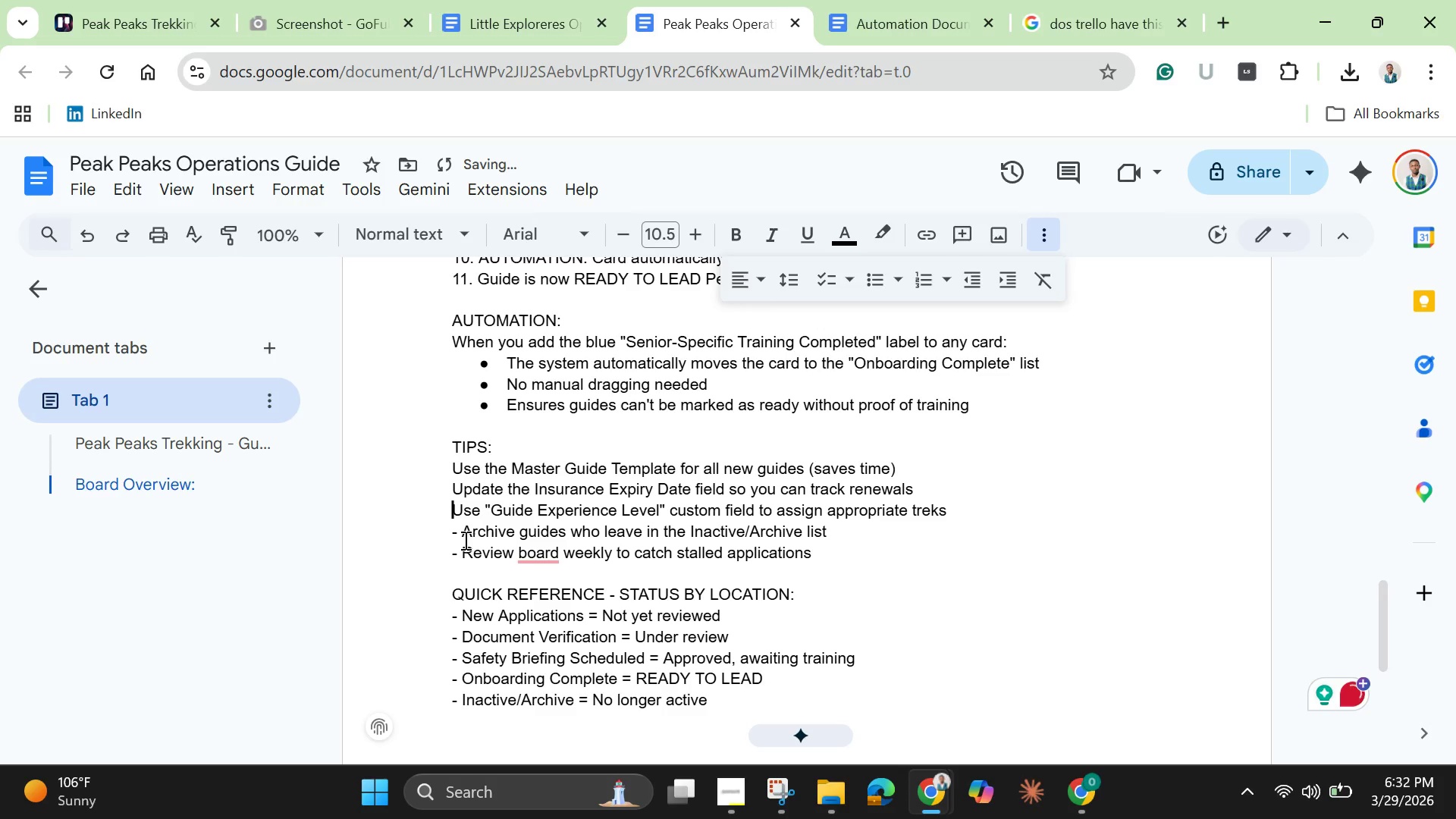 
left_click_drag(start_coordinate=[460, 537], to_coordinate=[406, 537])
 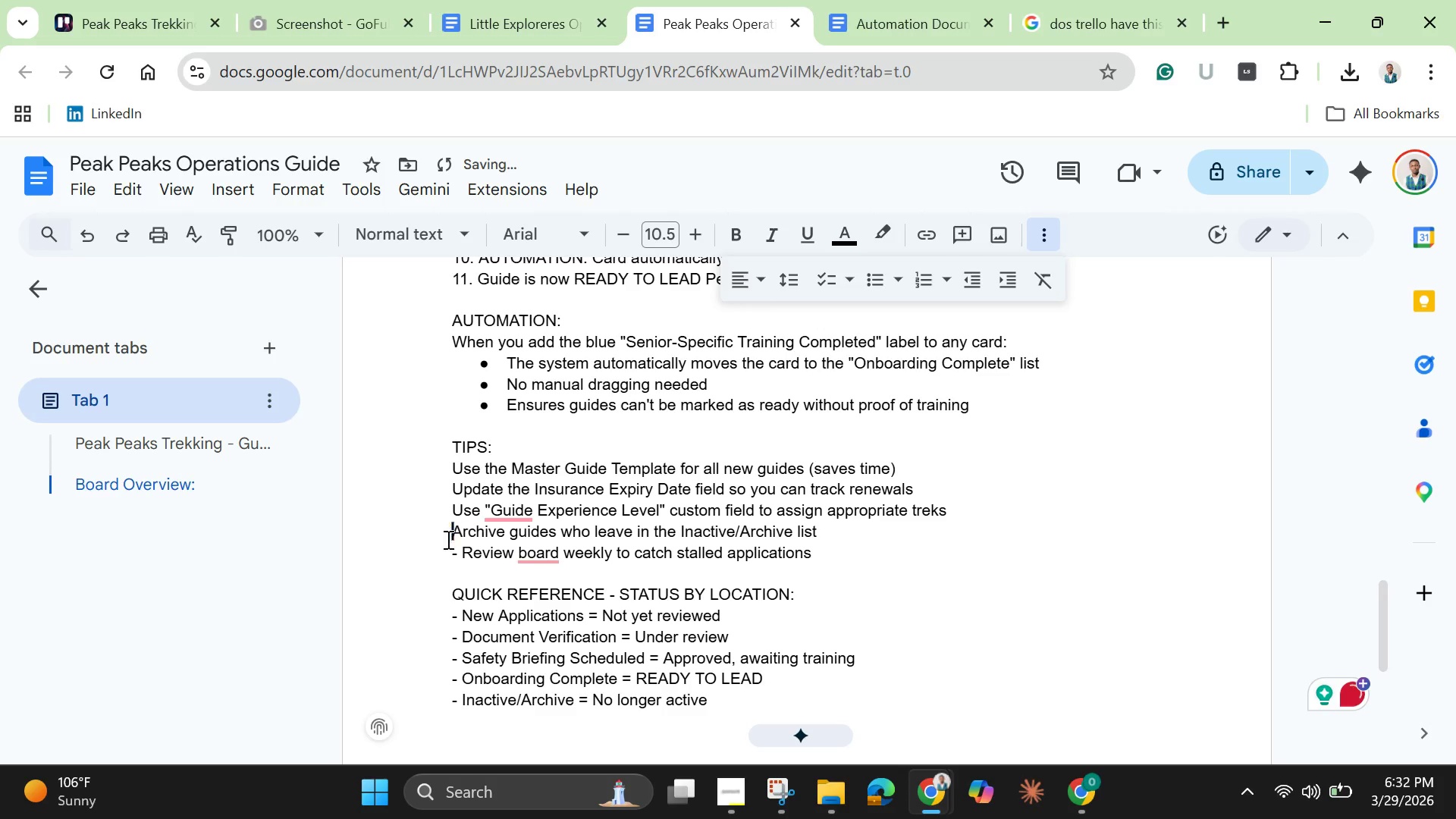 
key(Backspace)
 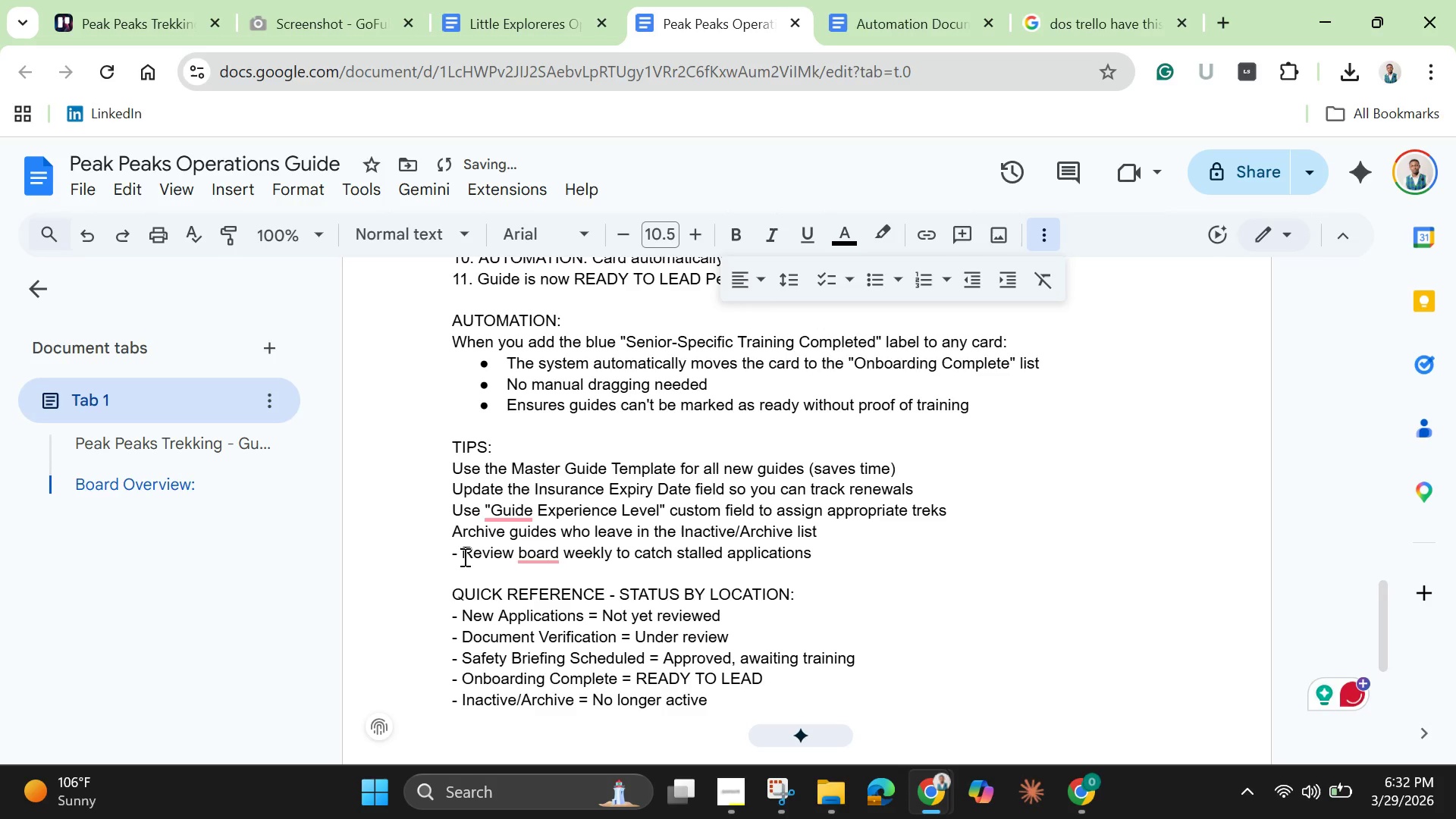 
left_click_drag(start_coordinate=[463, 557], to_coordinate=[415, 557])
 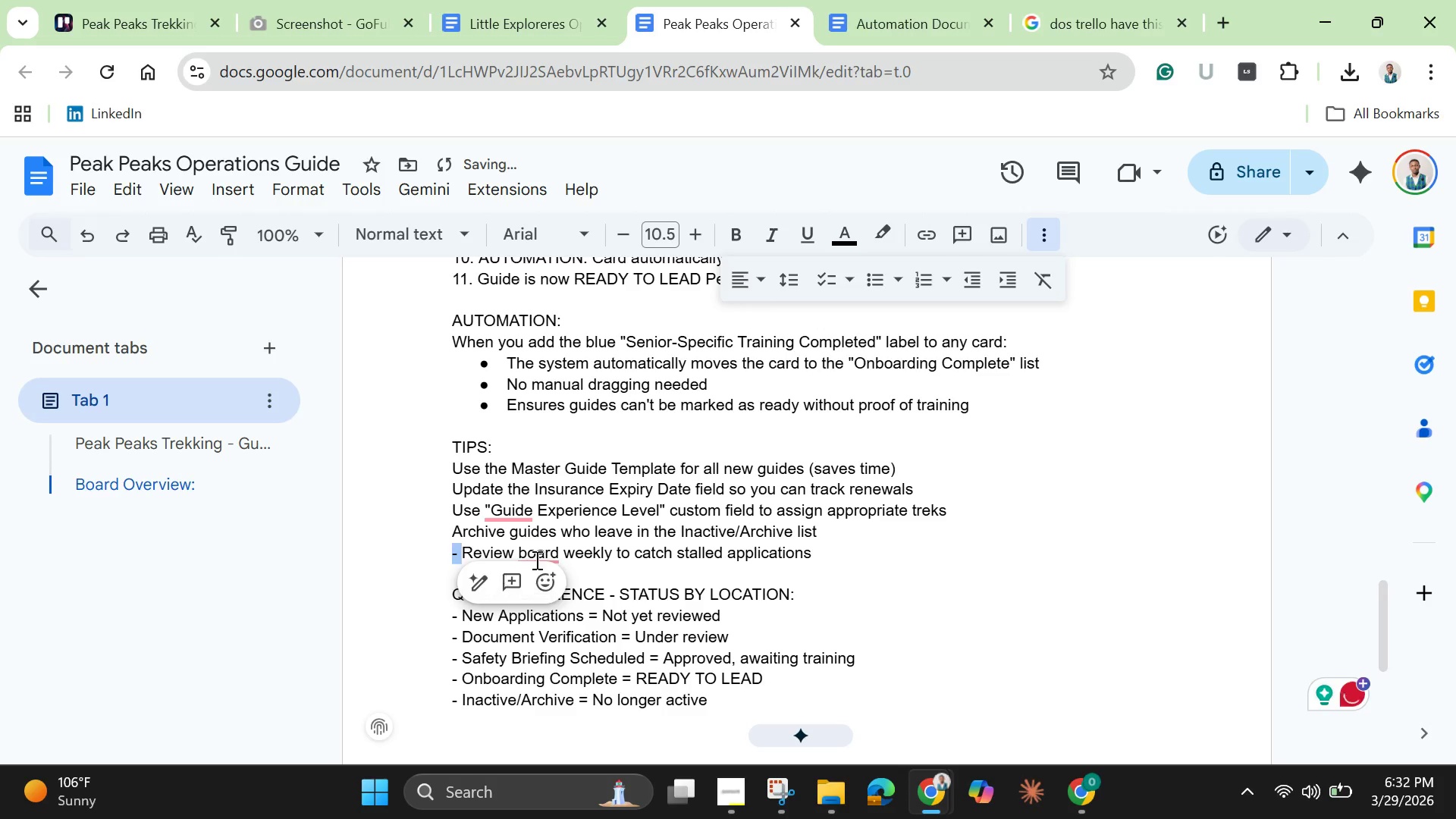 
key(Backspace)
 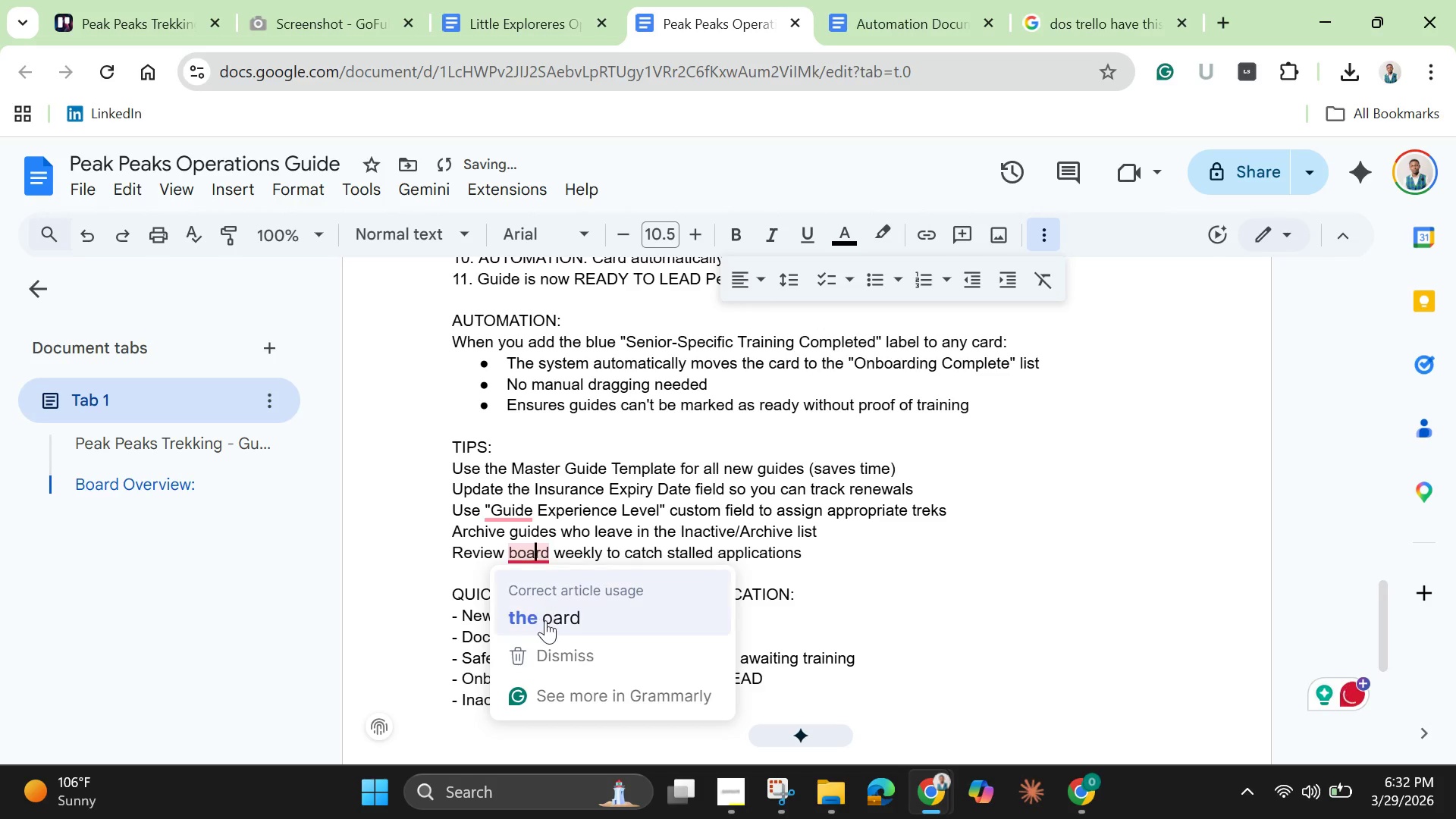 
left_click([545, 620])
 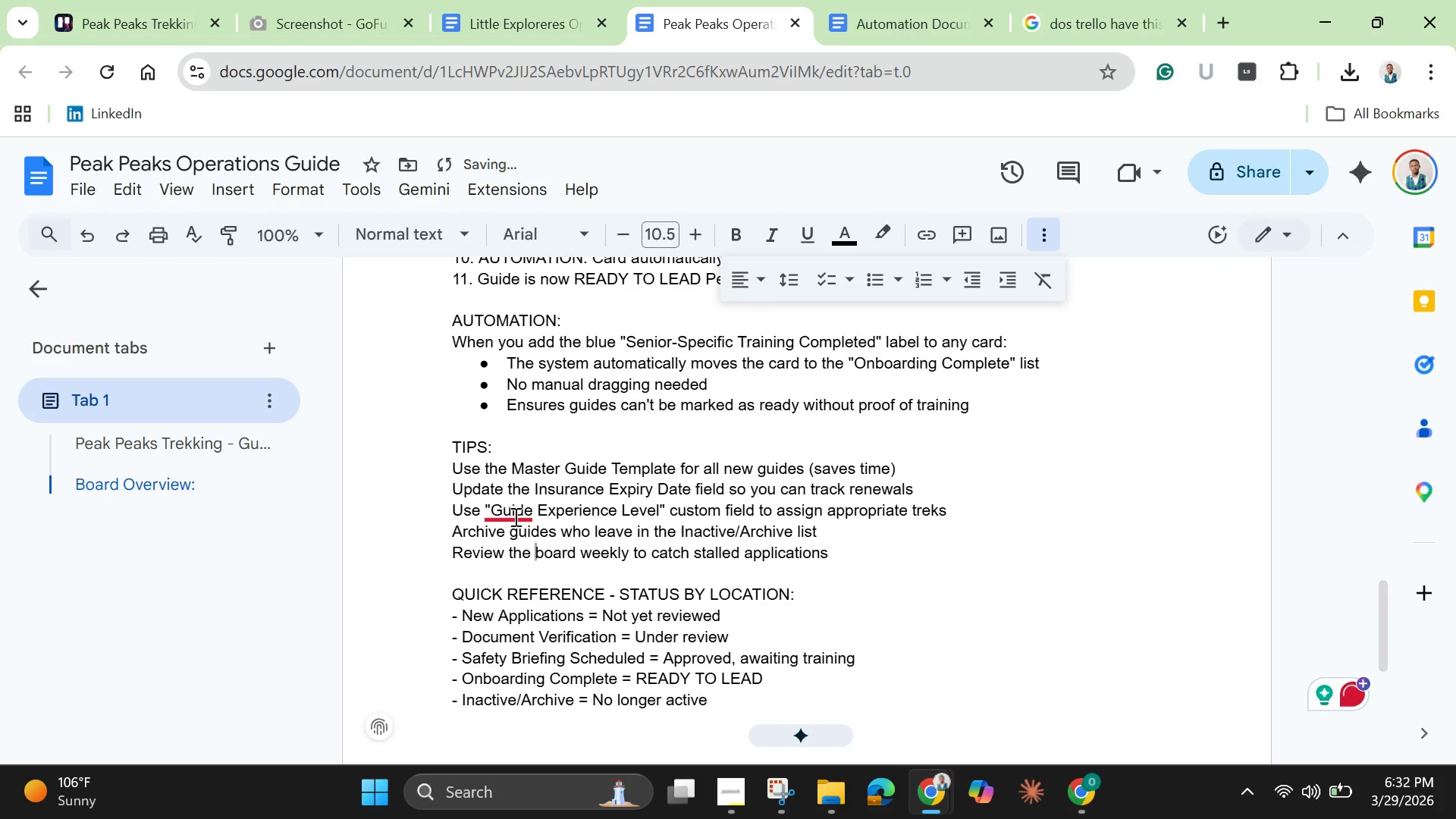 
left_click([514, 516])
 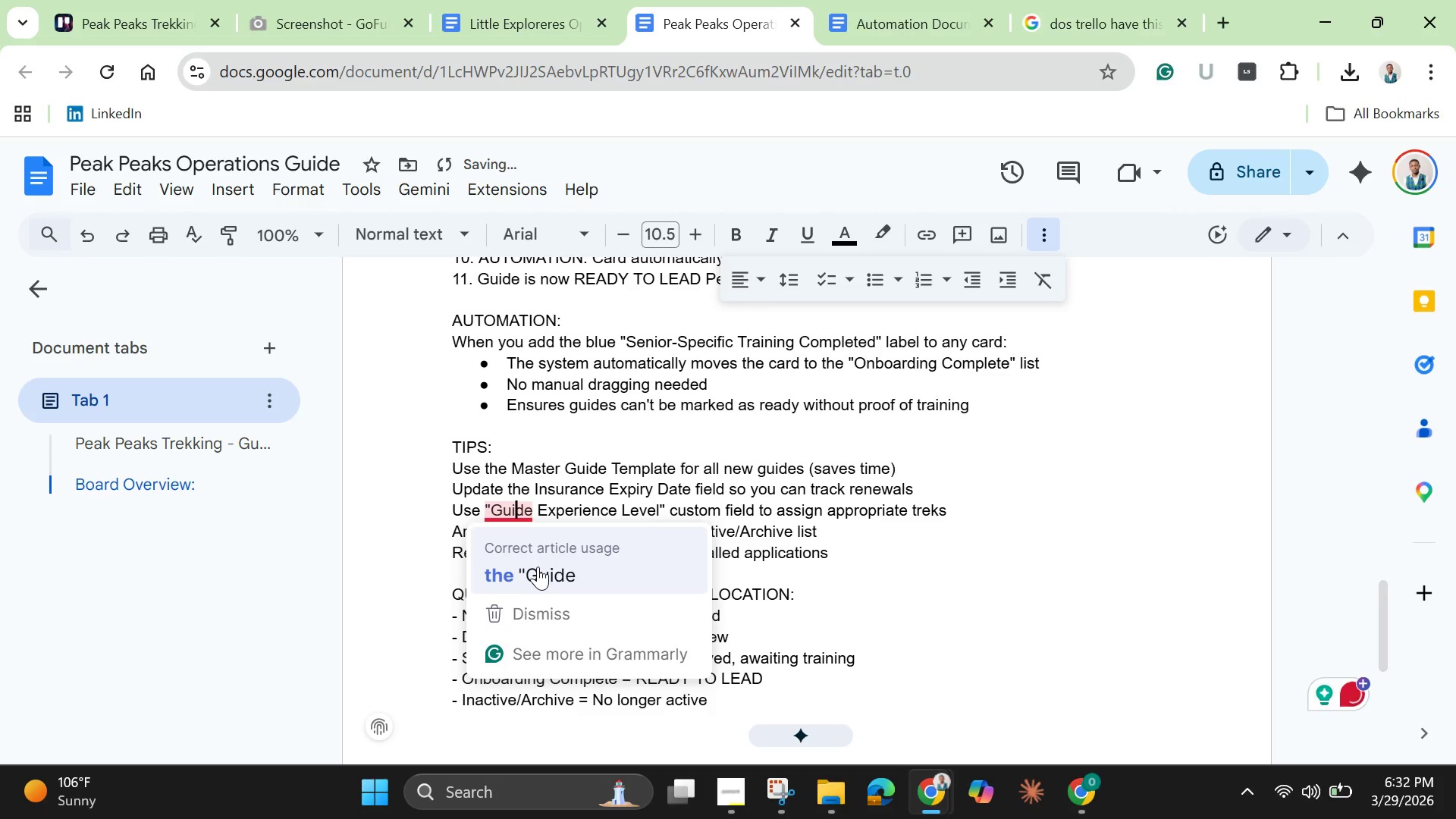 
left_click([538, 566])
 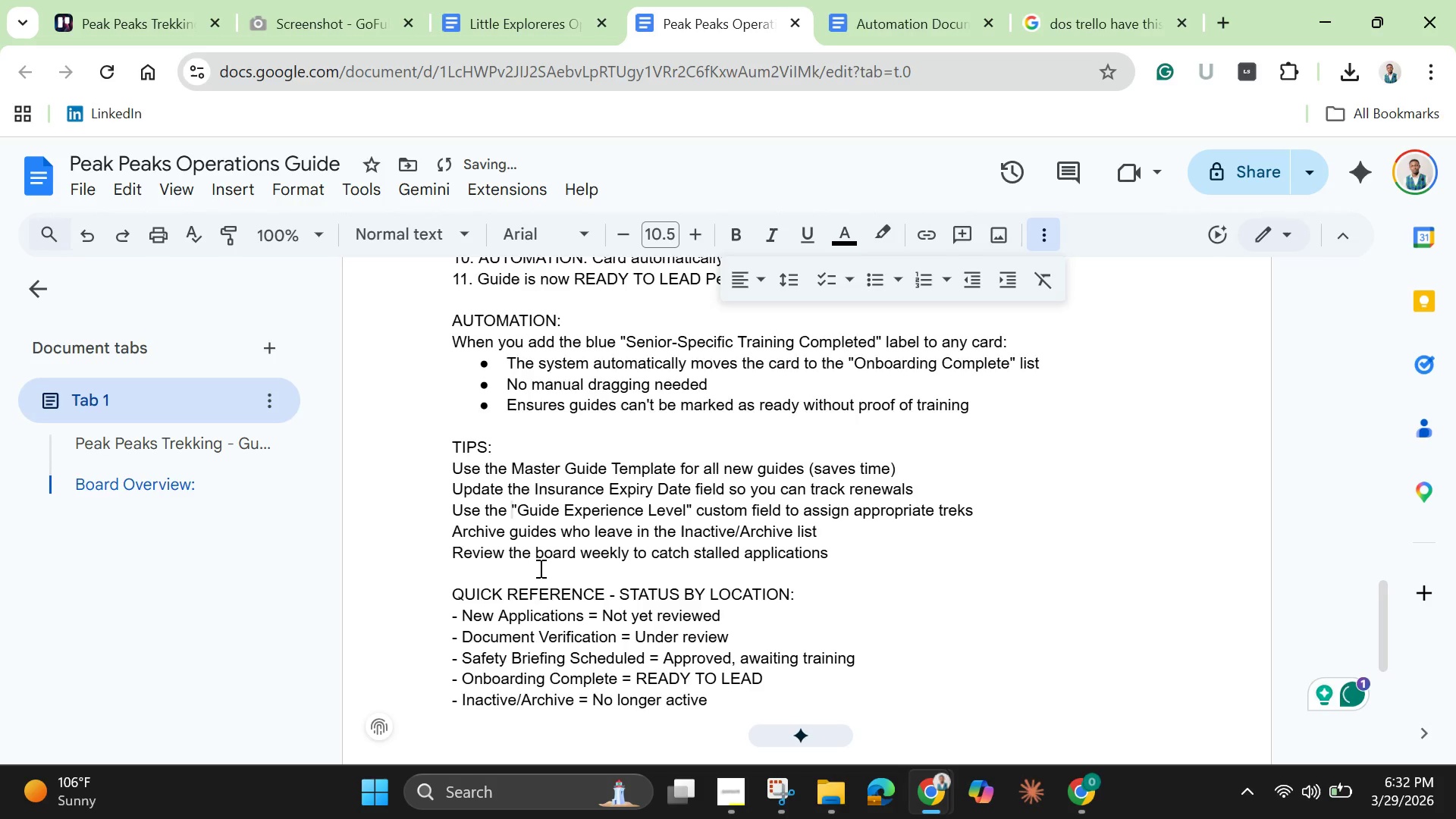 
scroll: coordinate [539, 568], scroll_direction: down, amount: 1.0
 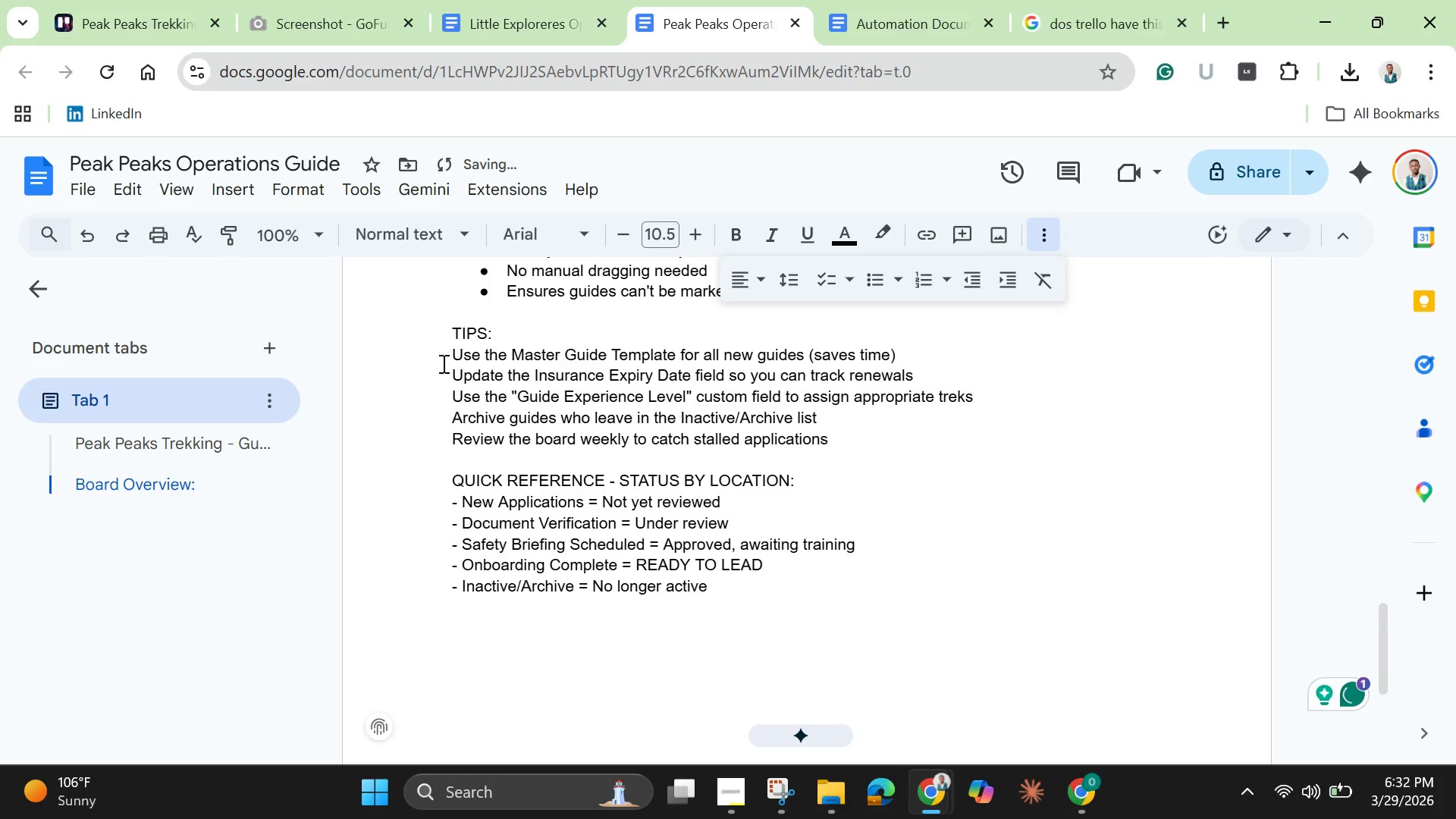 
left_click_drag(start_coordinate=[442, 363], to_coordinate=[879, 436])
 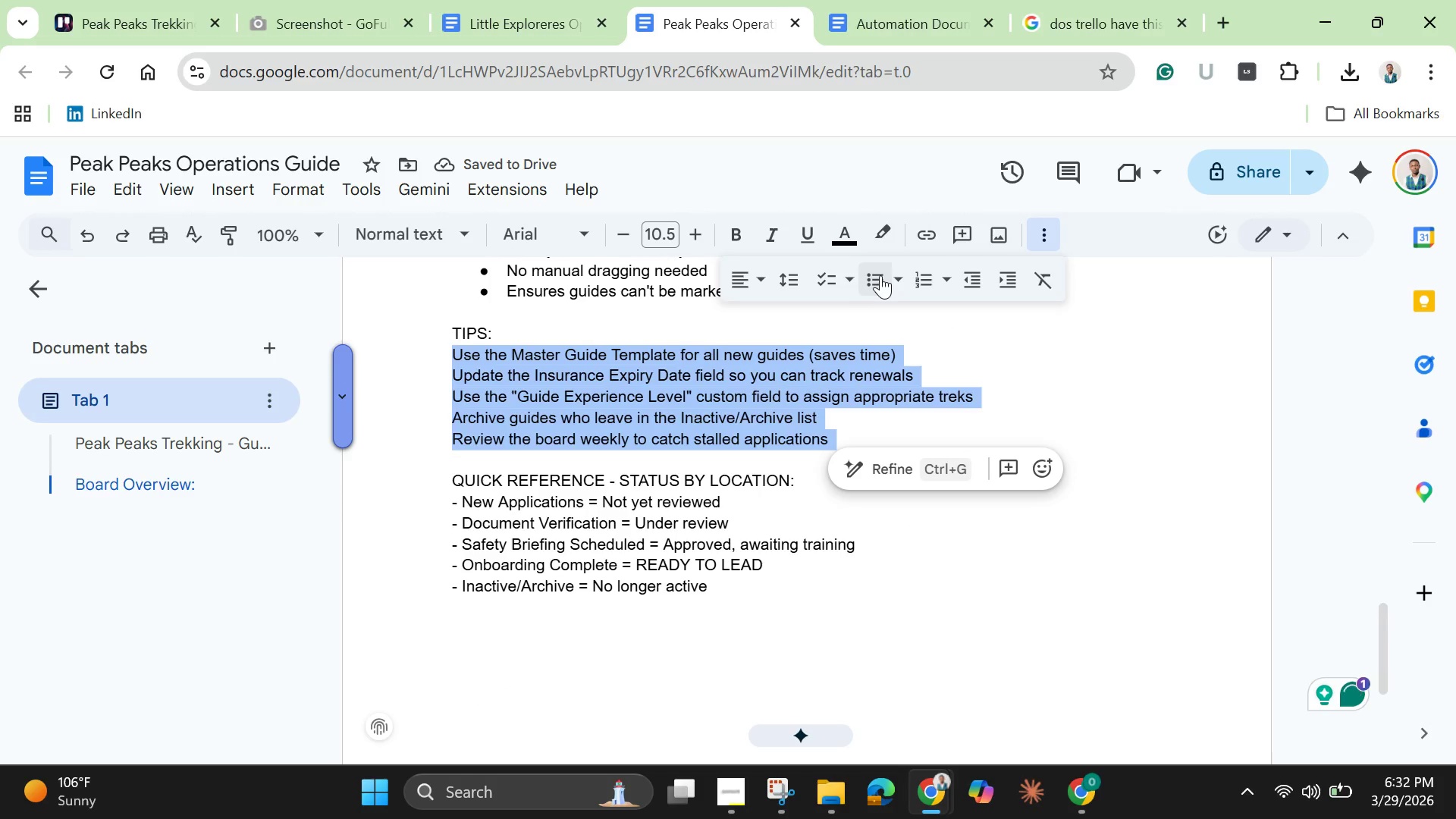 
left_click([880, 275])
 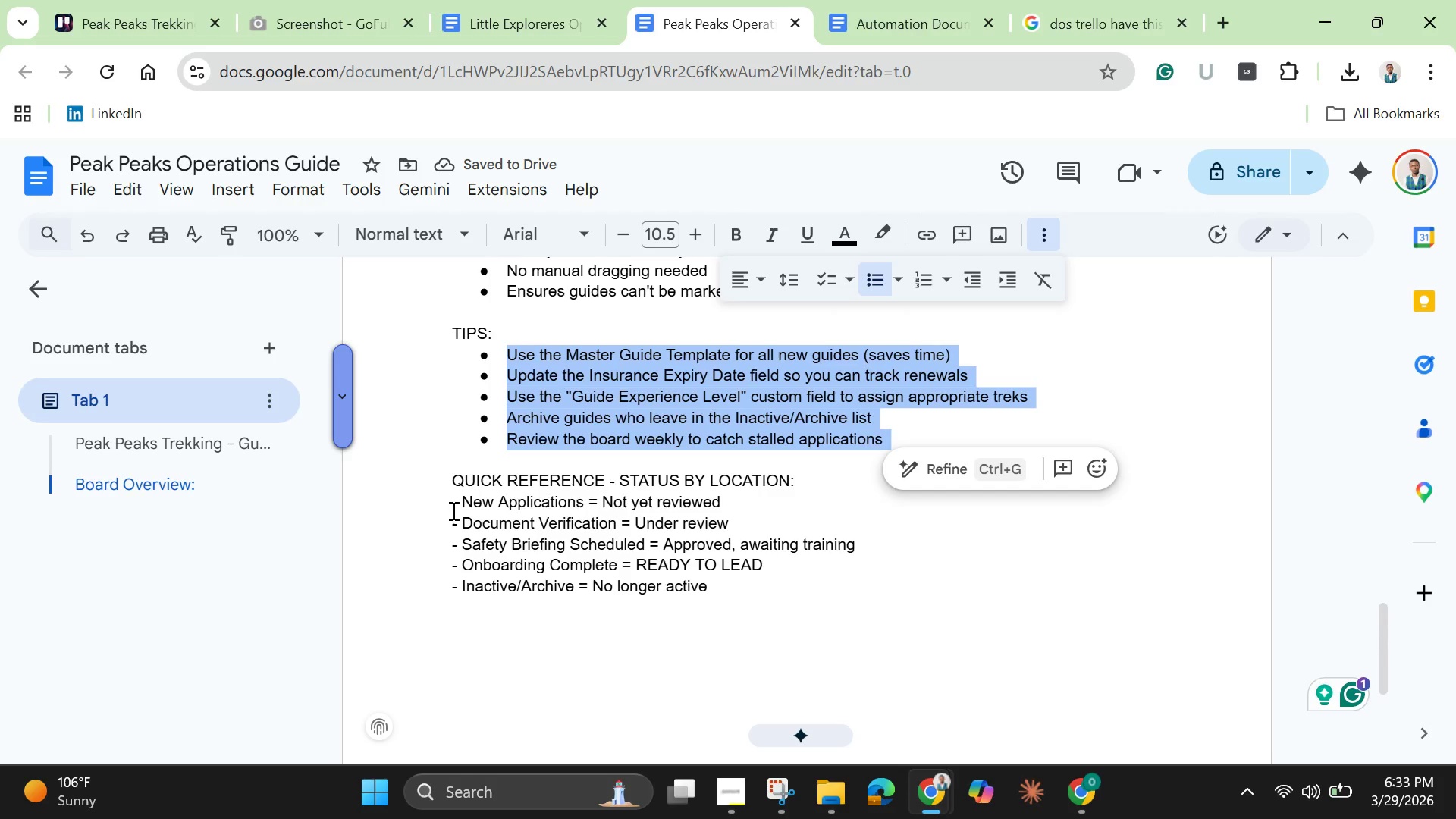 
wait(5.59)
 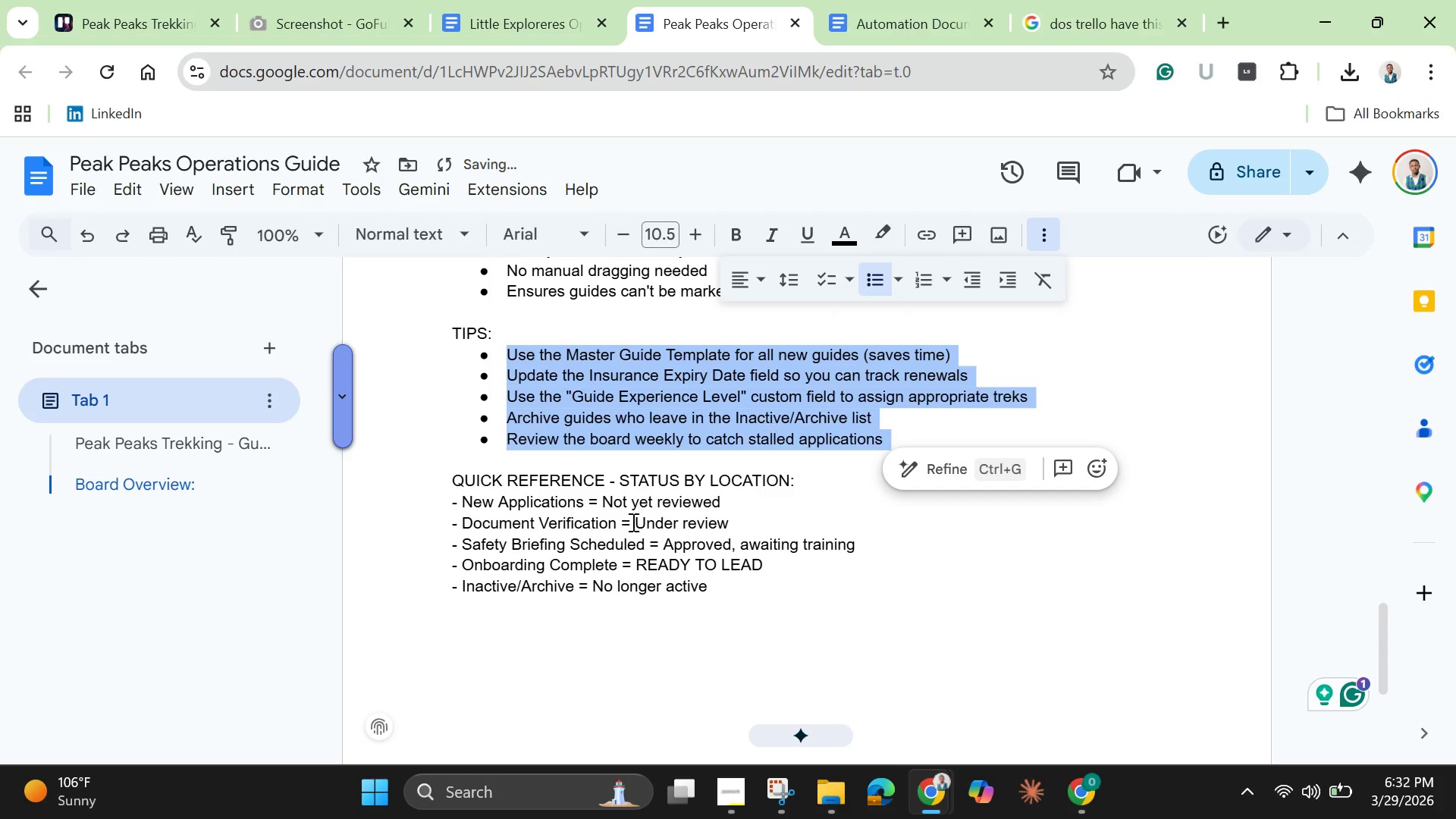 
scroll: coordinate [458, 512], scroll_direction: down, amount: 2.0
 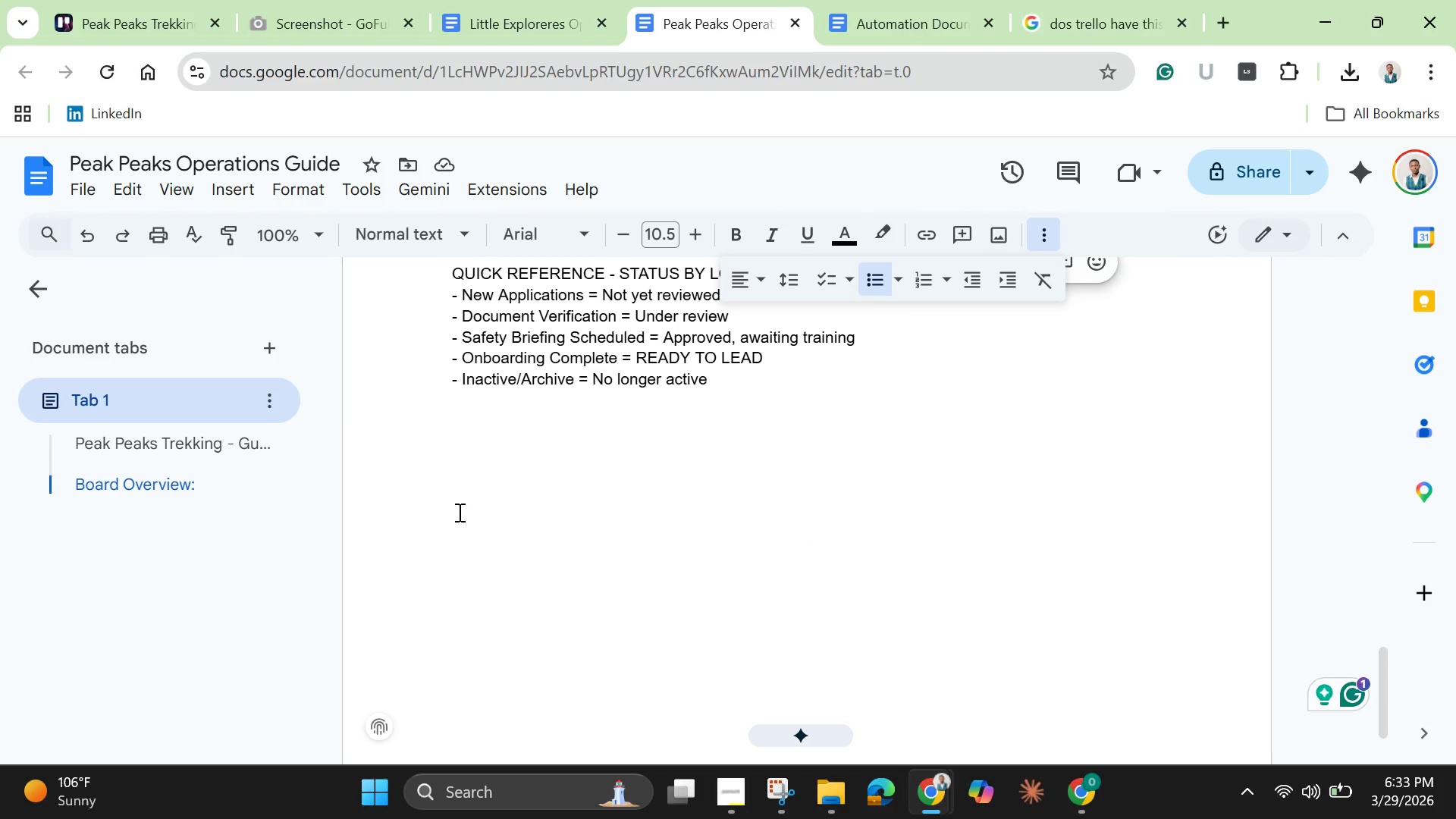 
scroll: coordinate [458, 512], scroll_direction: up, amount: 2.0
 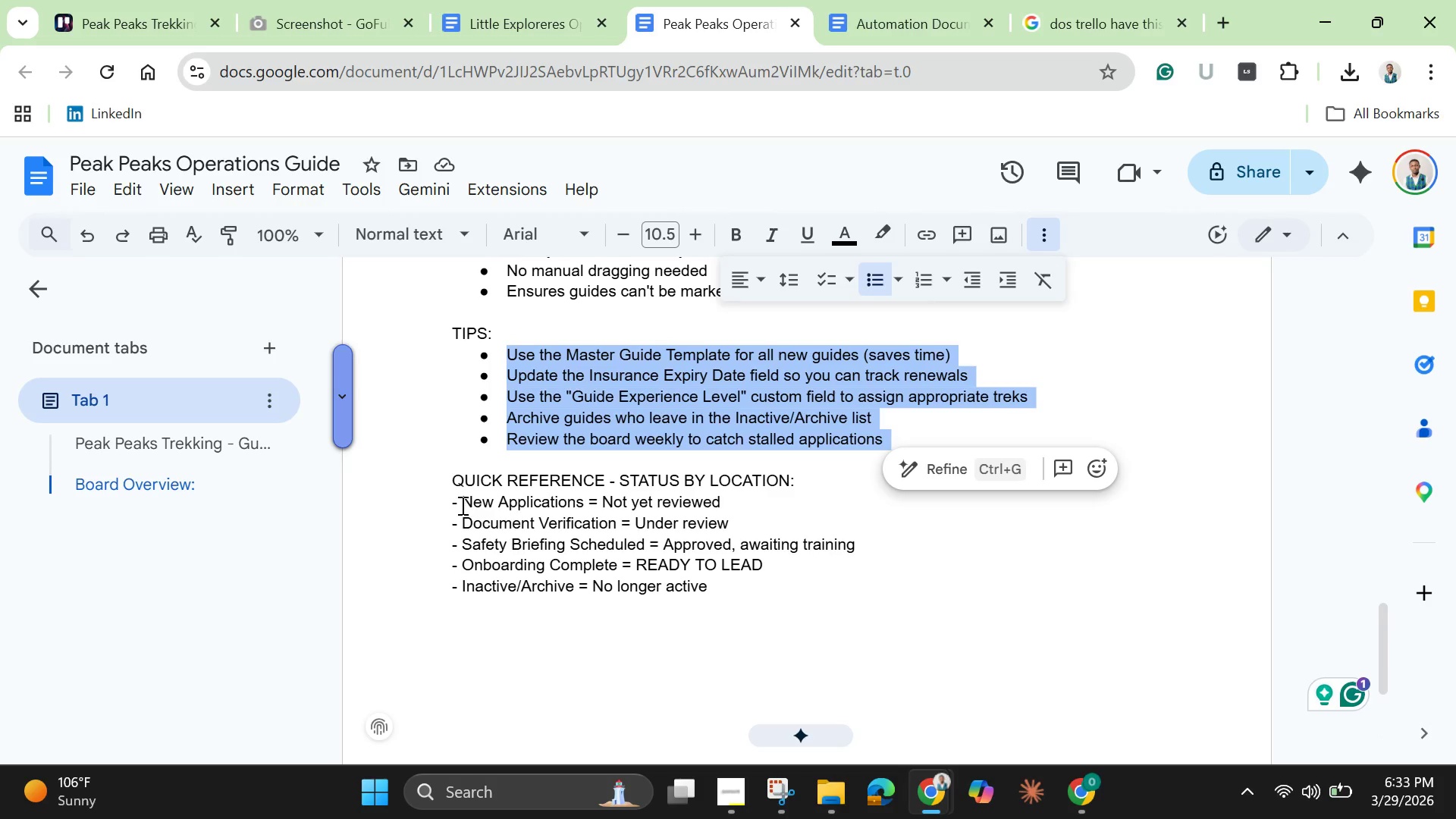 
left_click_drag(start_coordinate=[461, 505], to_coordinate=[421, 499])
 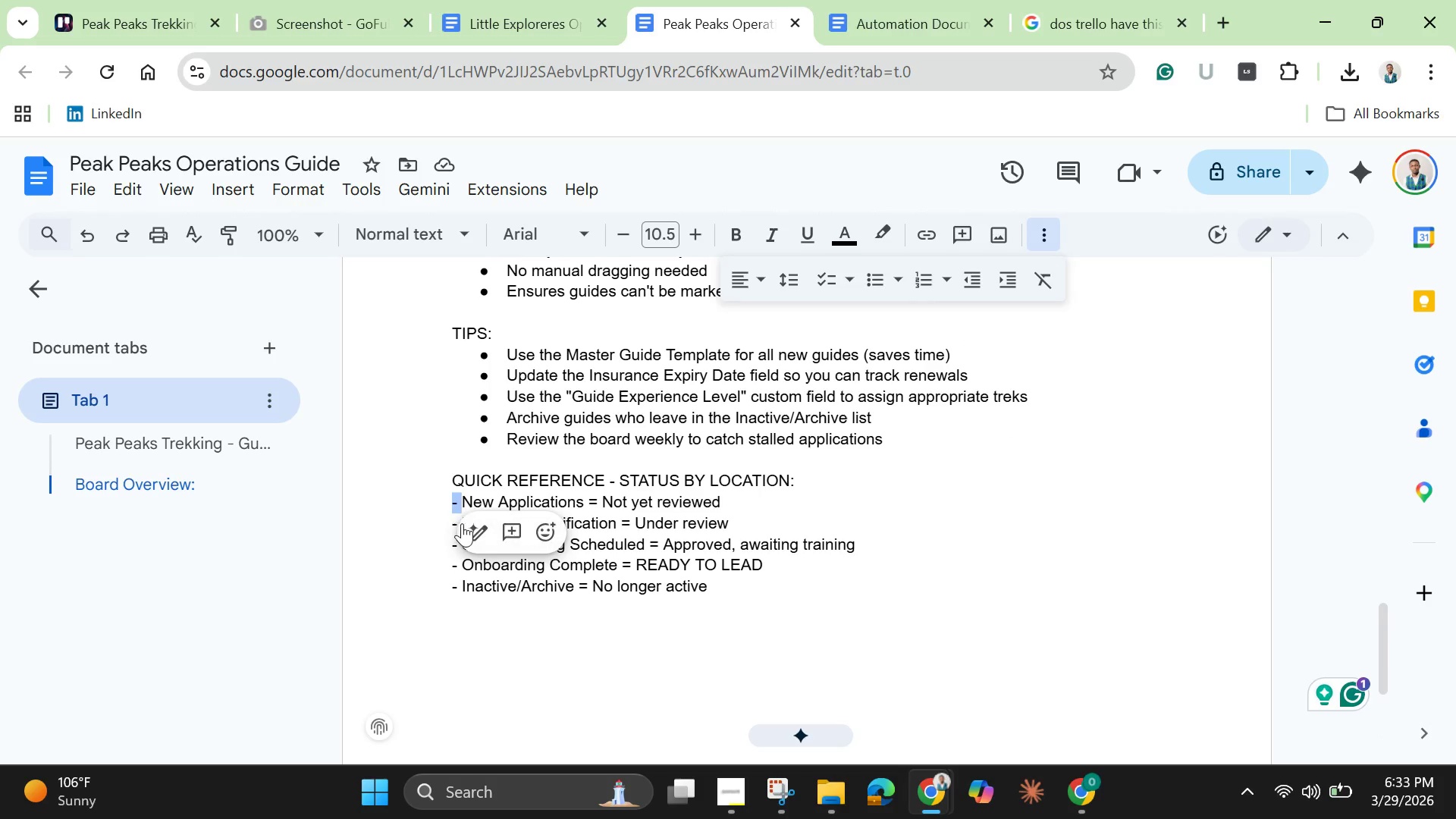 
key(Backspace)
 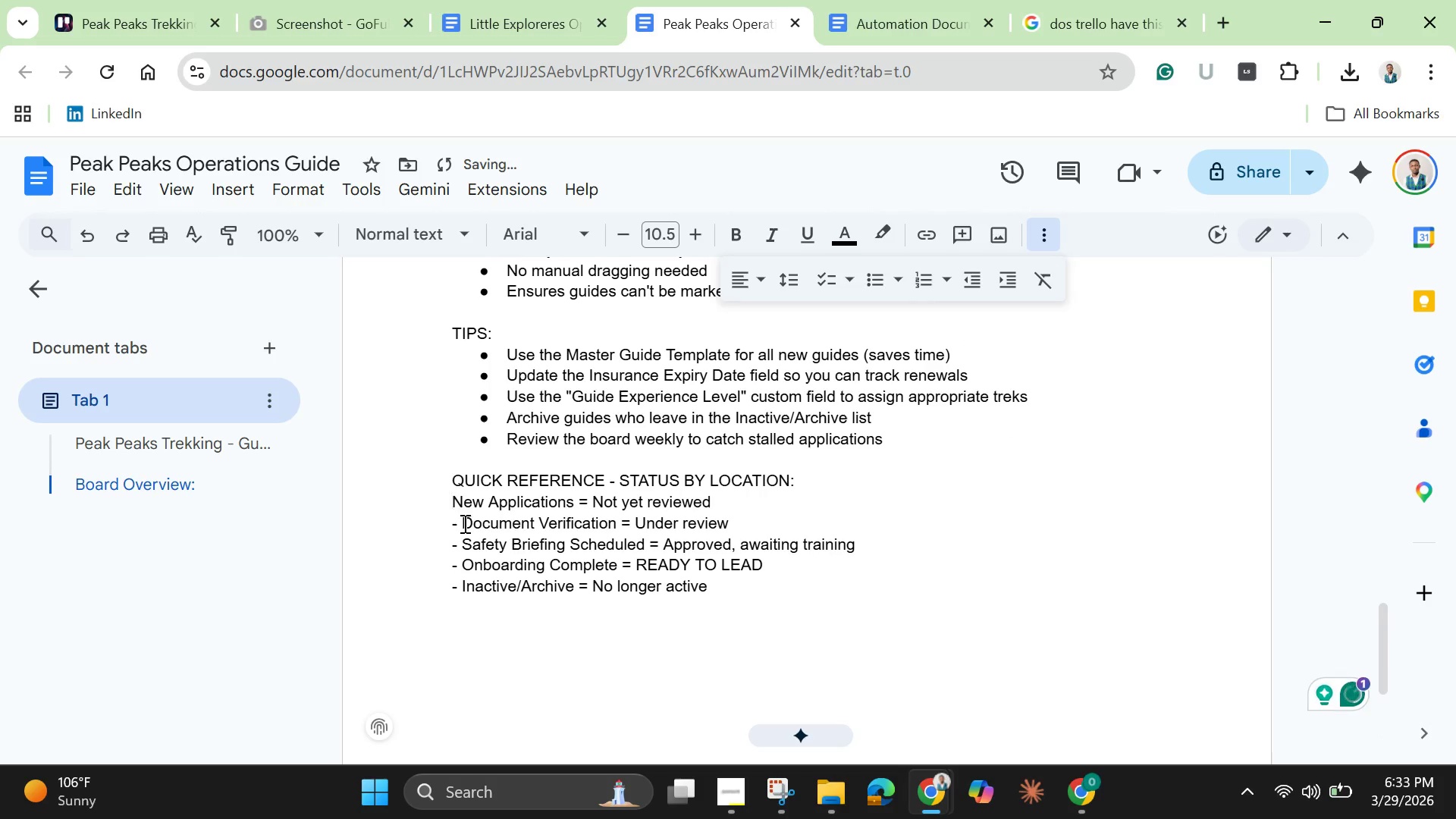 
left_click_drag(start_coordinate=[463, 523], to_coordinate=[426, 523])
 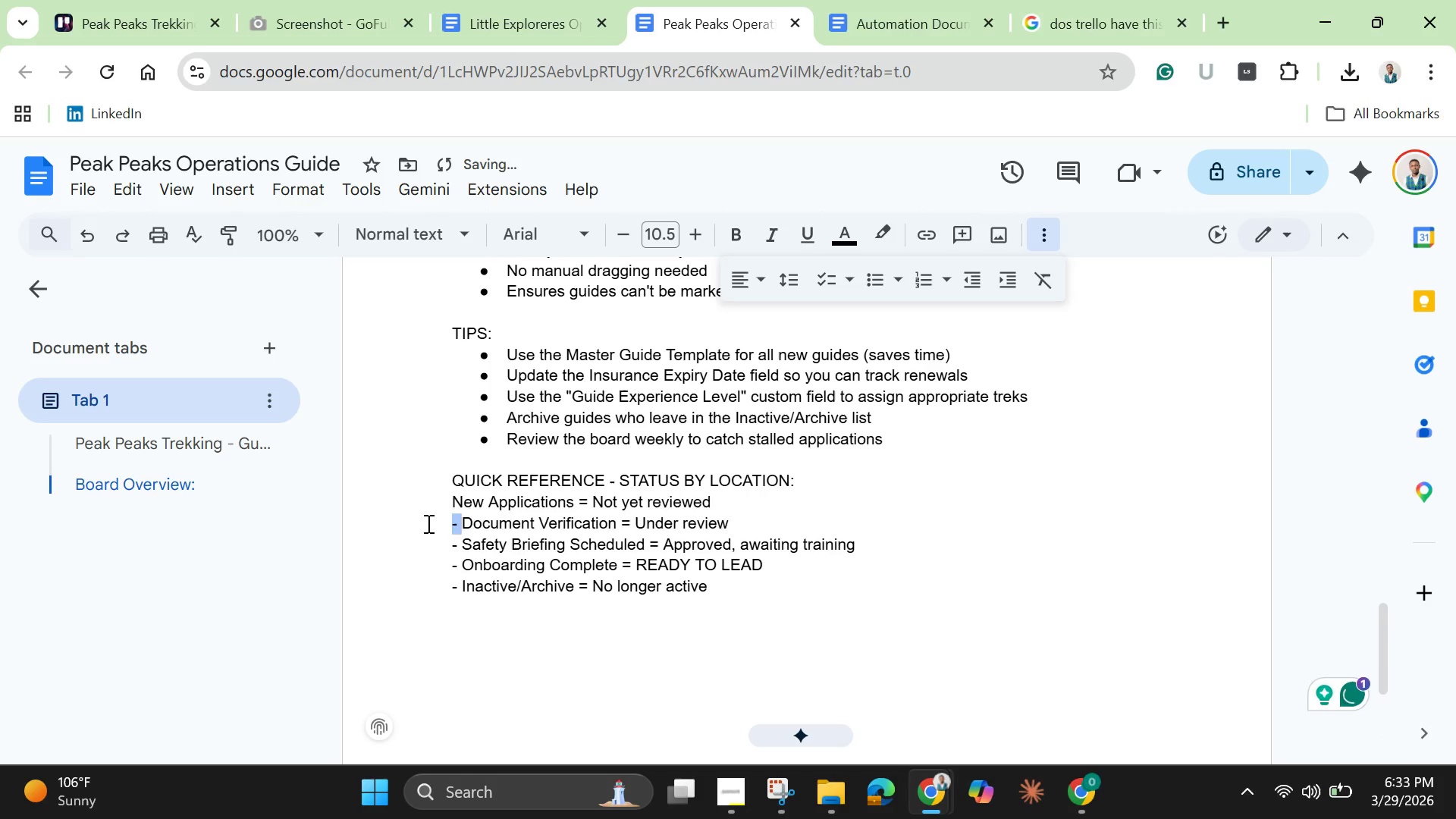 
key(Backspace)
 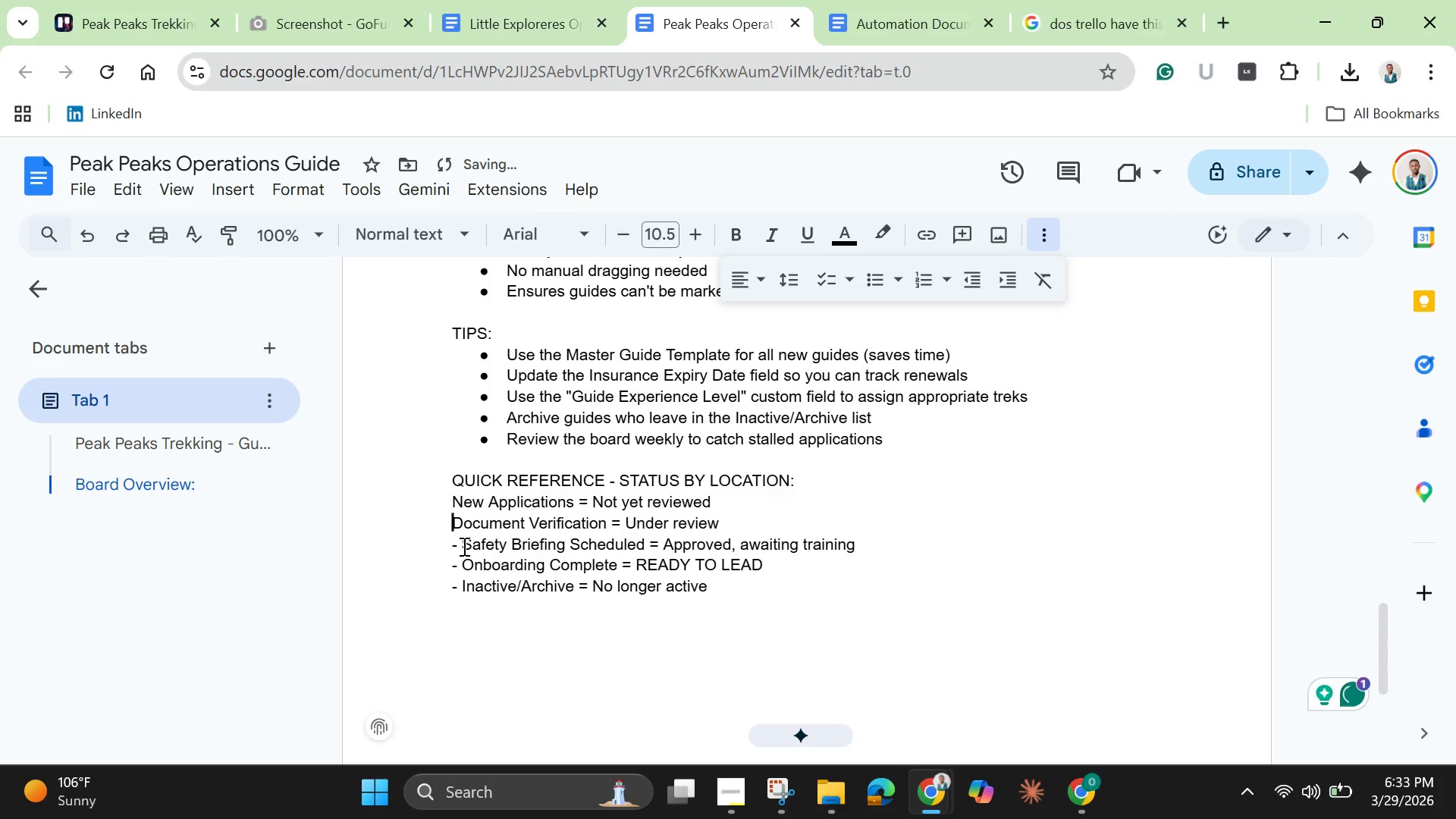 
left_click_drag(start_coordinate=[461, 546], to_coordinate=[422, 546])
 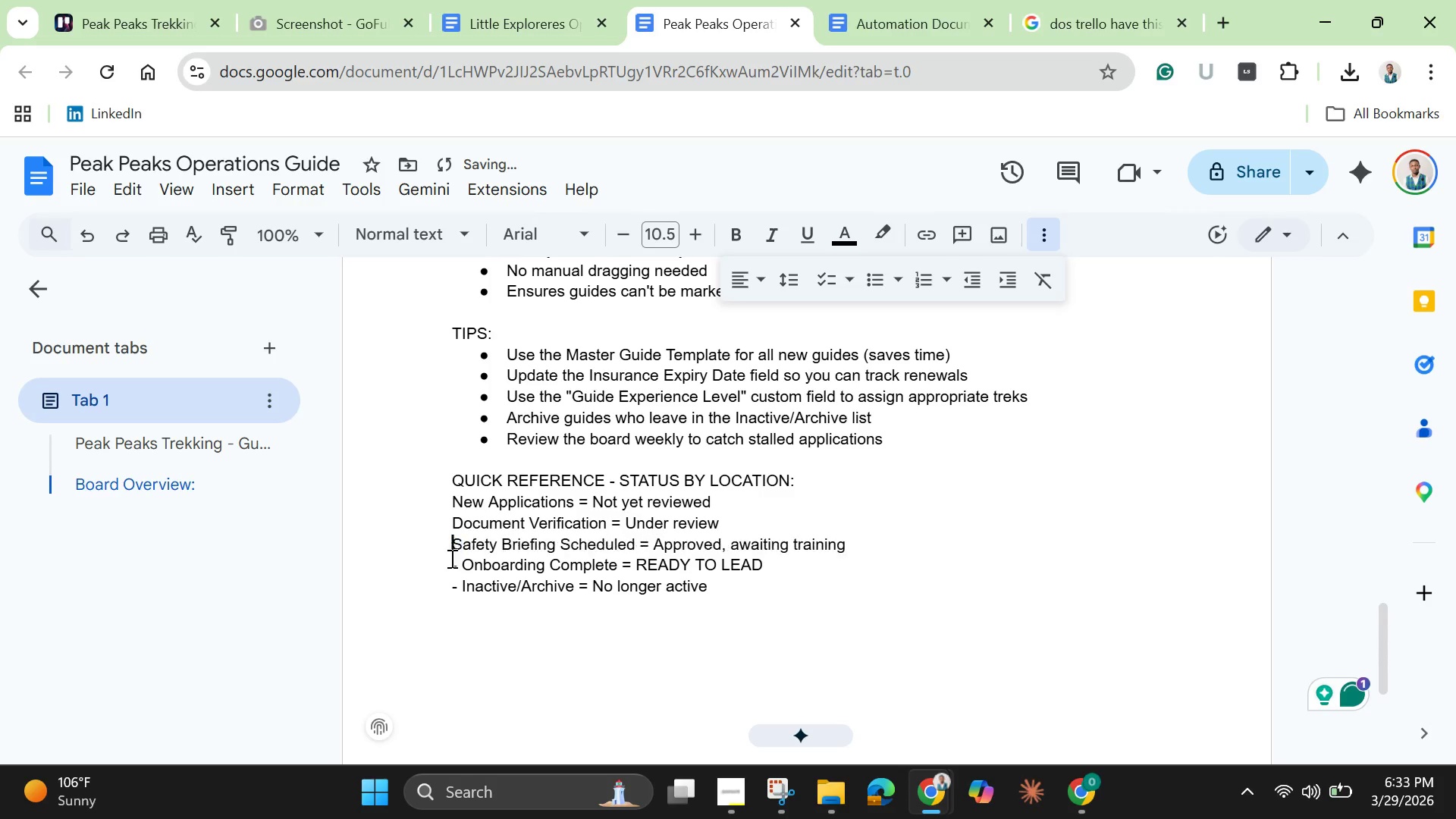 
key(Backspace)
 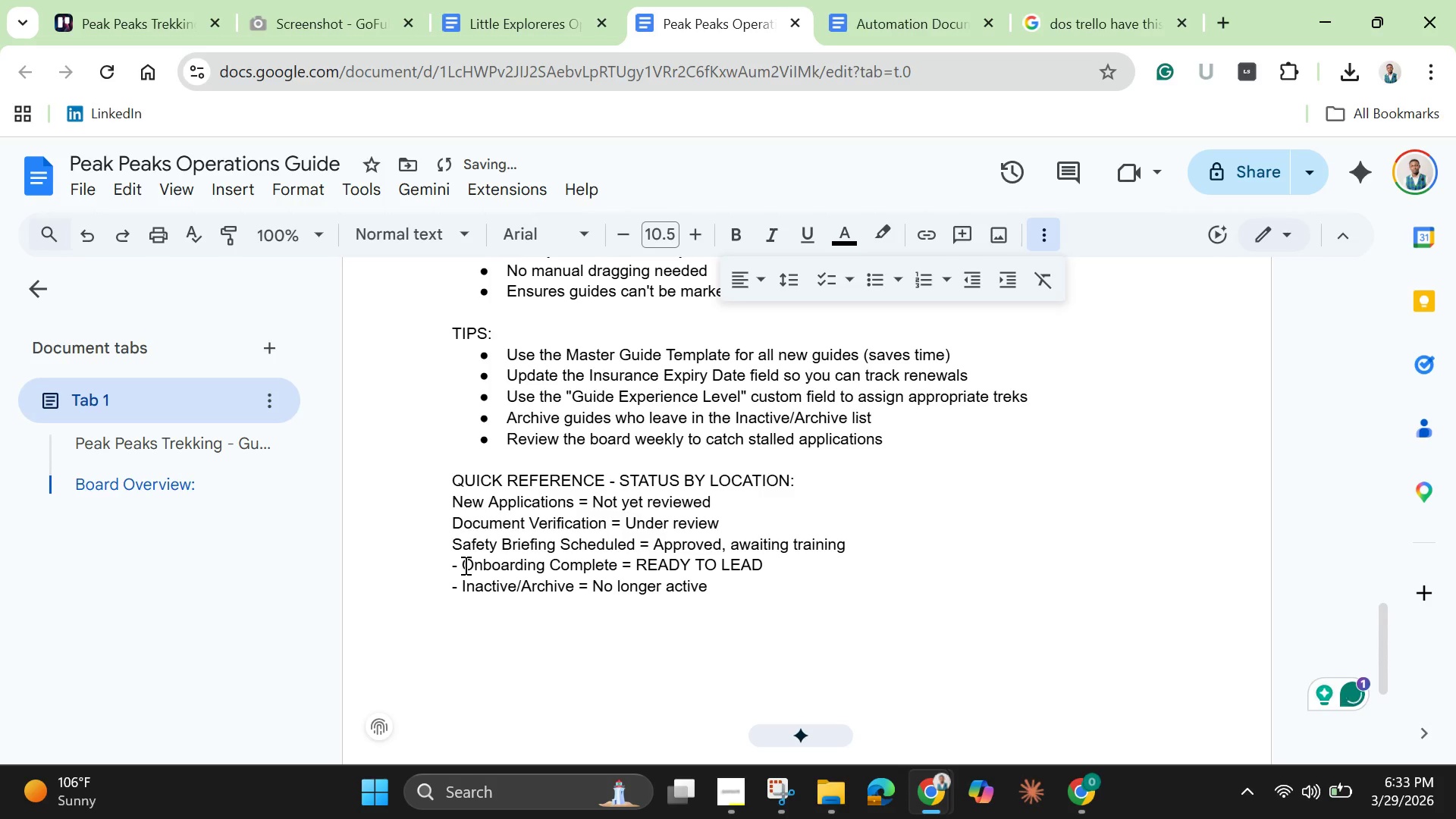 
left_click_drag(start_coordinate=[464, 565], to_coordinate=[429, 570])
 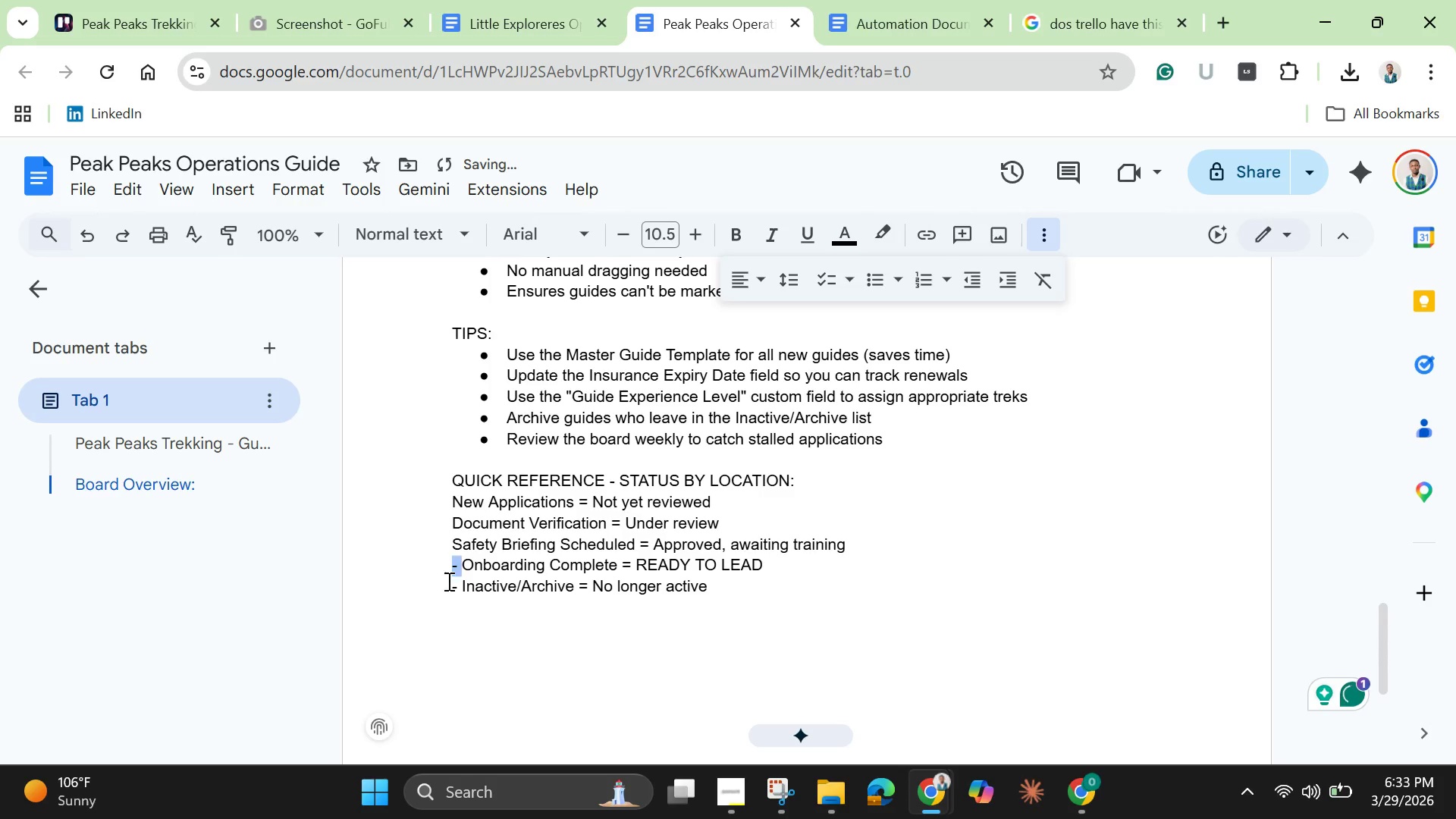 
key(Backspace)
 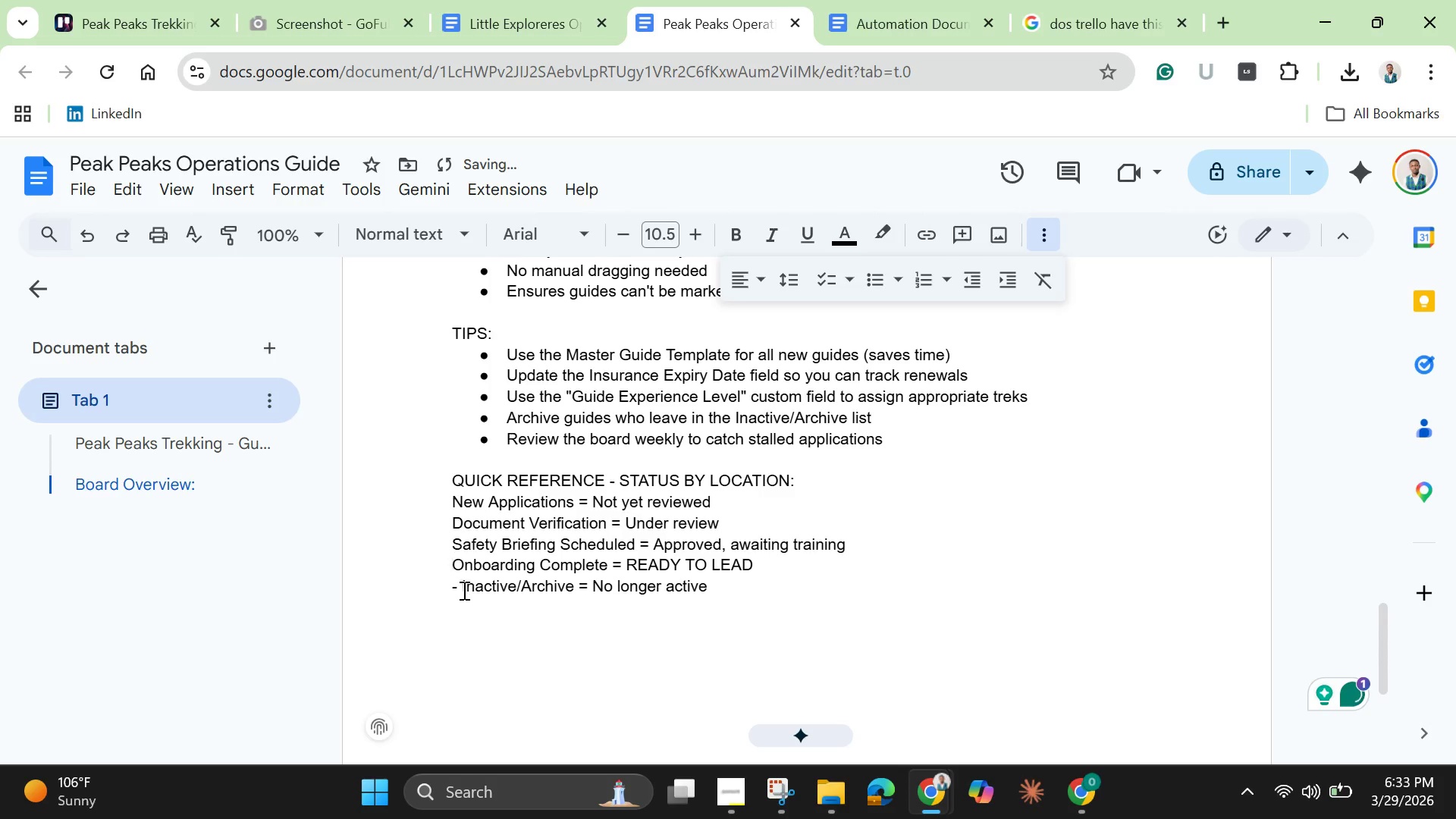 
left_click_drag(start_coordinate=[461, 590], to_coordinate=[428, 590])
 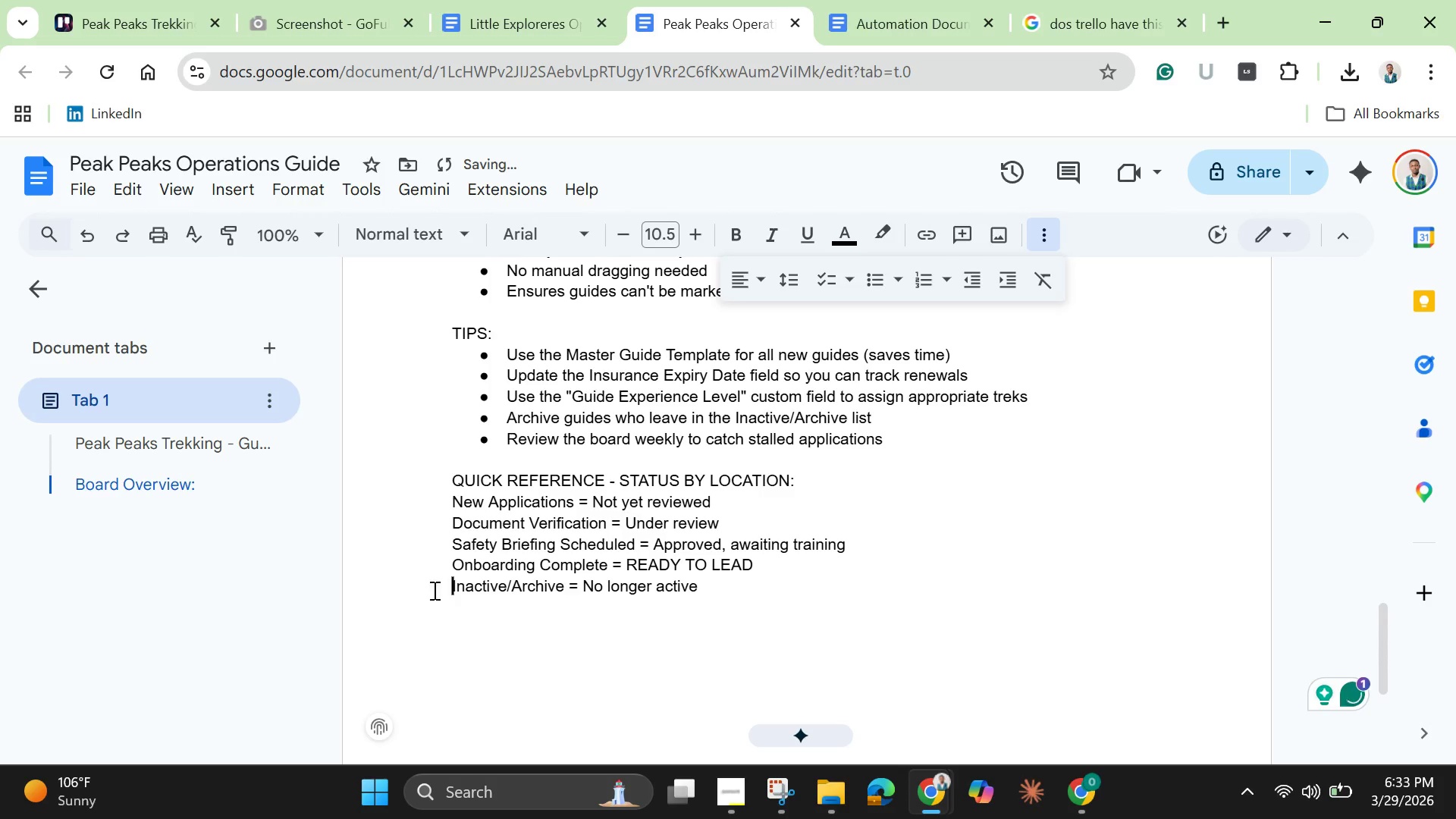 
key(Backspace)
 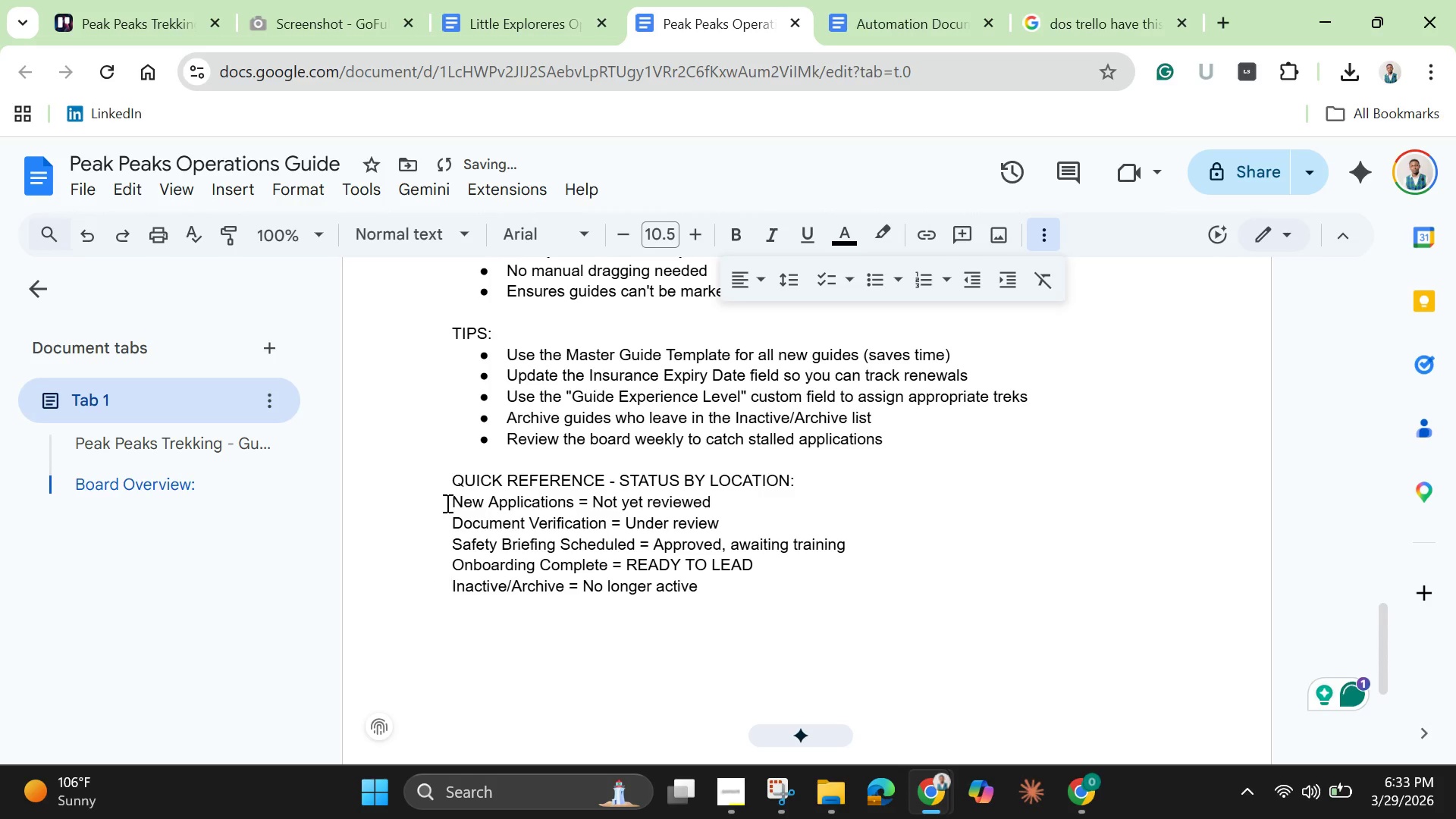 
left_click_drag(start_coordinate=[446, 503], to_coordinate=[739, 585])
 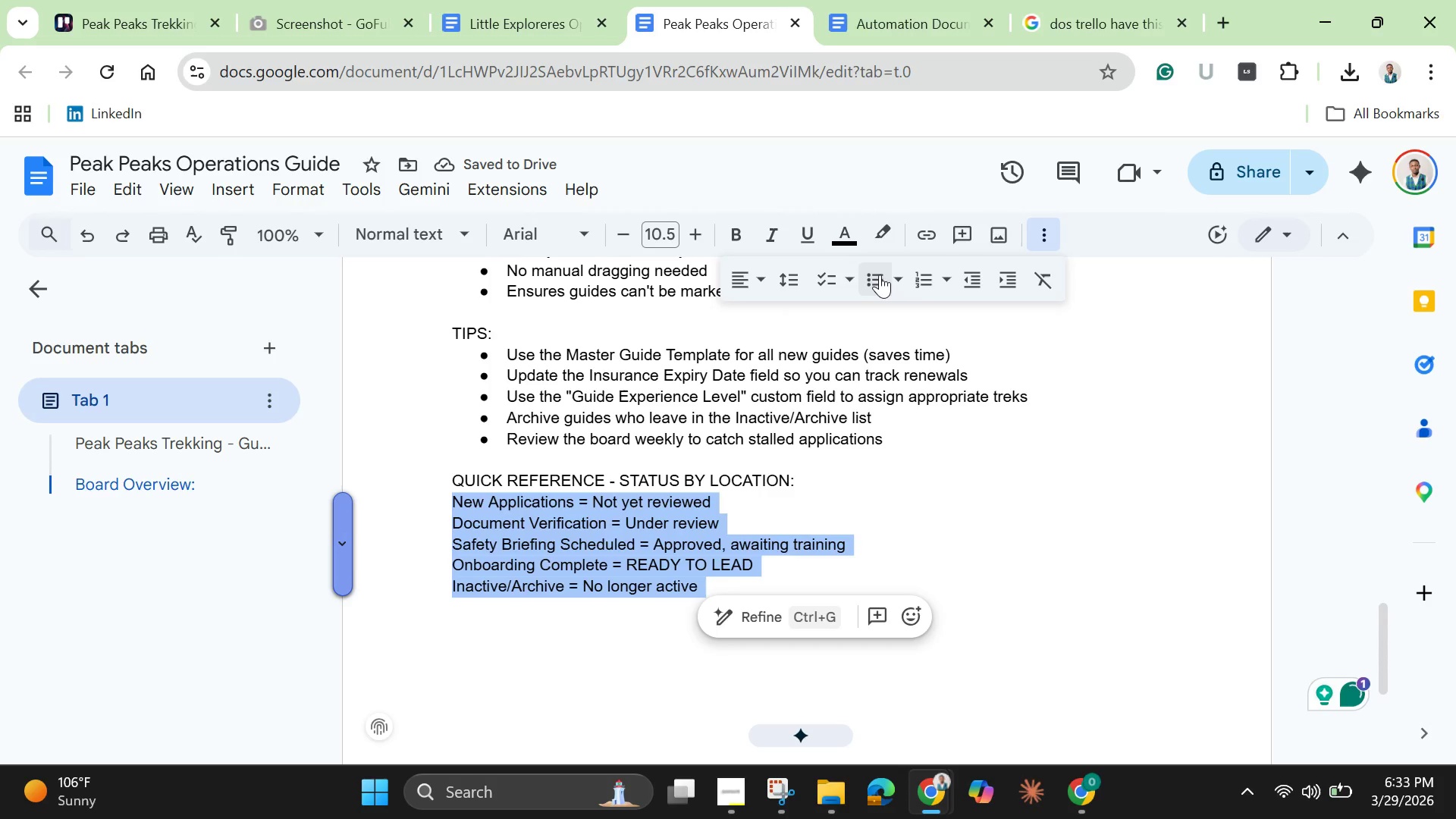 
left_click([884, 275])
 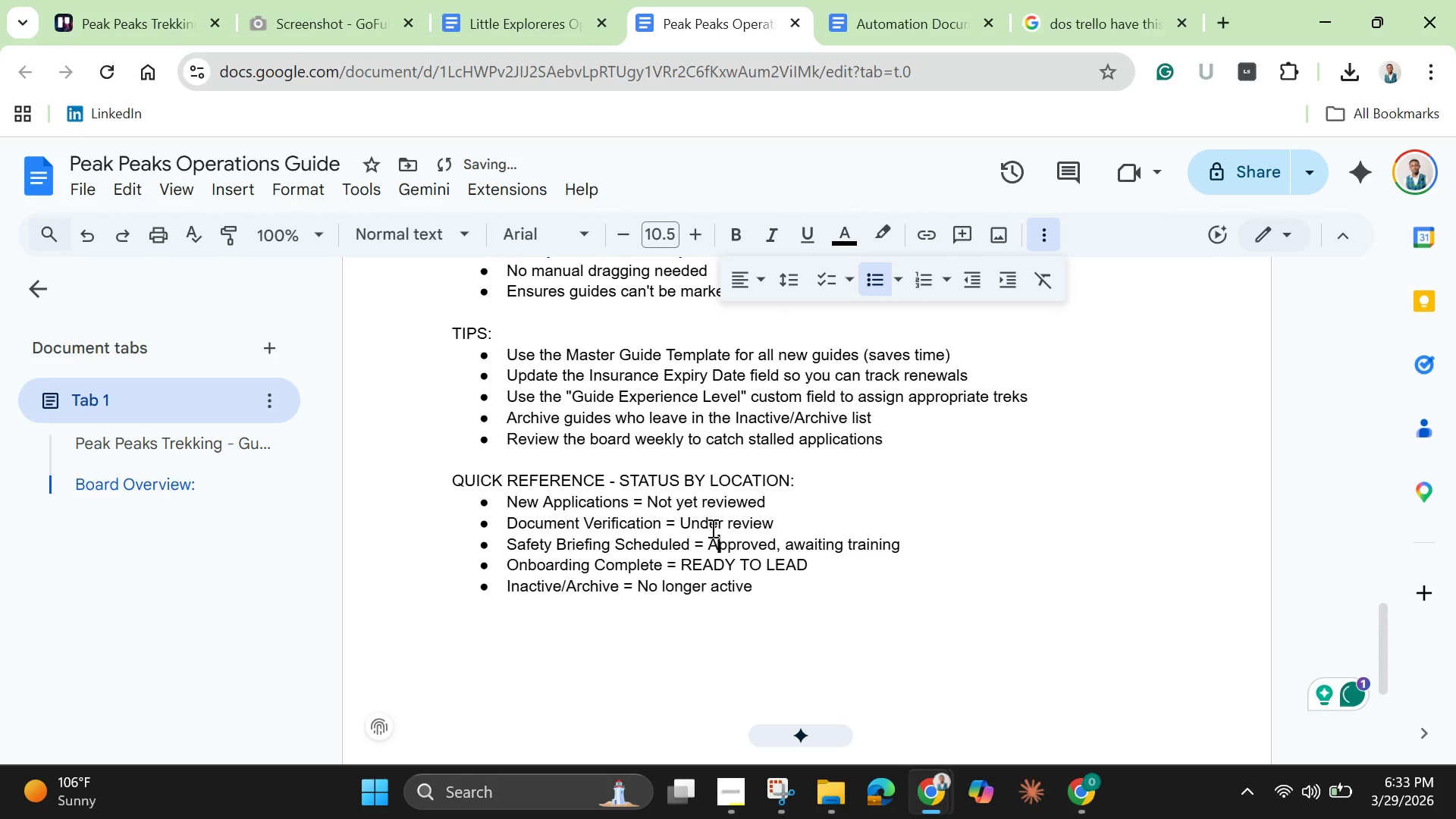 
scroll: coordinate [713, 507], scroll_direction: up, amount: 24.0
 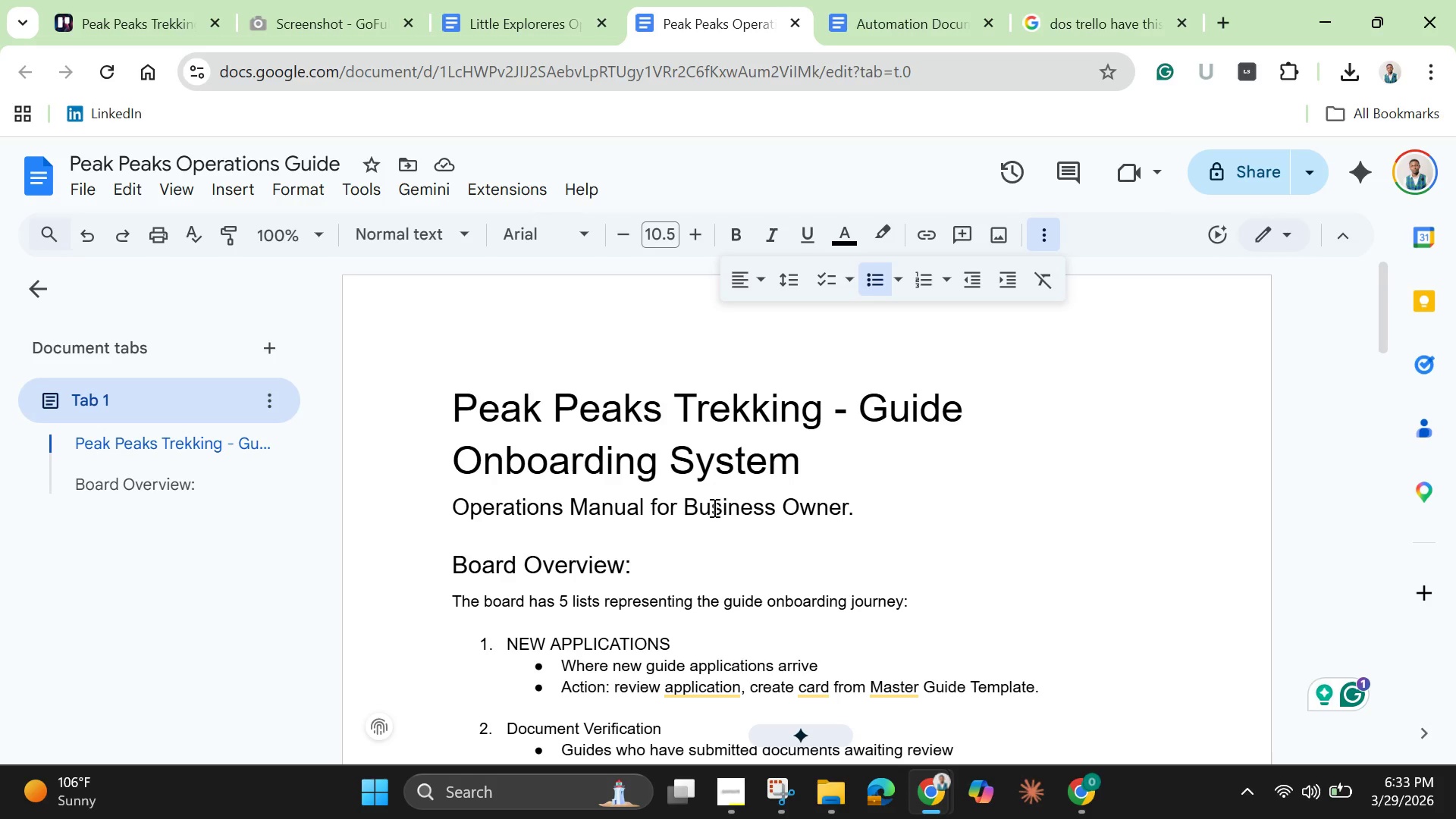 
wait(19.75)
 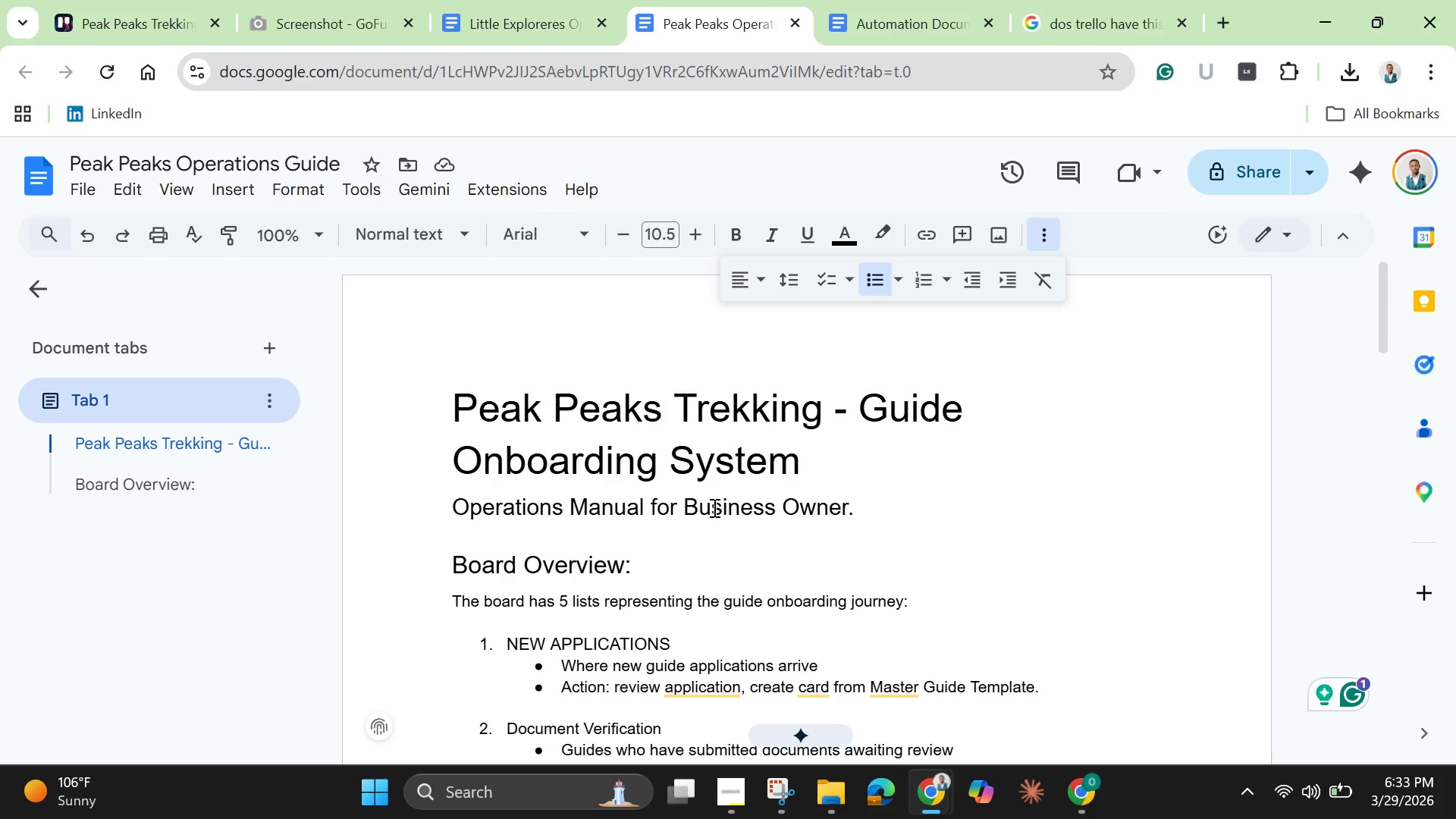 
scroll: coordinate [713, 507], scroll_direction: down, amount: 2.0
 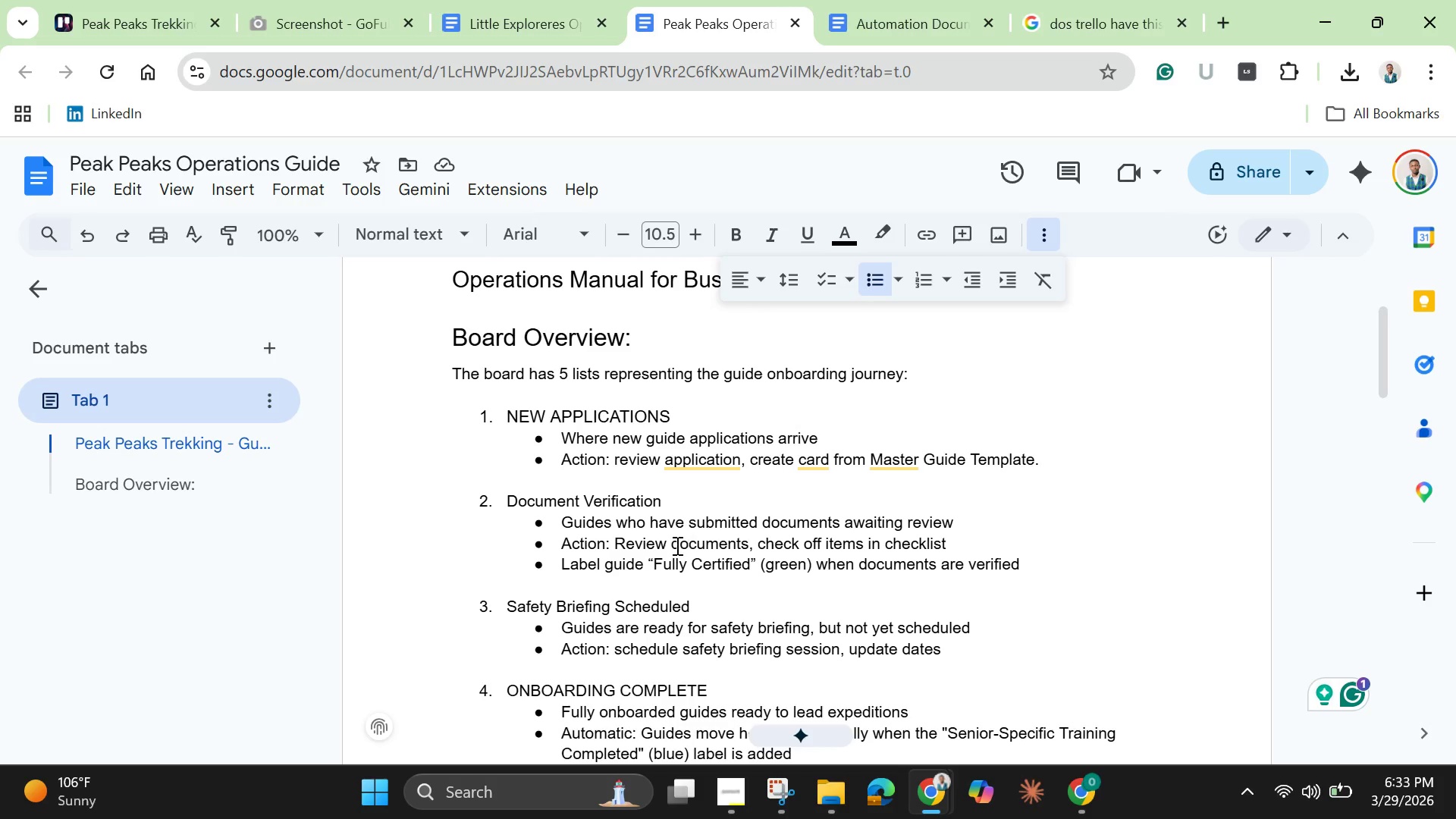 
wait(7.12)
 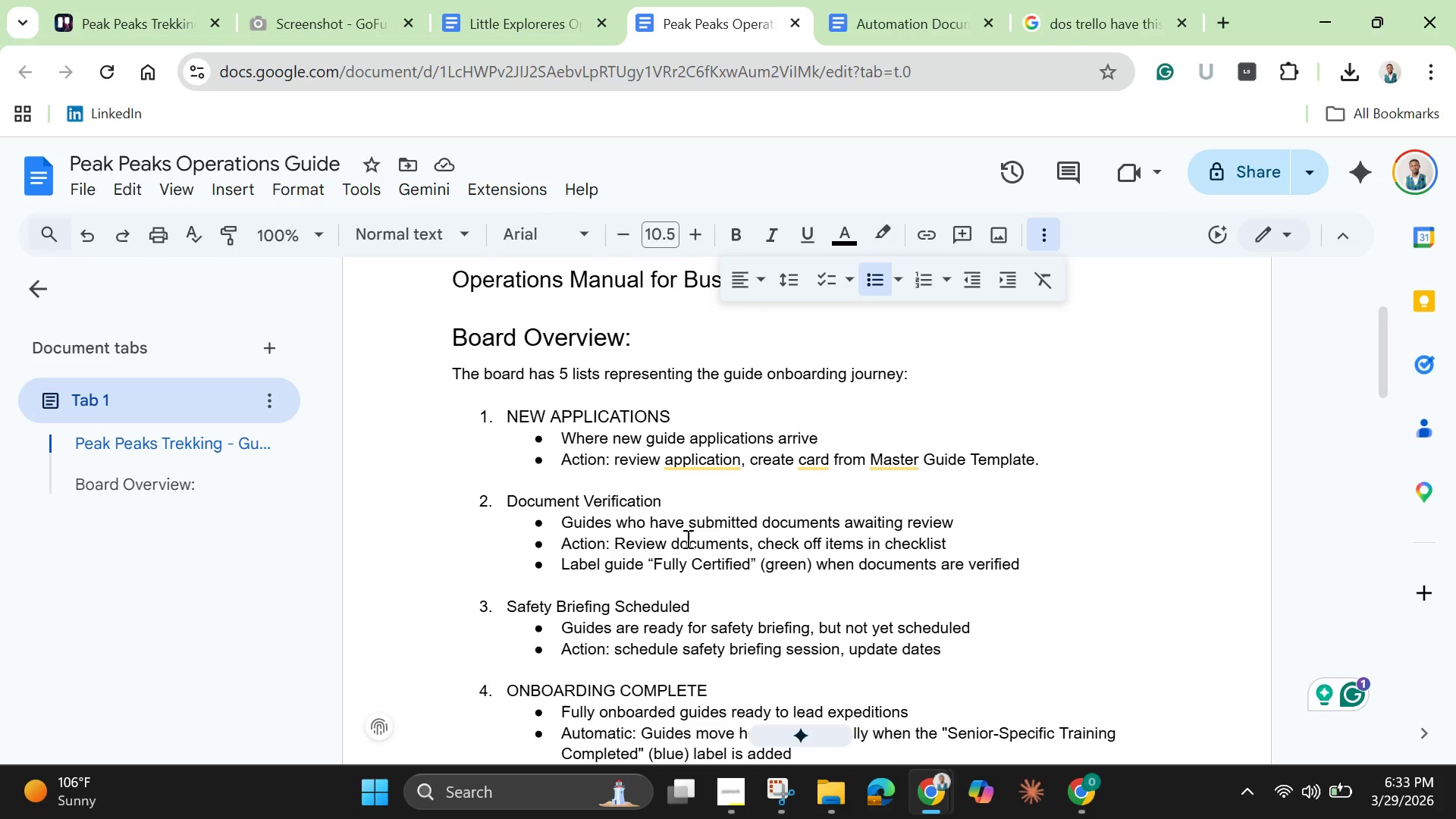 
left_click([77, 194])
 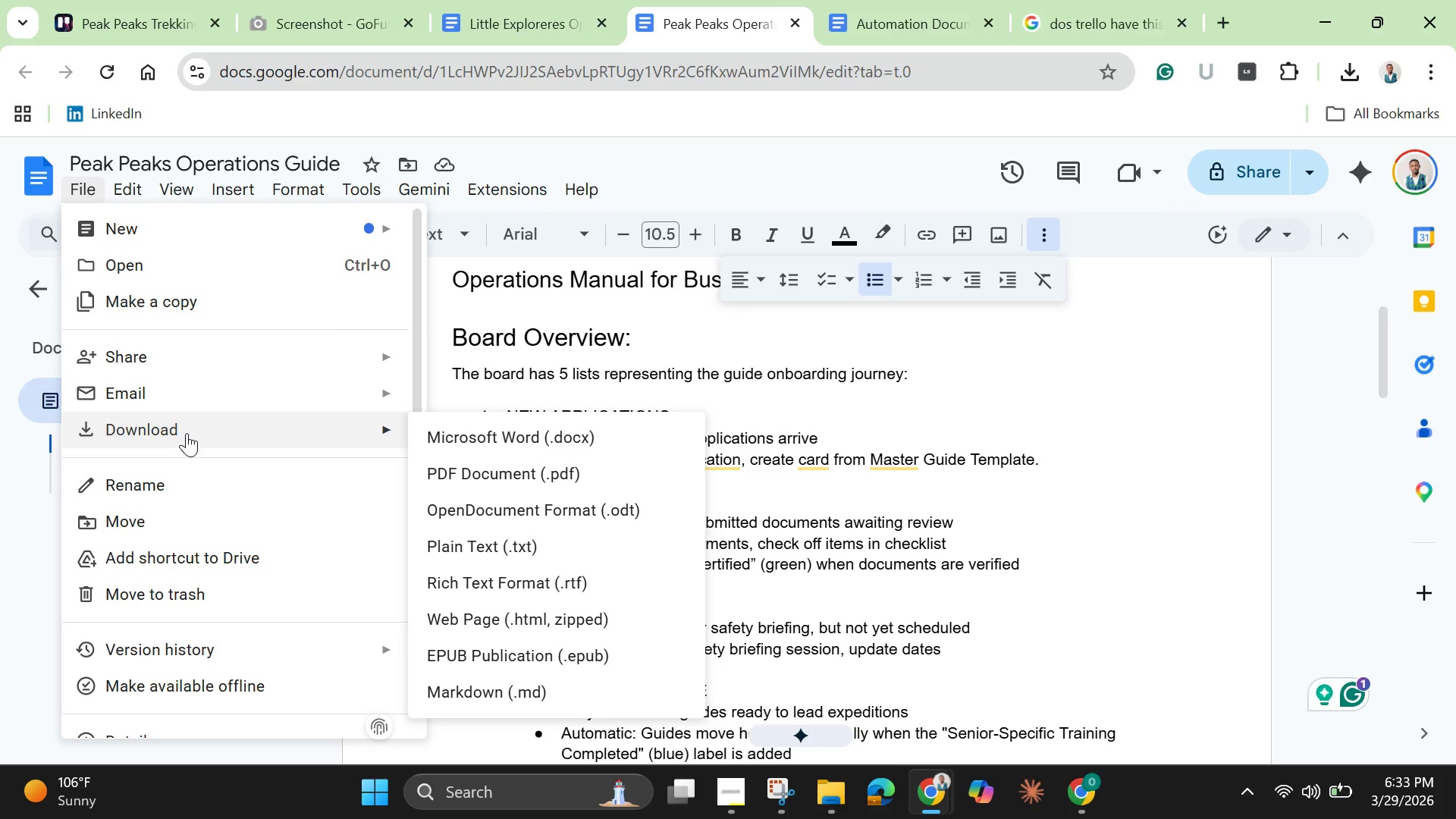 
left_click([187, 425])
 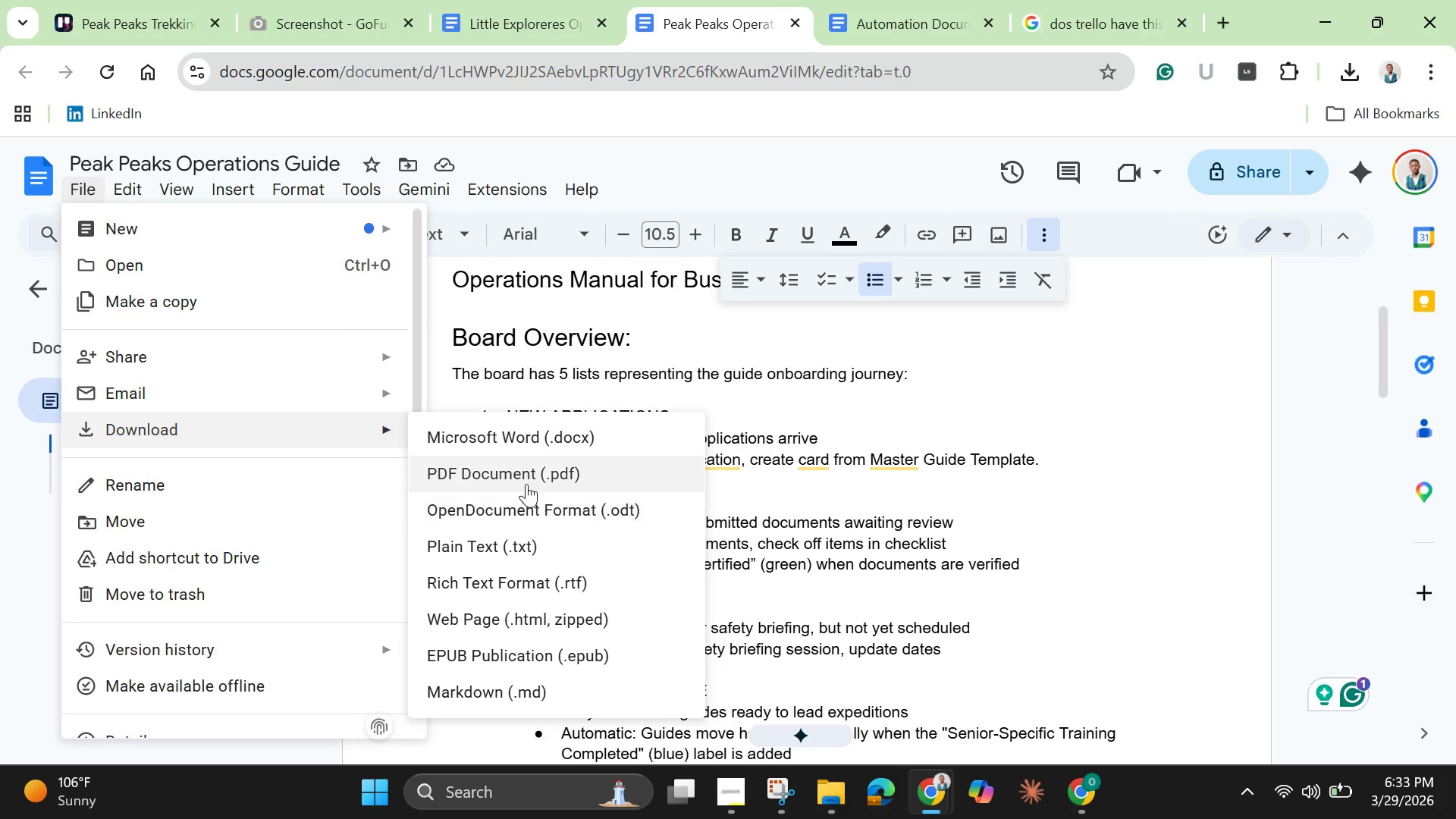 
left_click([525, 471])
 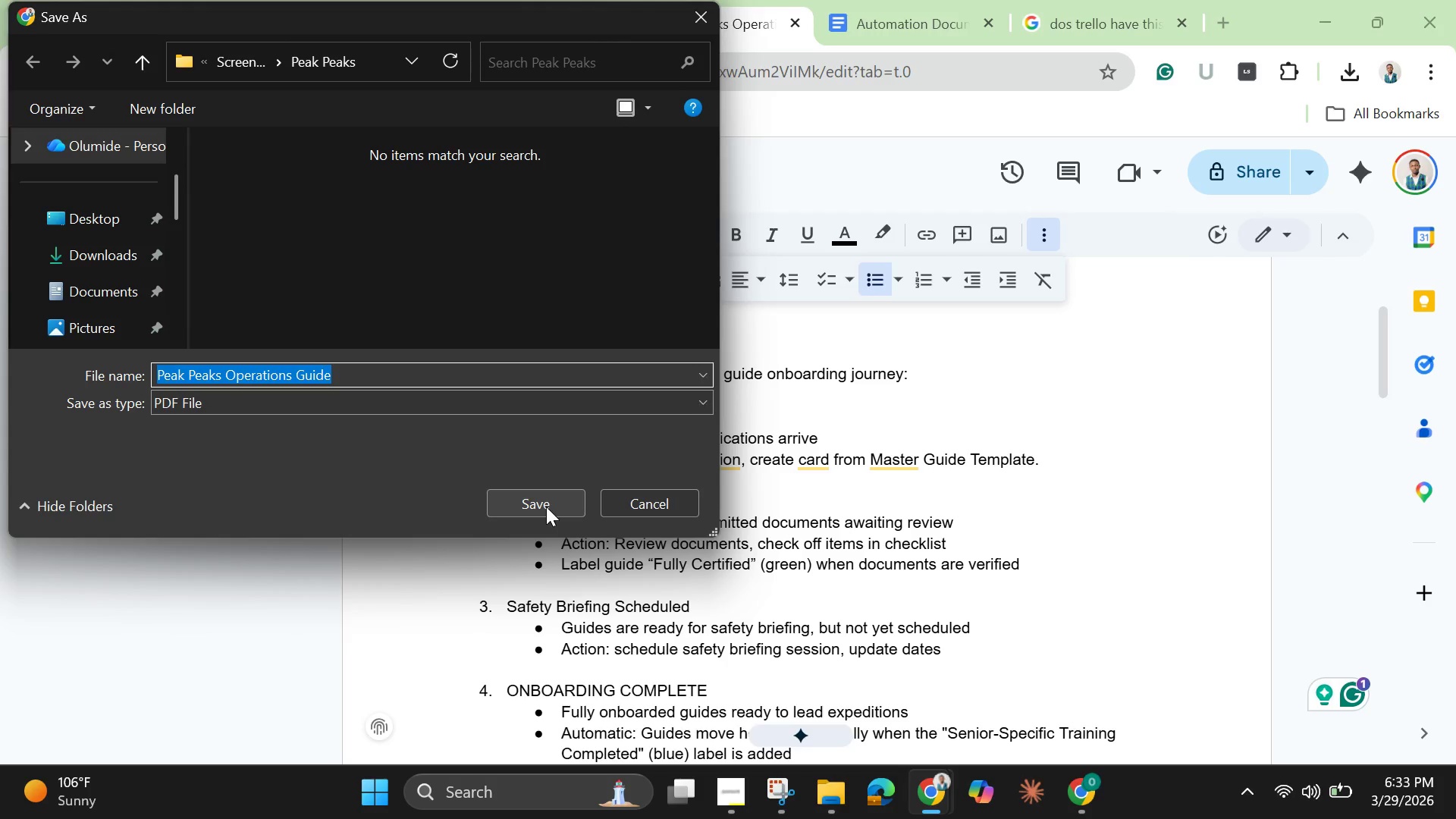 
left_click([554, 508])
 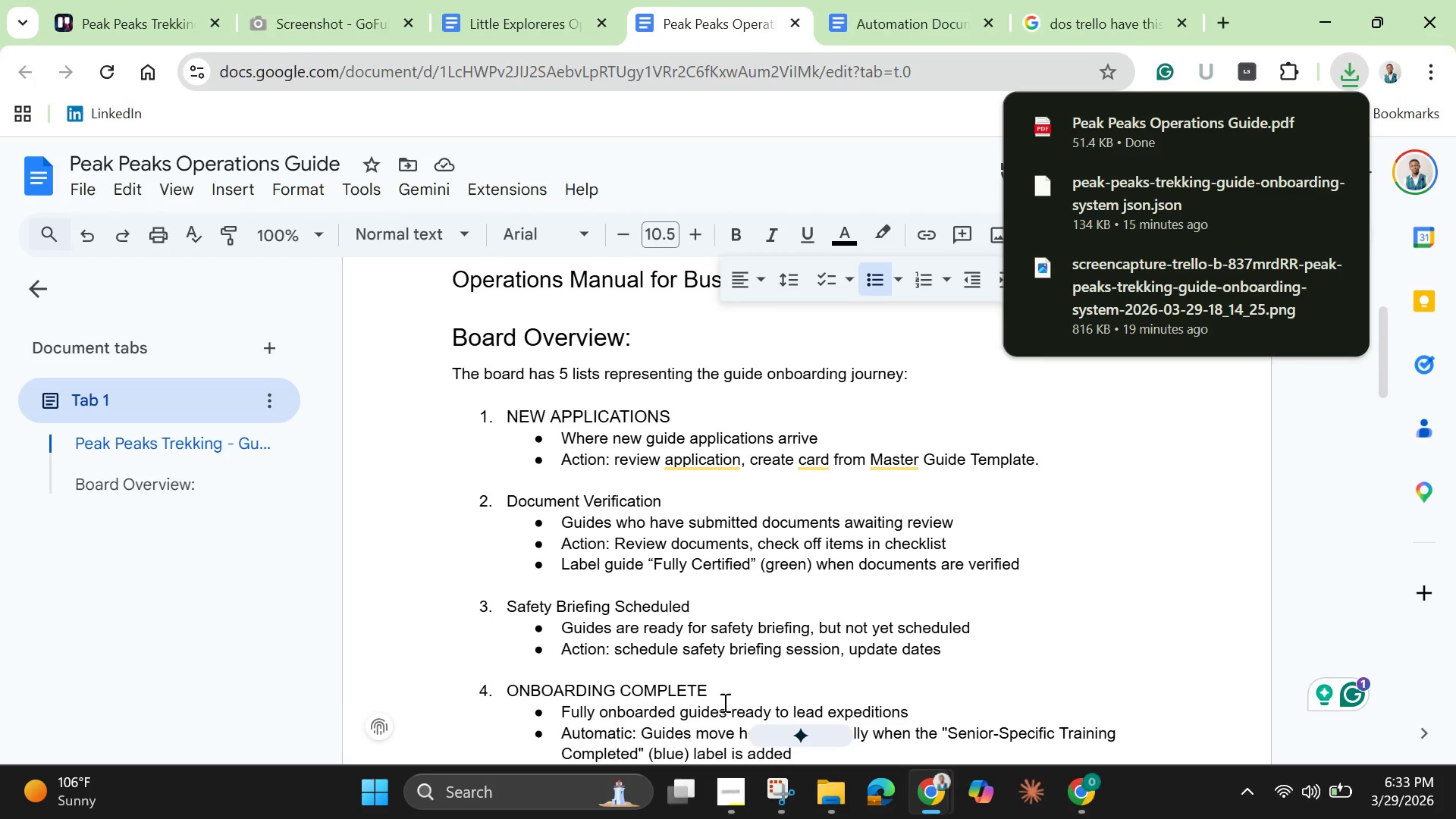 